 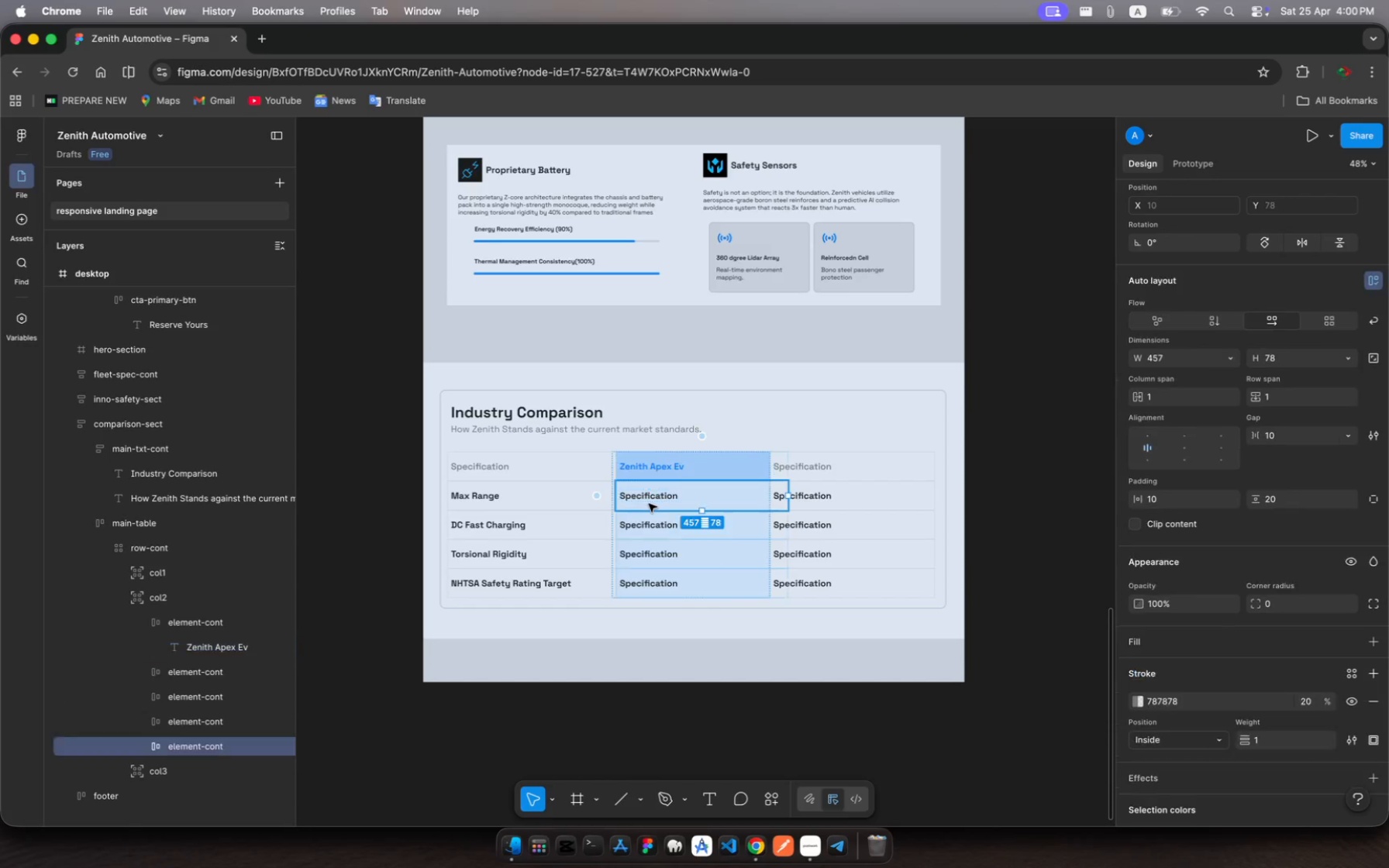 
left_click([649, 504])
 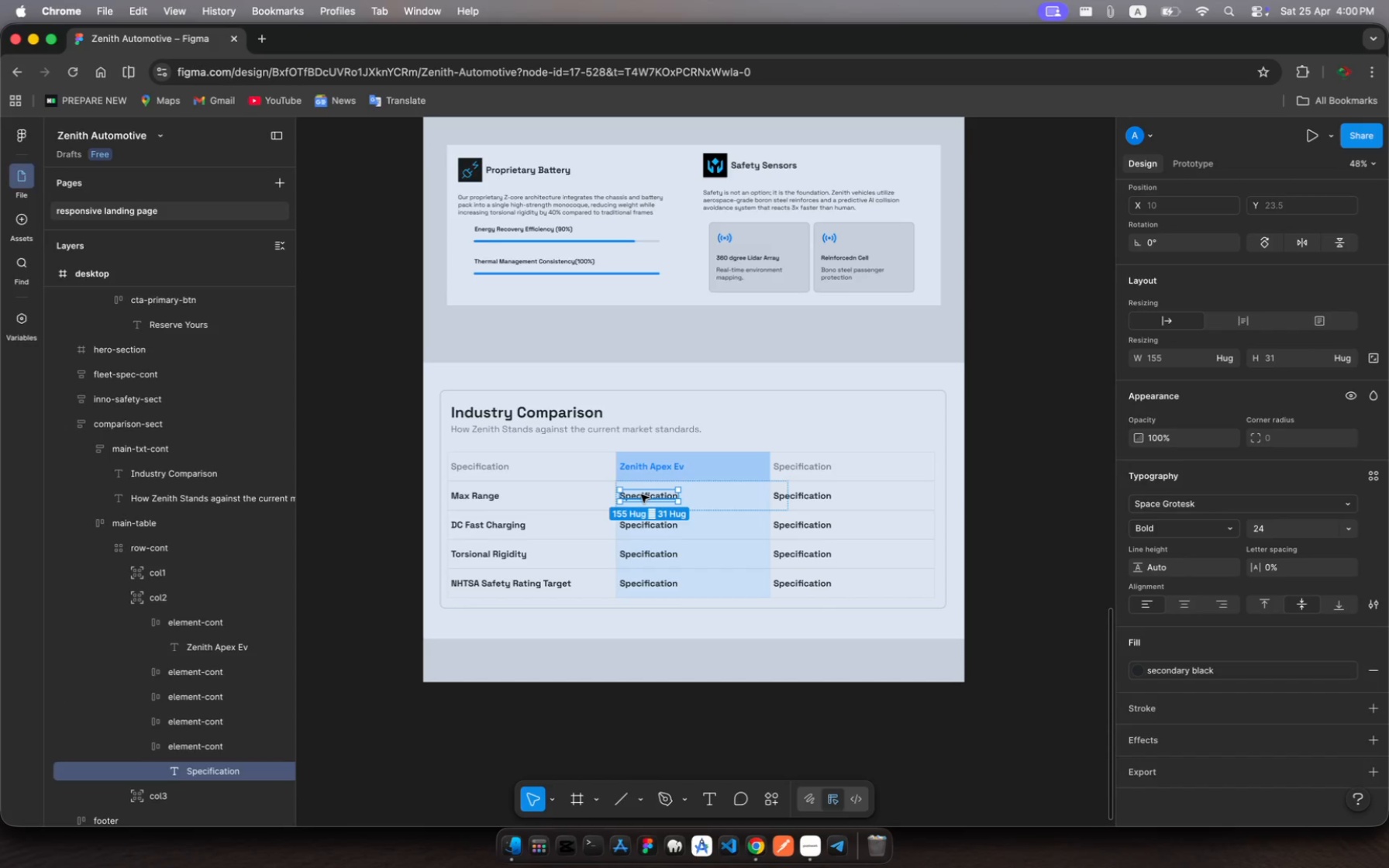 
left_click([641, 494])
 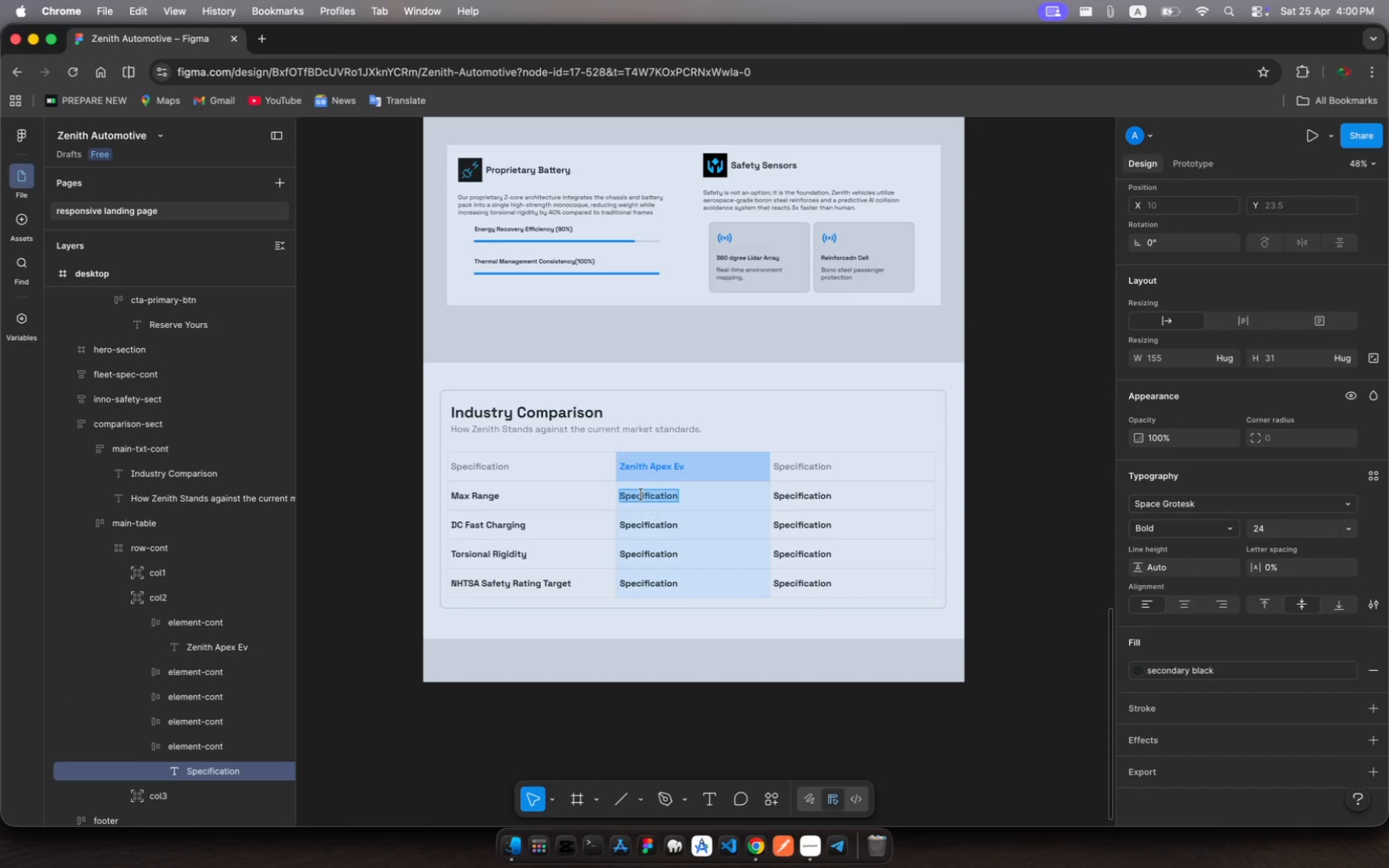 
left_click([641, 494])
 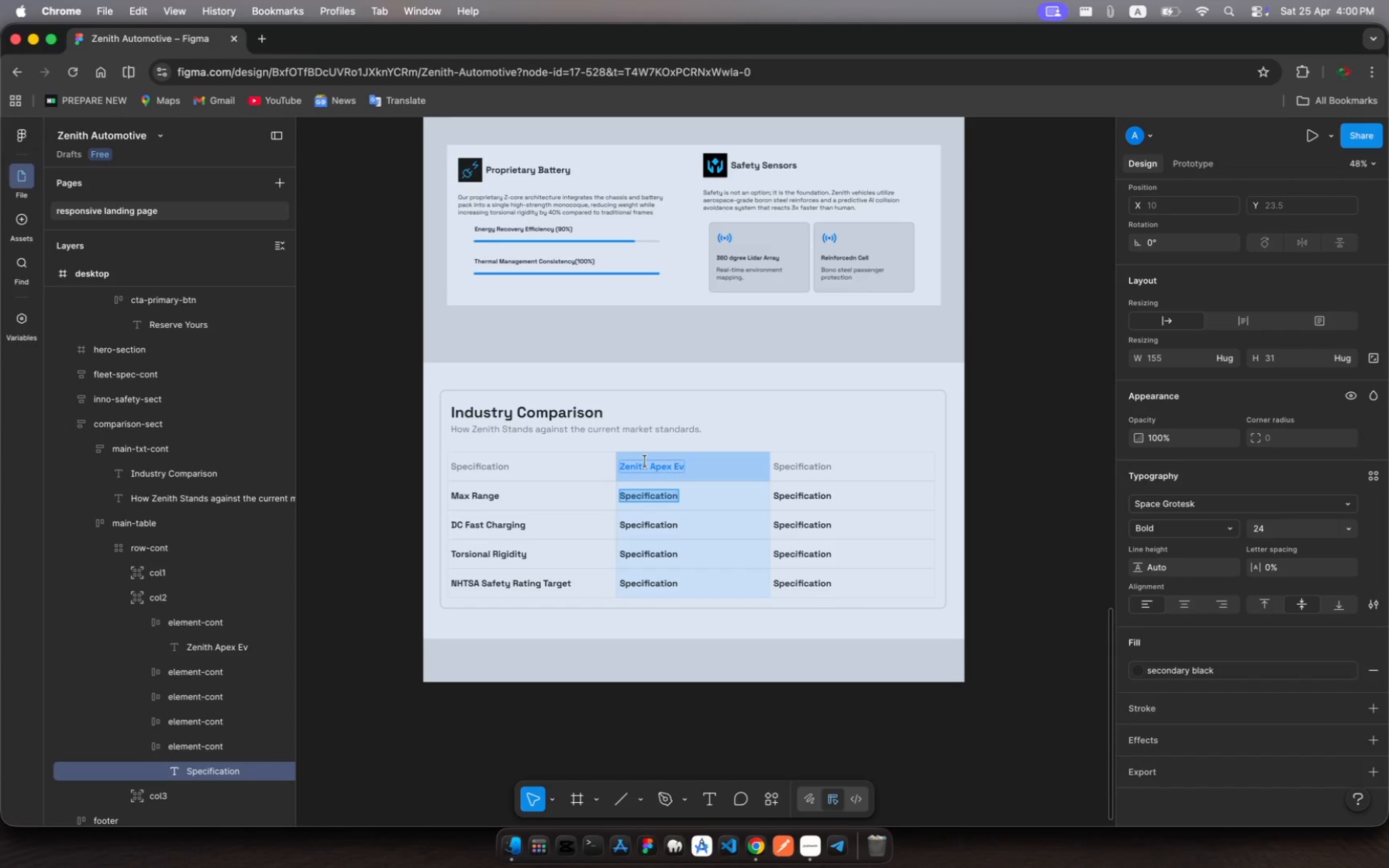 
wait(5.44)
 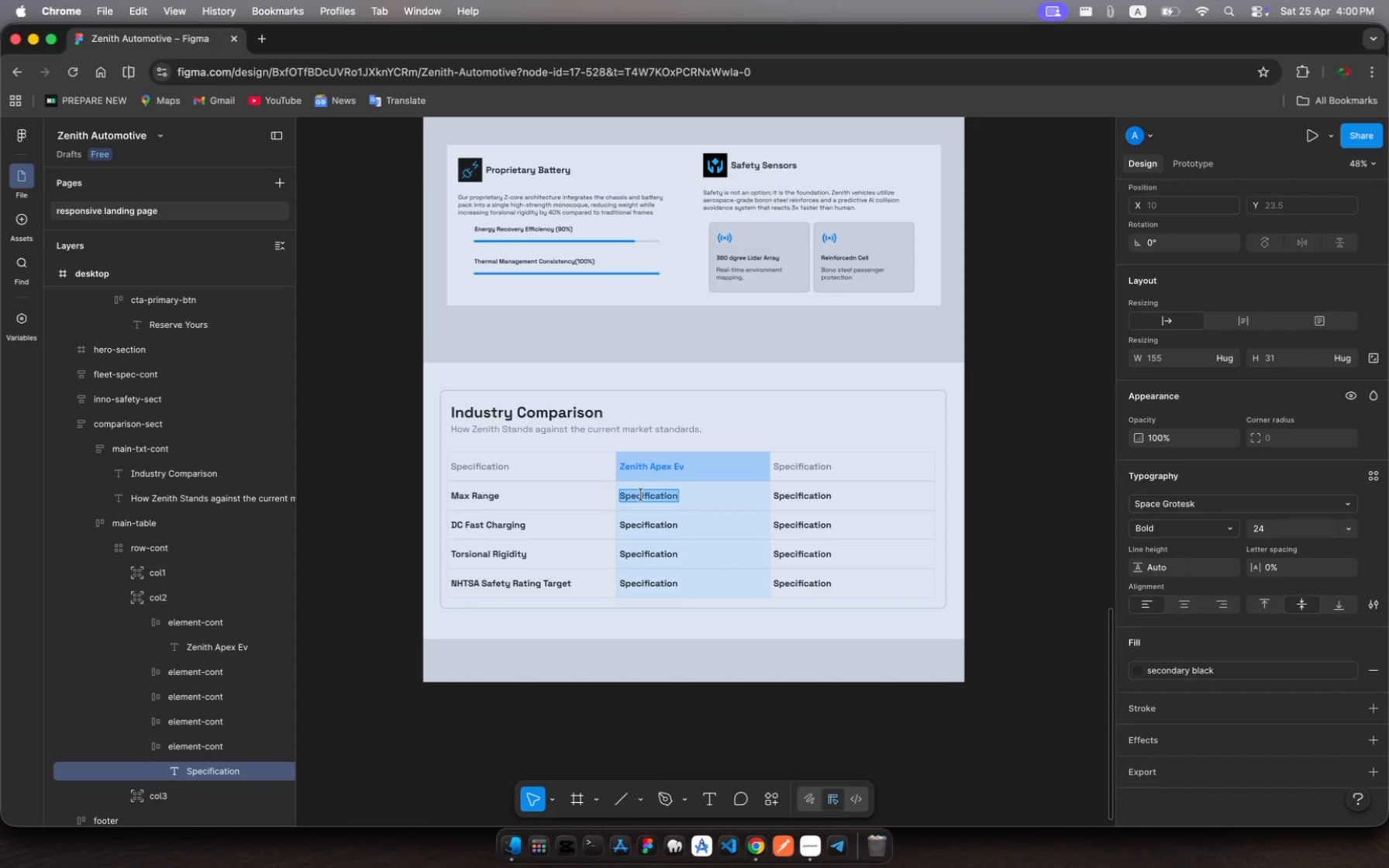 
left_click([670, 467])
 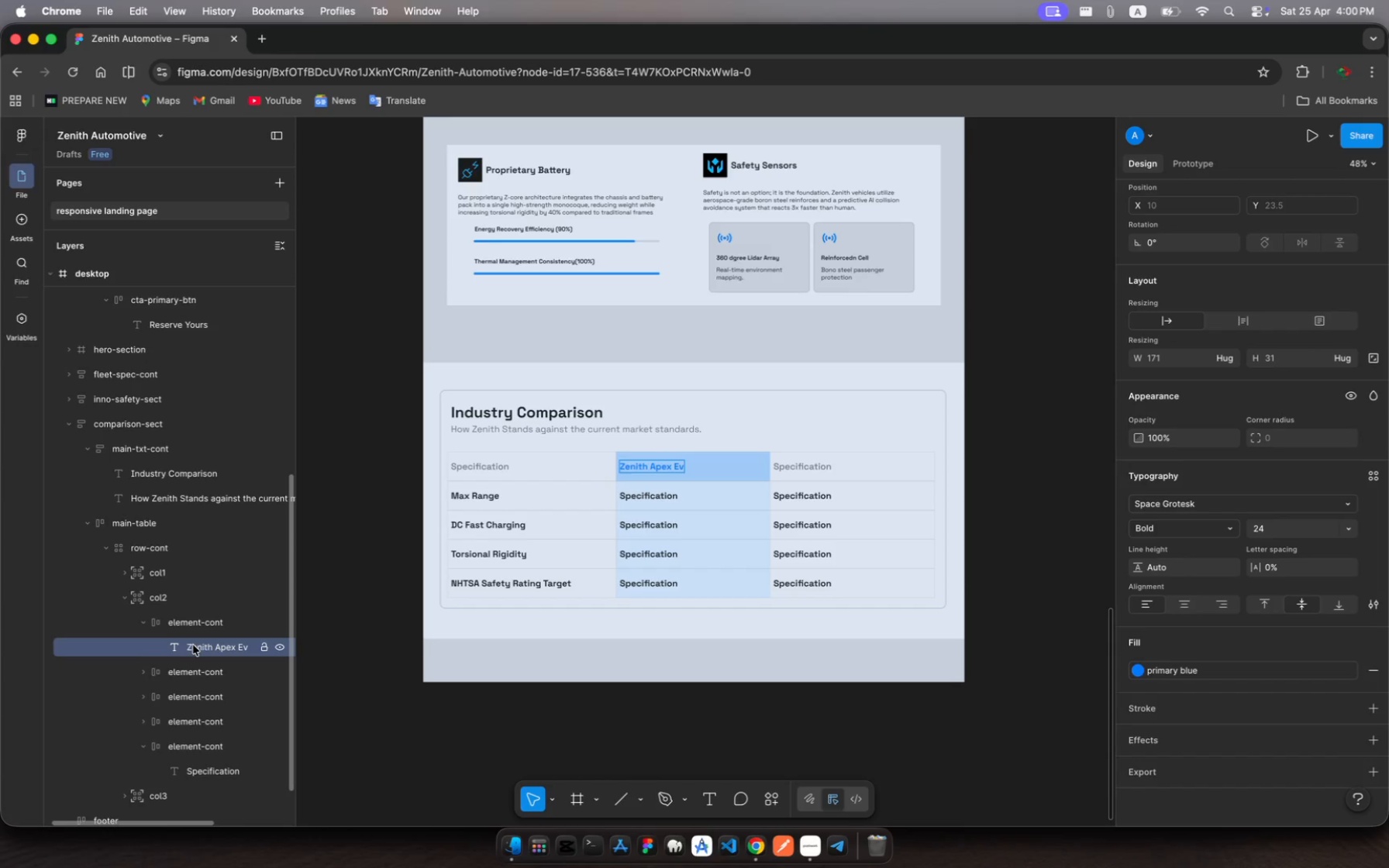 
left_click([195, 646])
 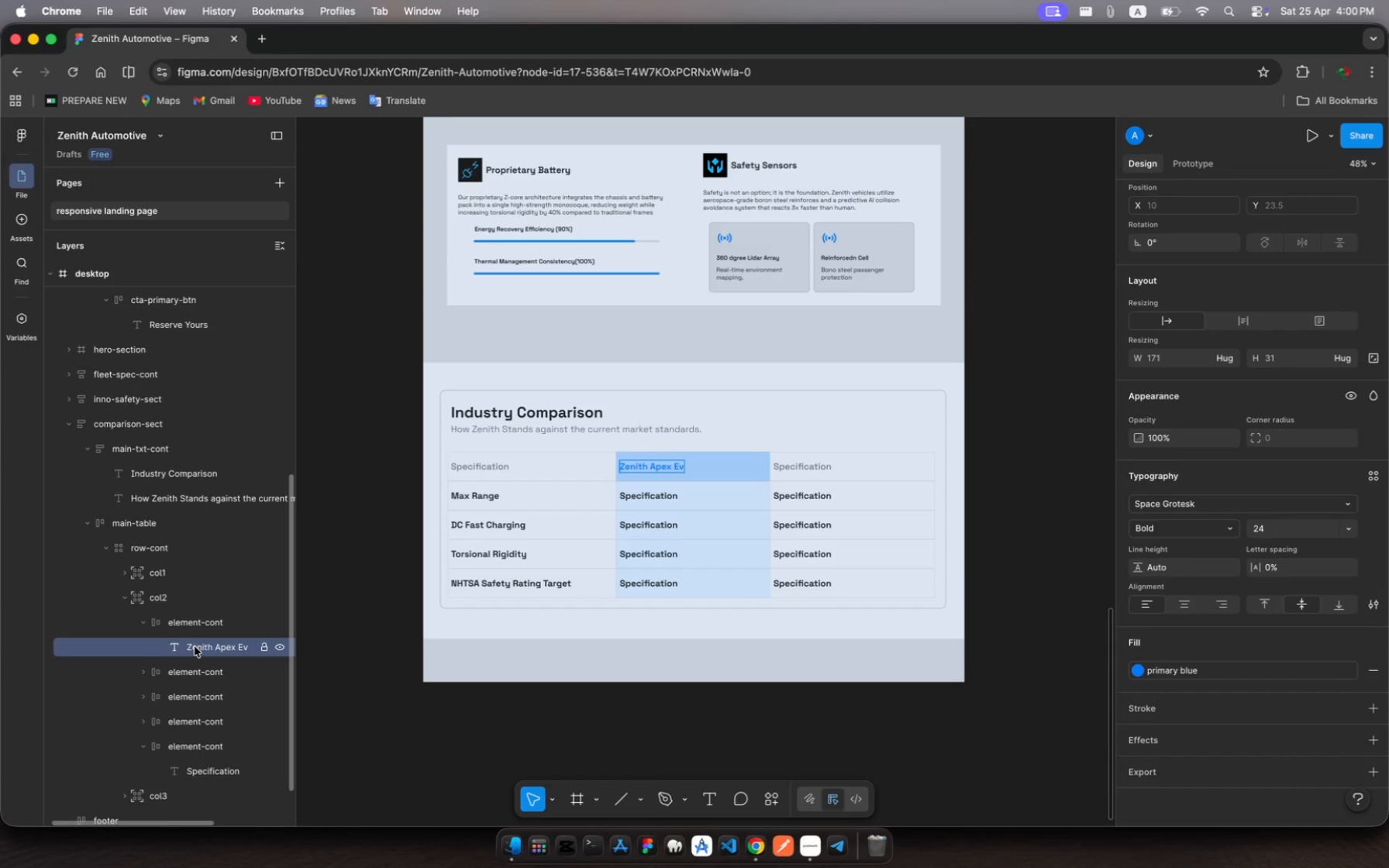 
key(Meta+C)
 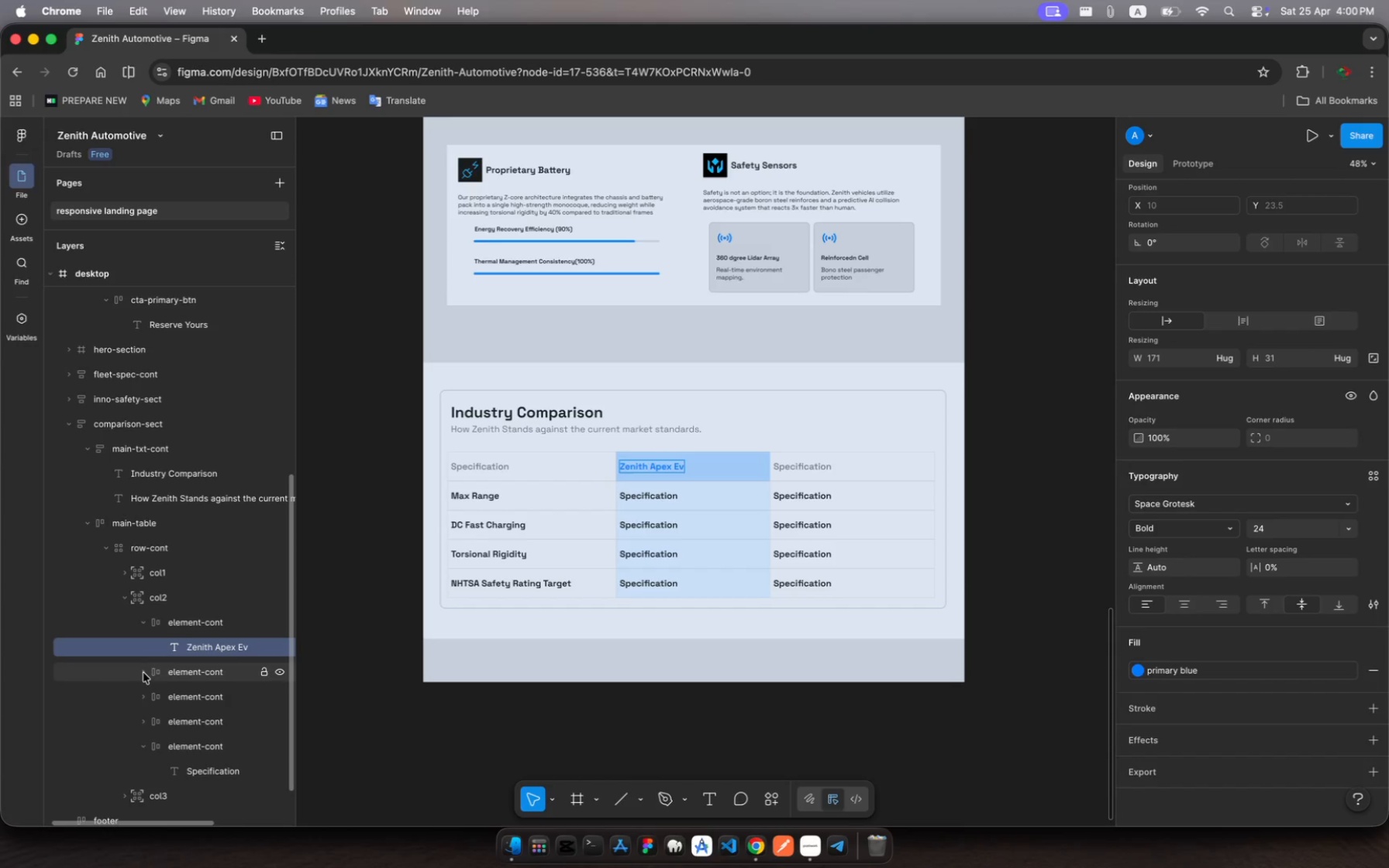 
left_click([142, 673])
 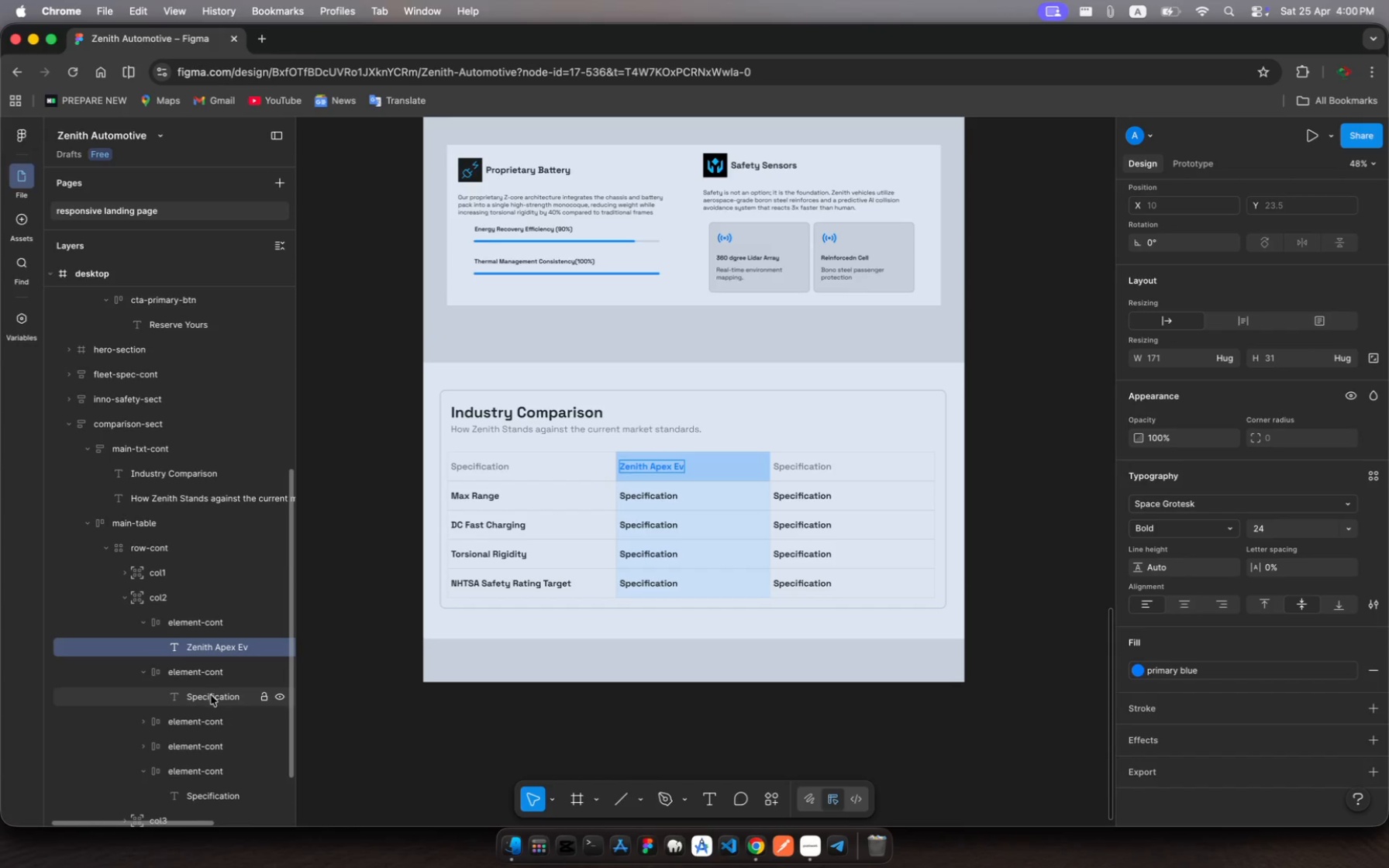 
left_click([212, 698])
 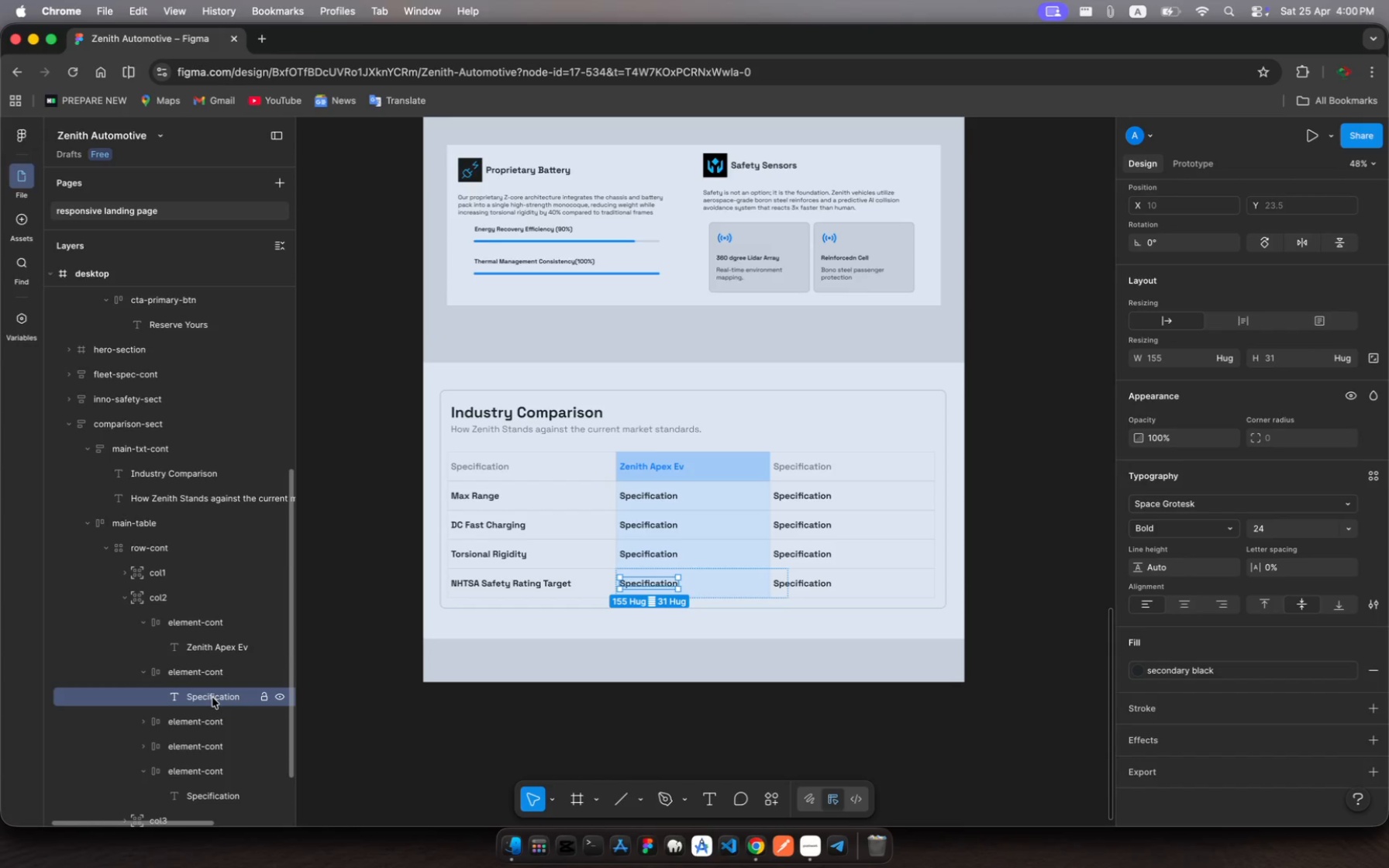 
key(Meta+V)
 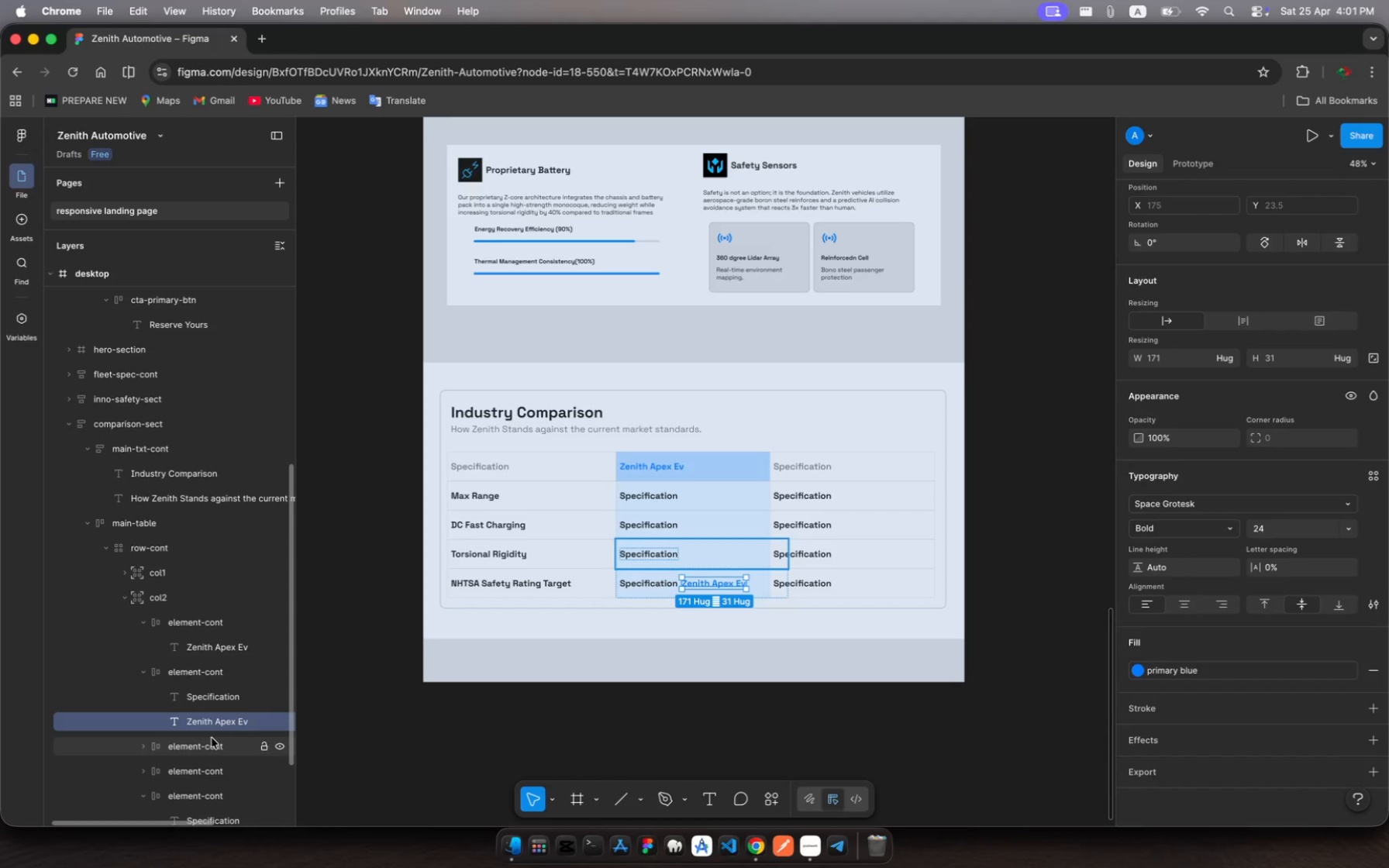 
left_click([153, 749])
 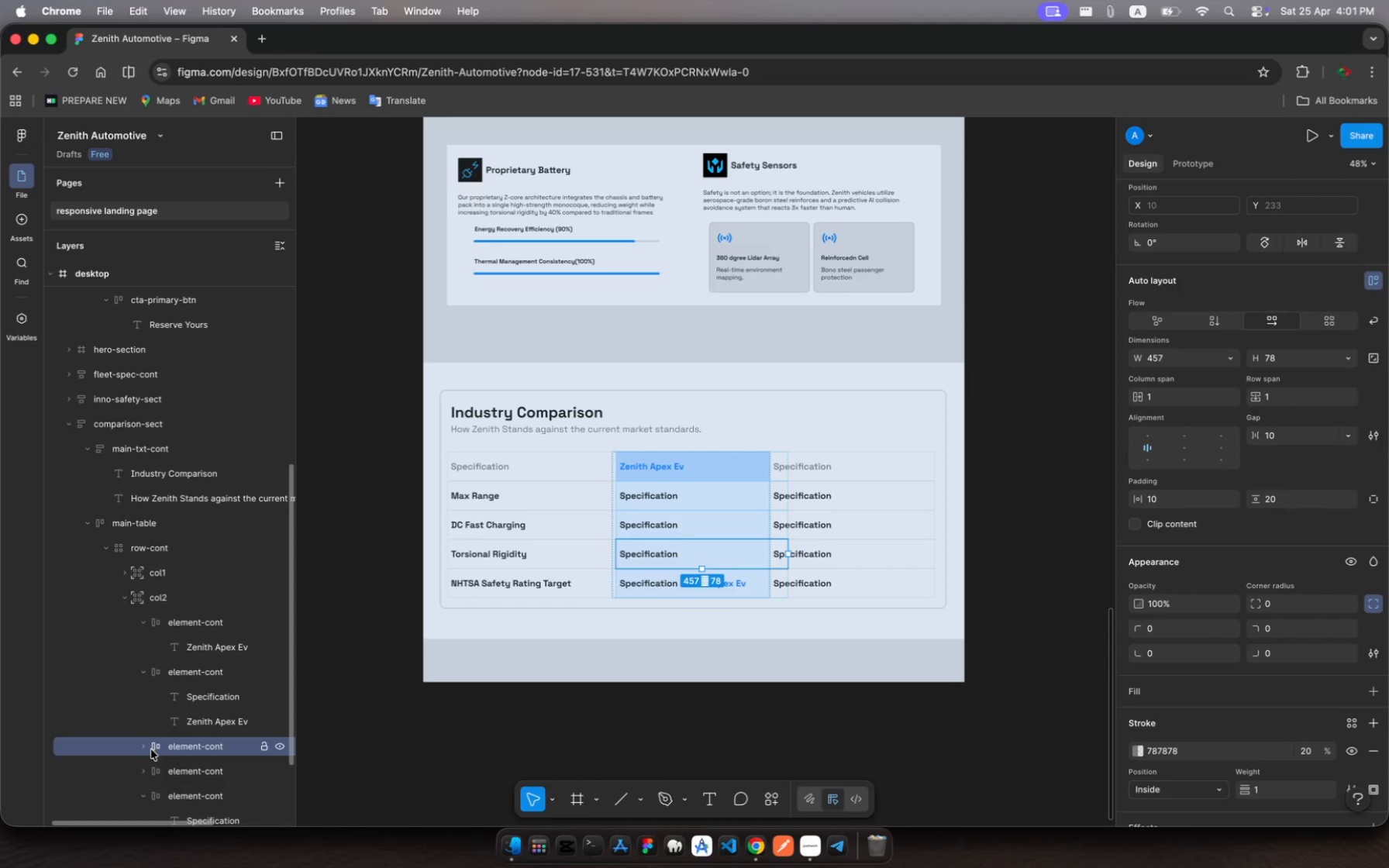 
left_click([151, 749])
 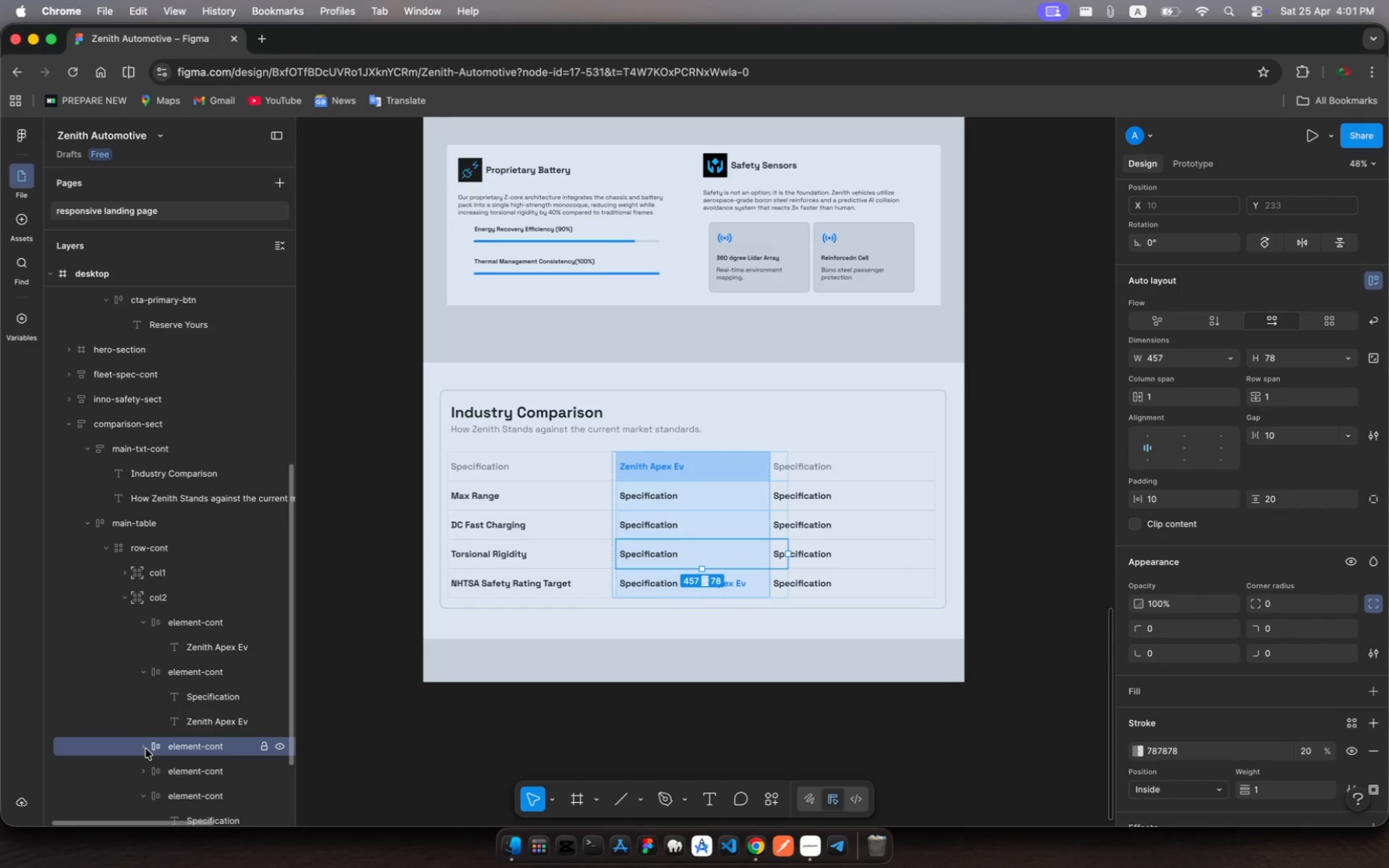 
left_click([146, 749])
 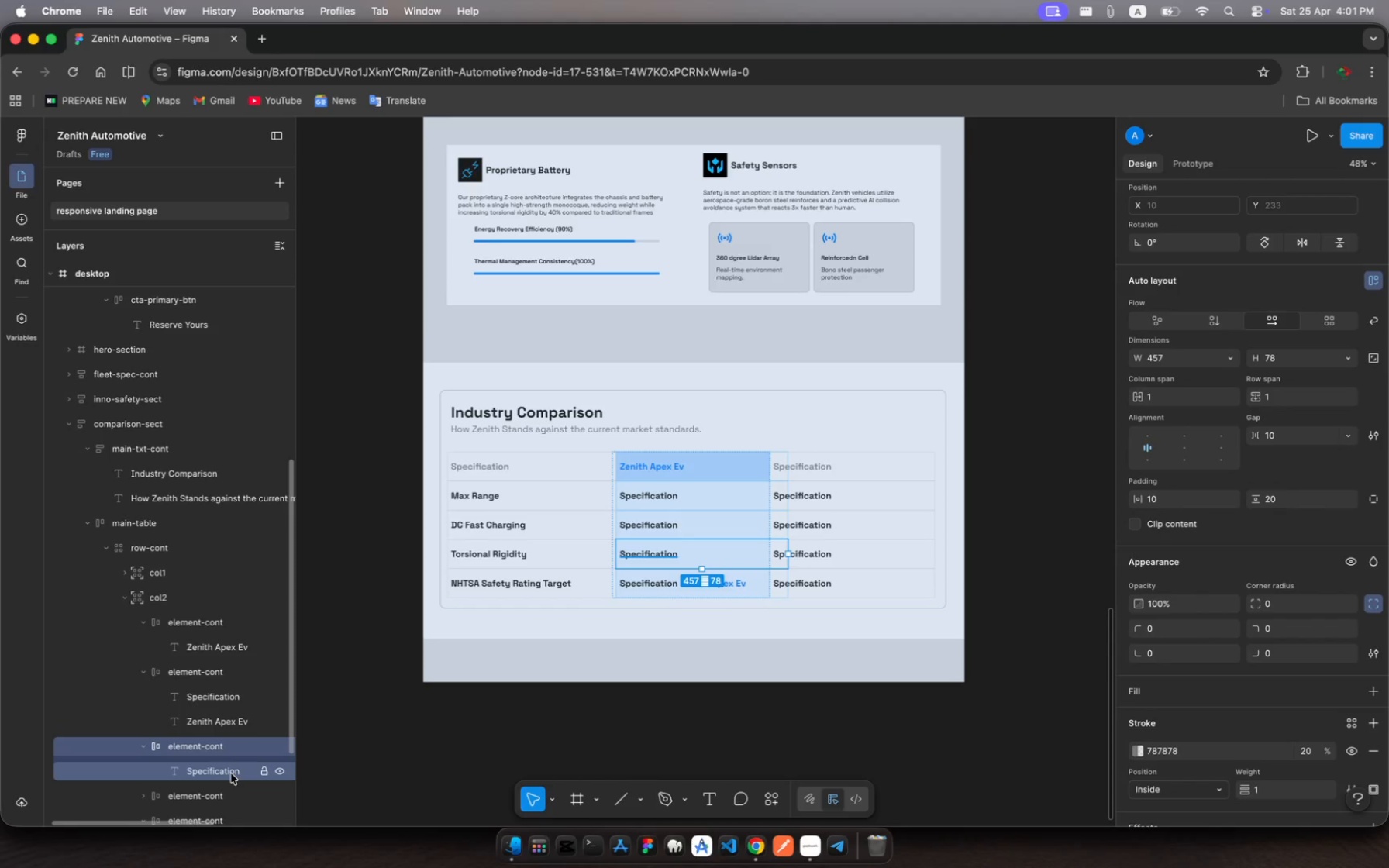 
left_click([231, 773])
 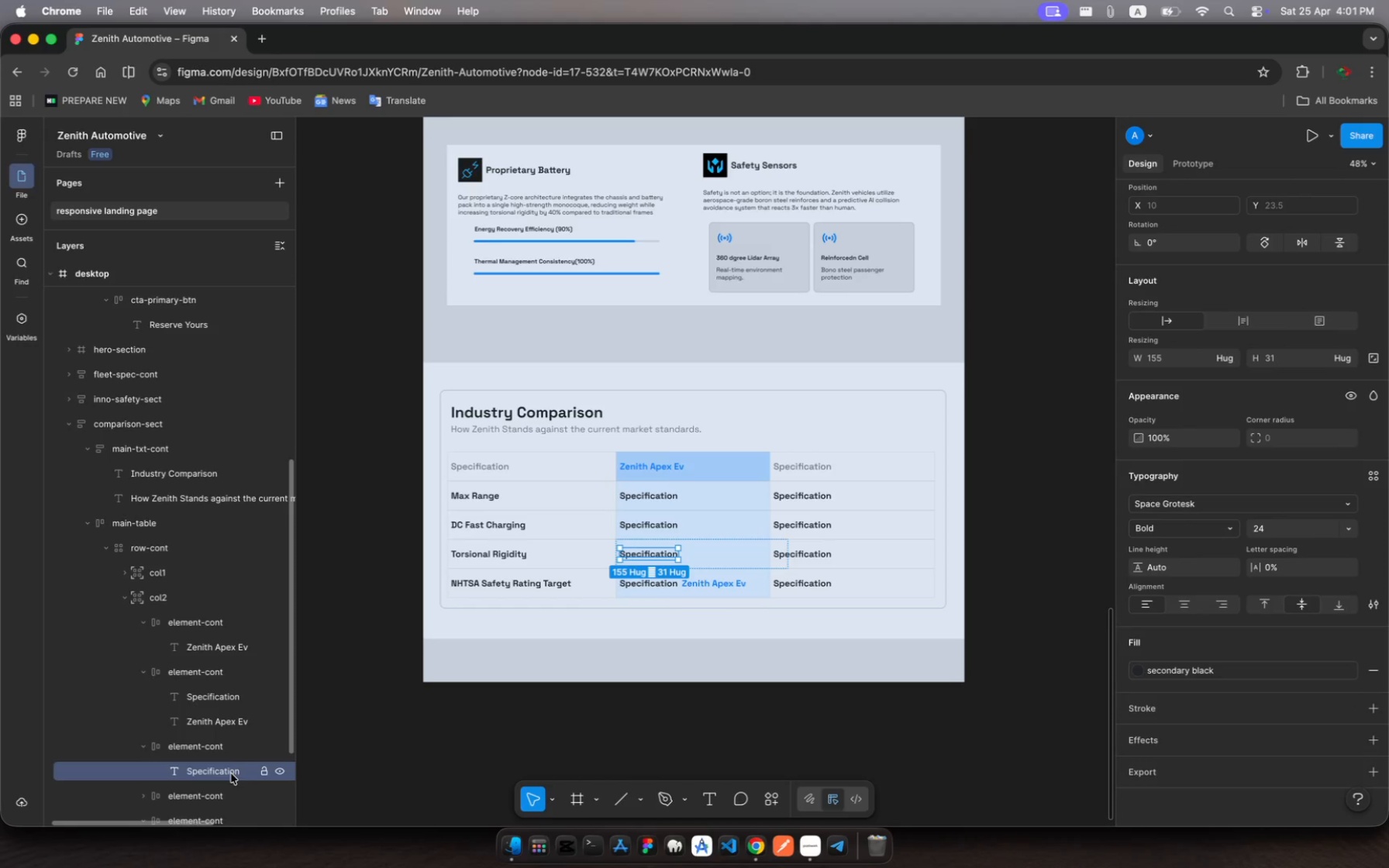 
key(Meta+V)
 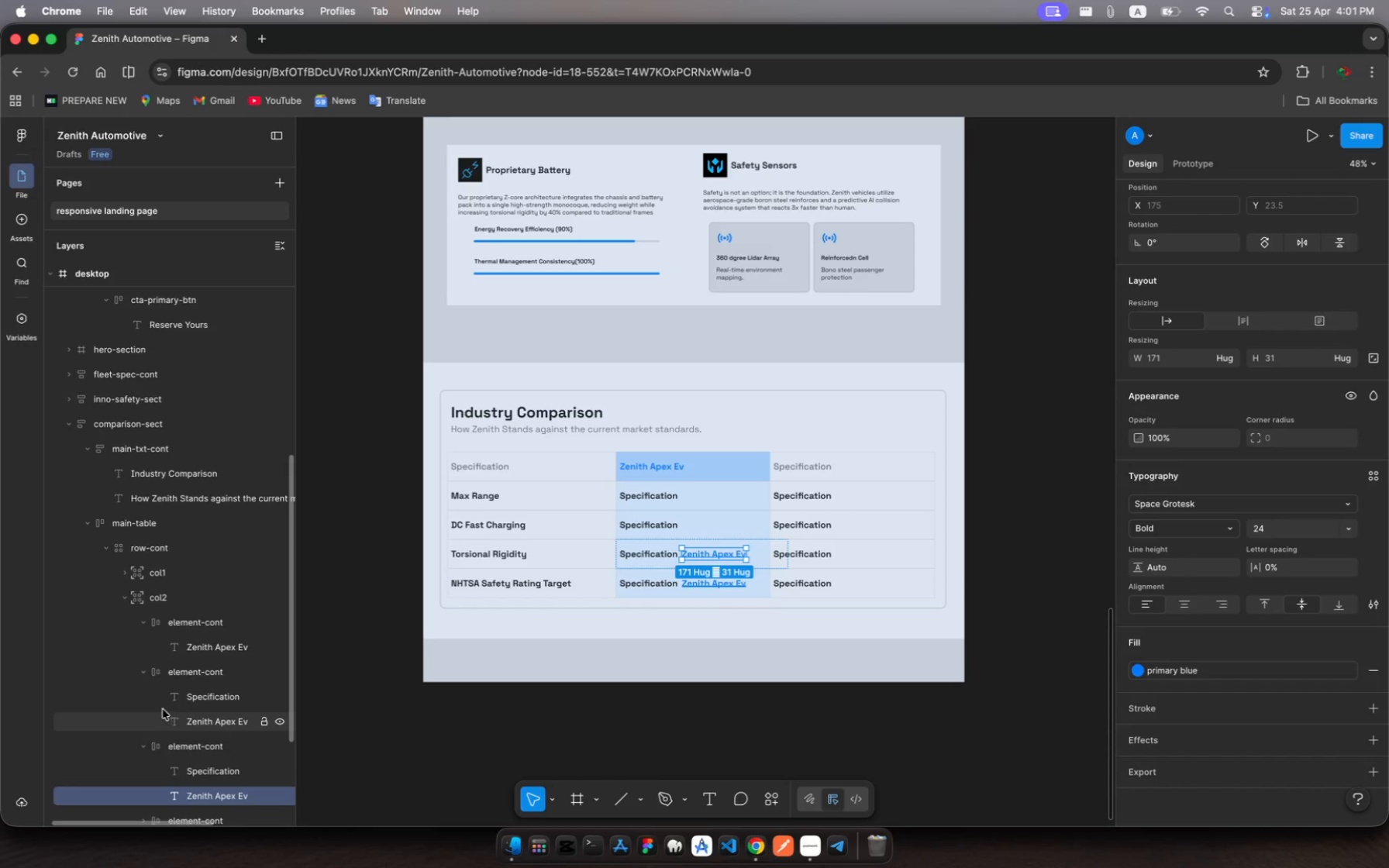 
scroll: coordinate [148, 709], scroll_direction: down, amount: 21.0
 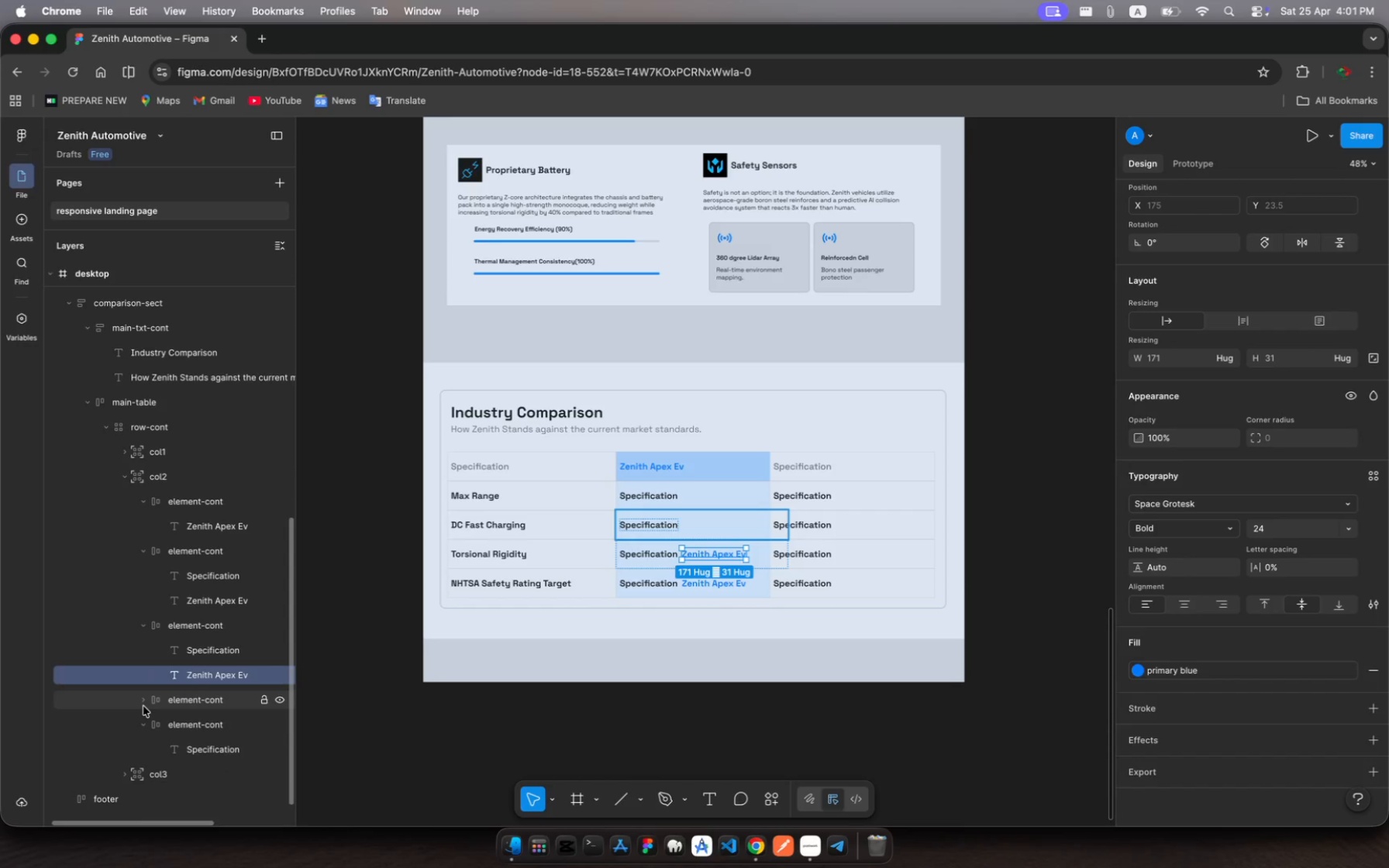 
left_click([143, 706])
 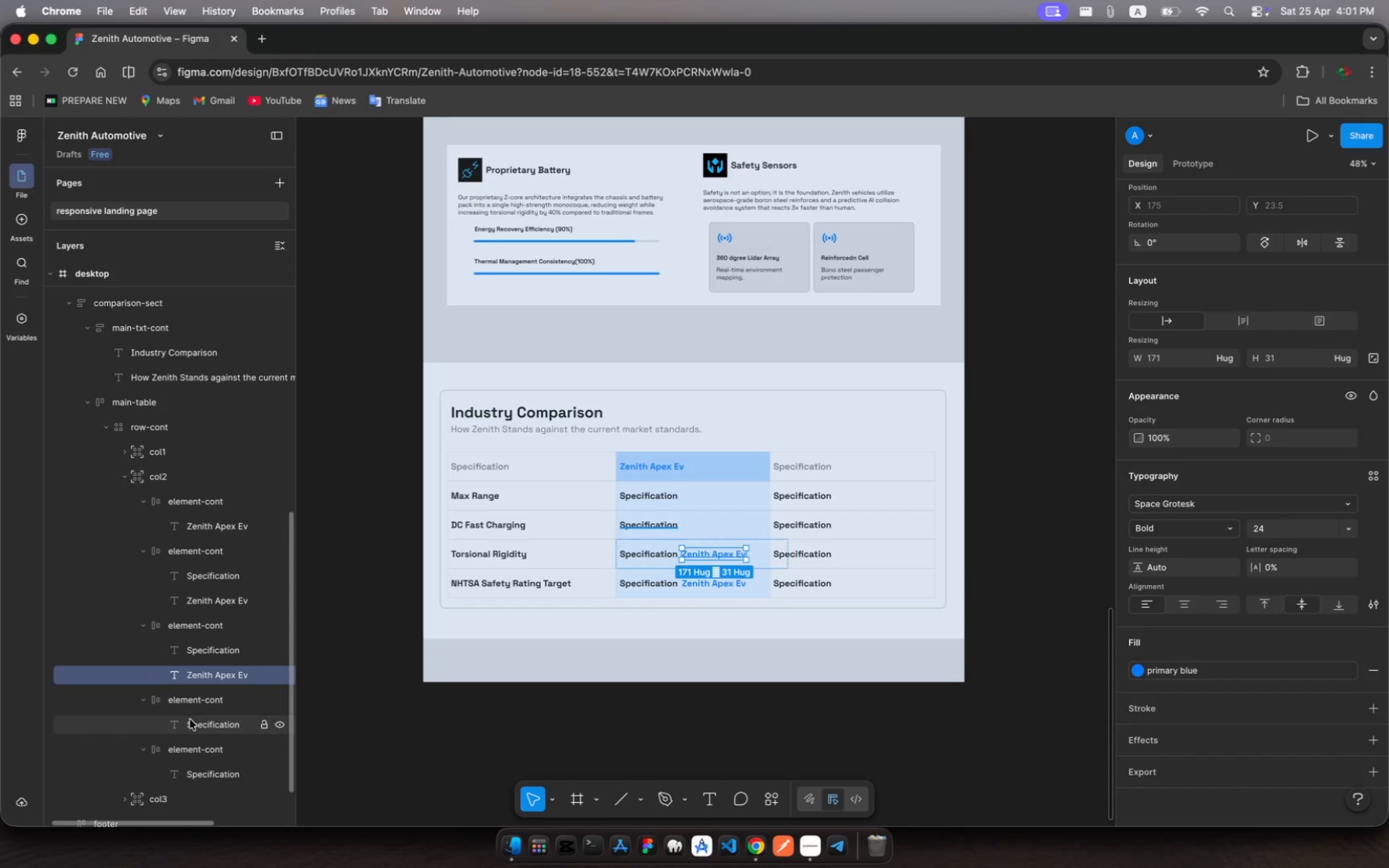 
left_click([190, 719])
 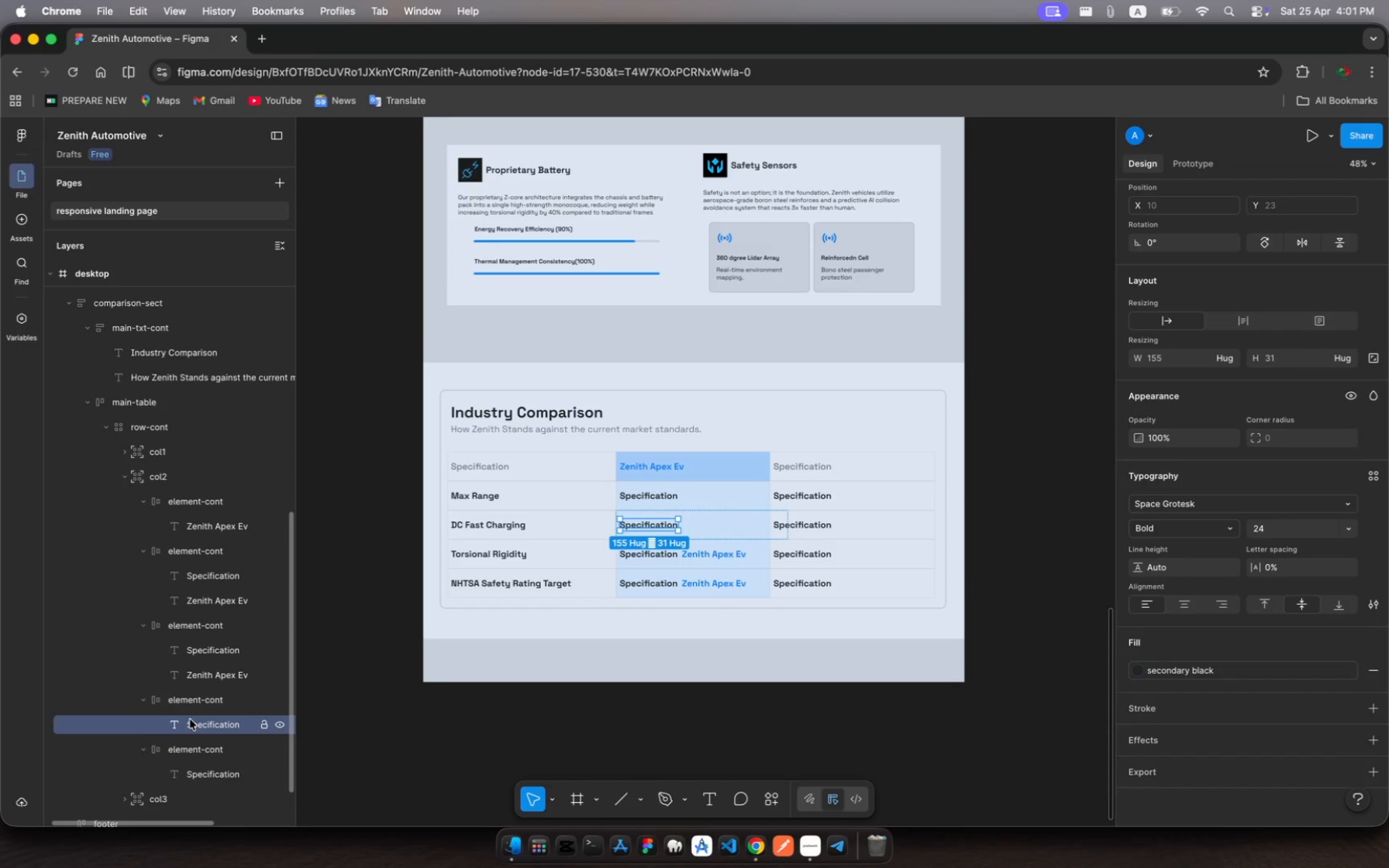 
key(Meta+V)
 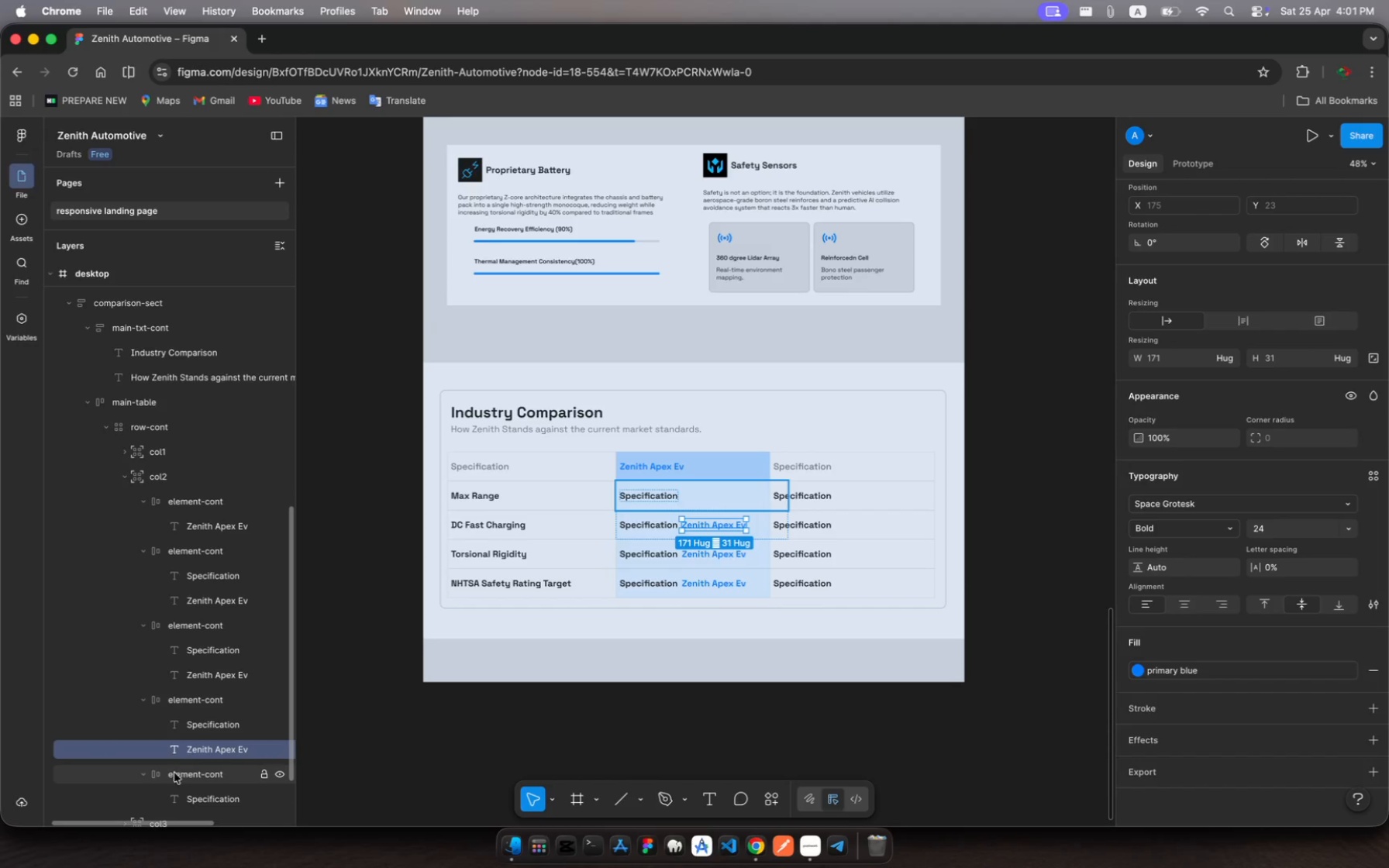 
left_click([171, 773])
 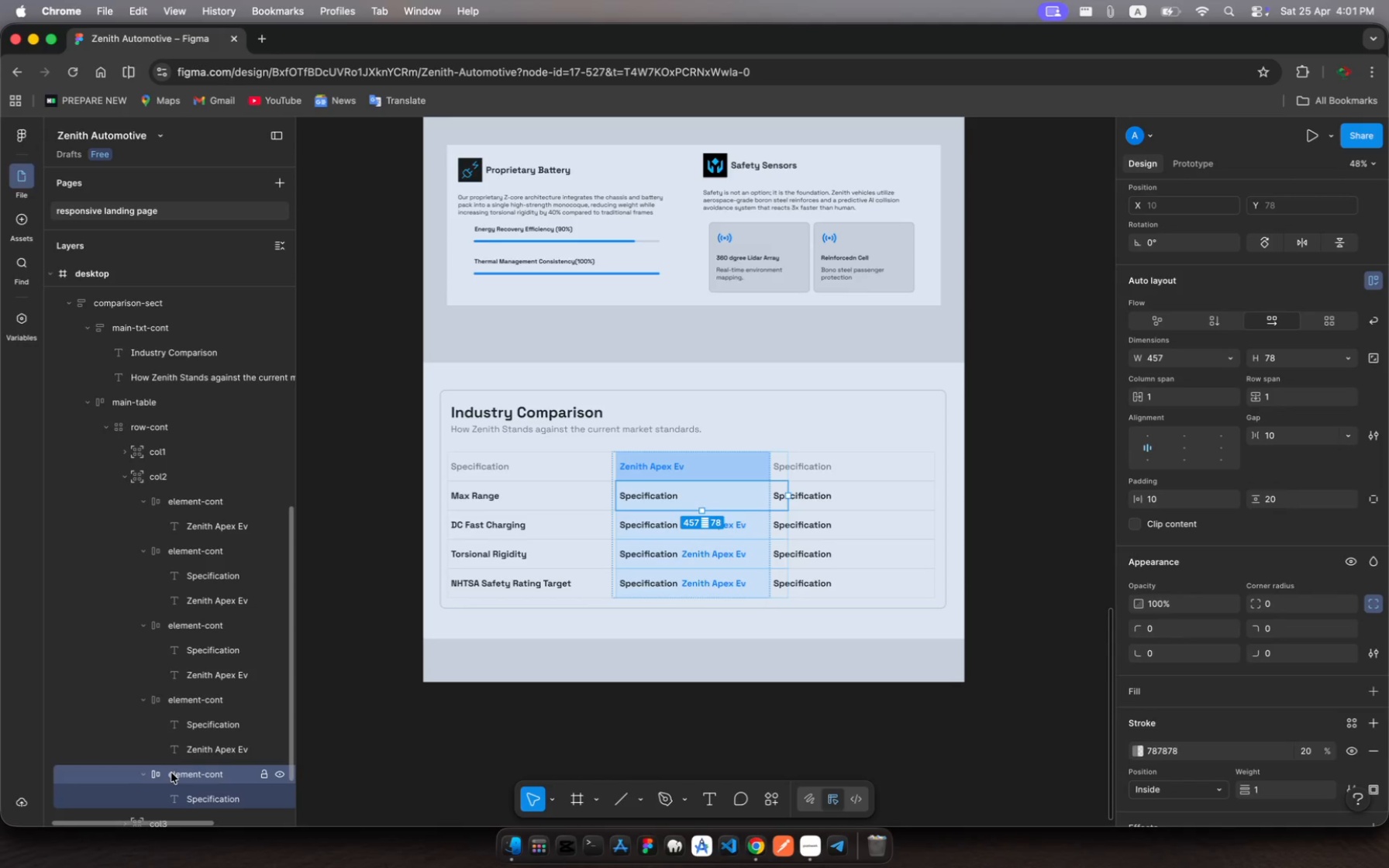 
scroll: coordinate [171, 773], scroll_direction: down, amount: 7.0
 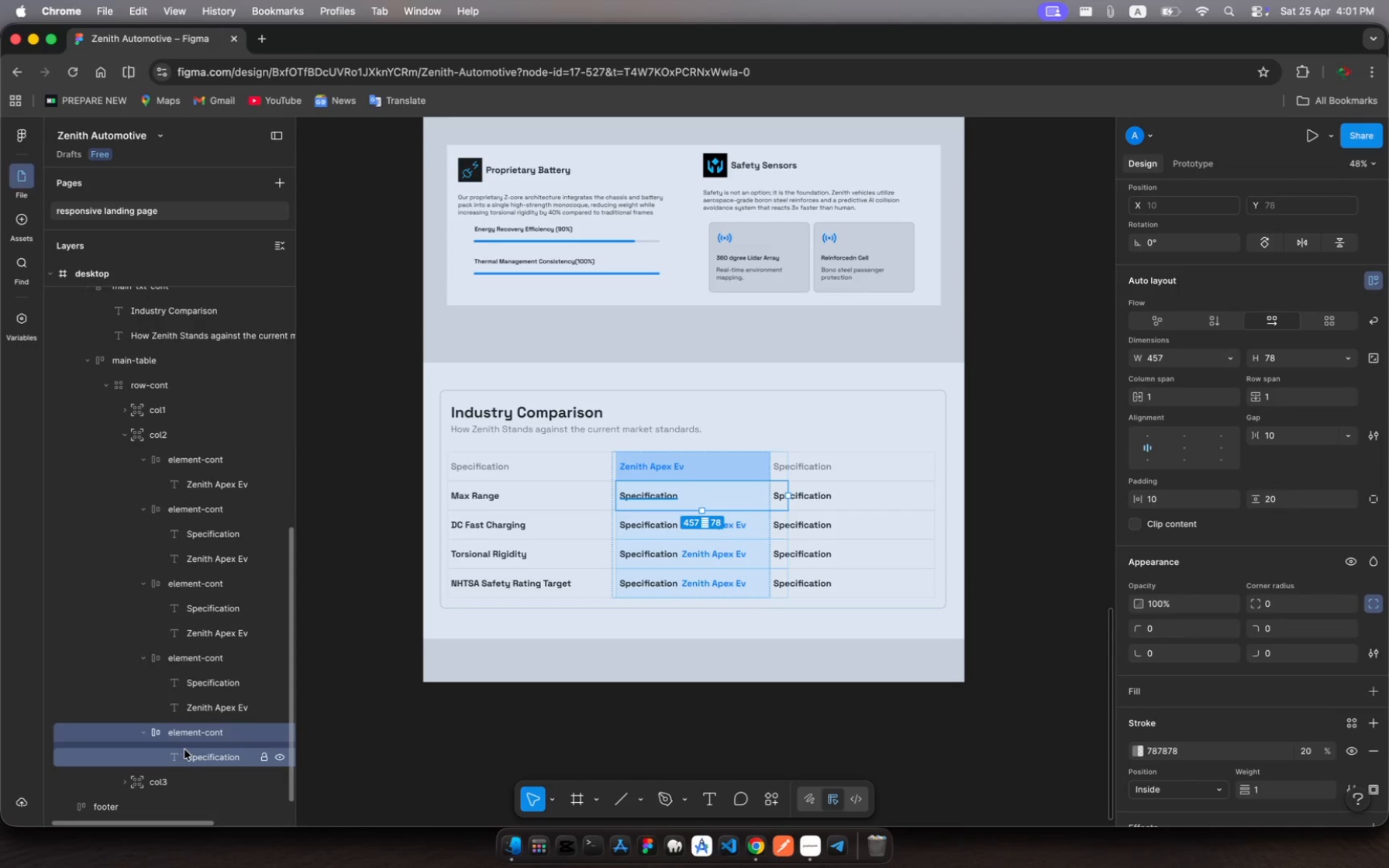 
left_click([196, 760])
 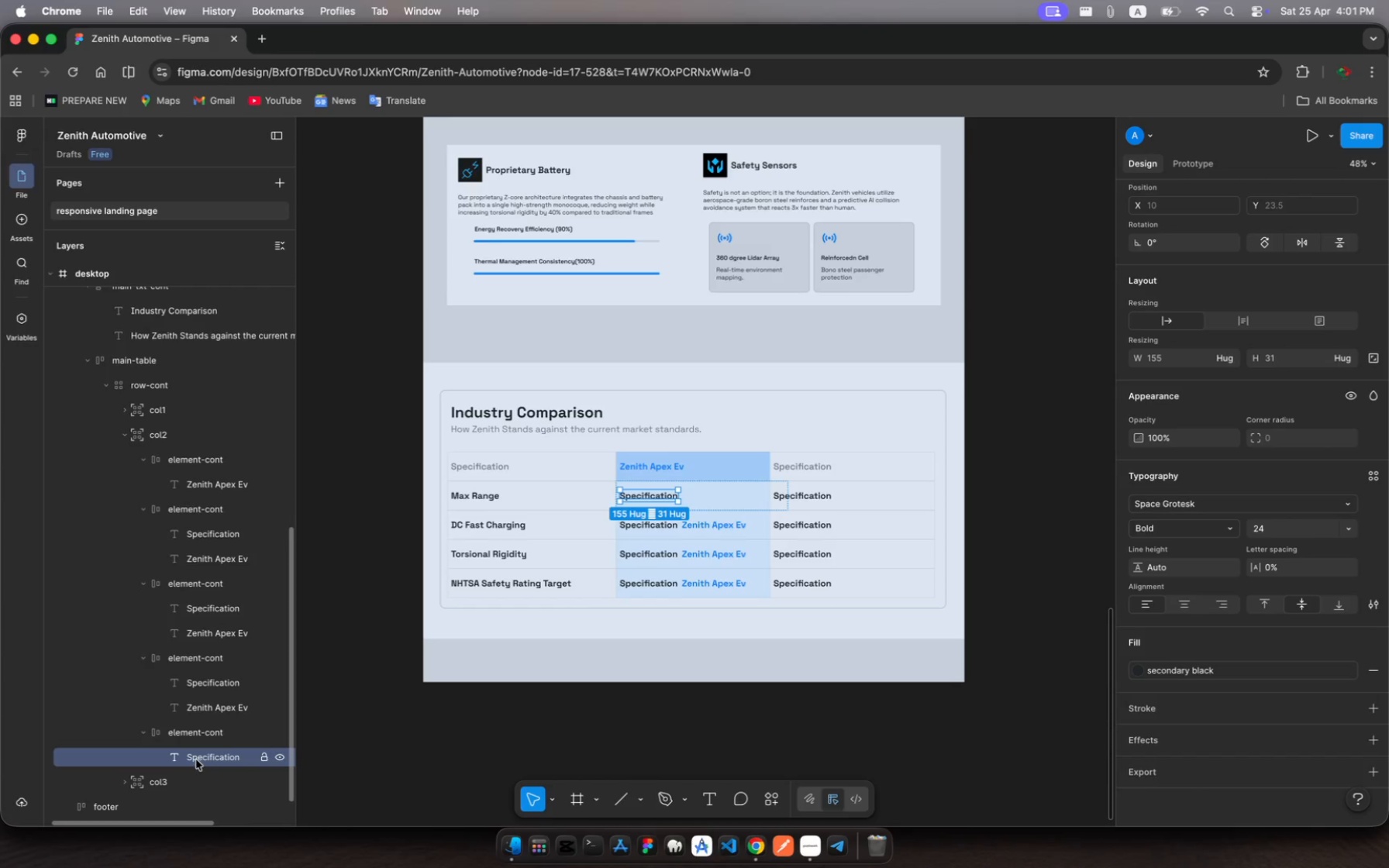 
wait(5.09)
 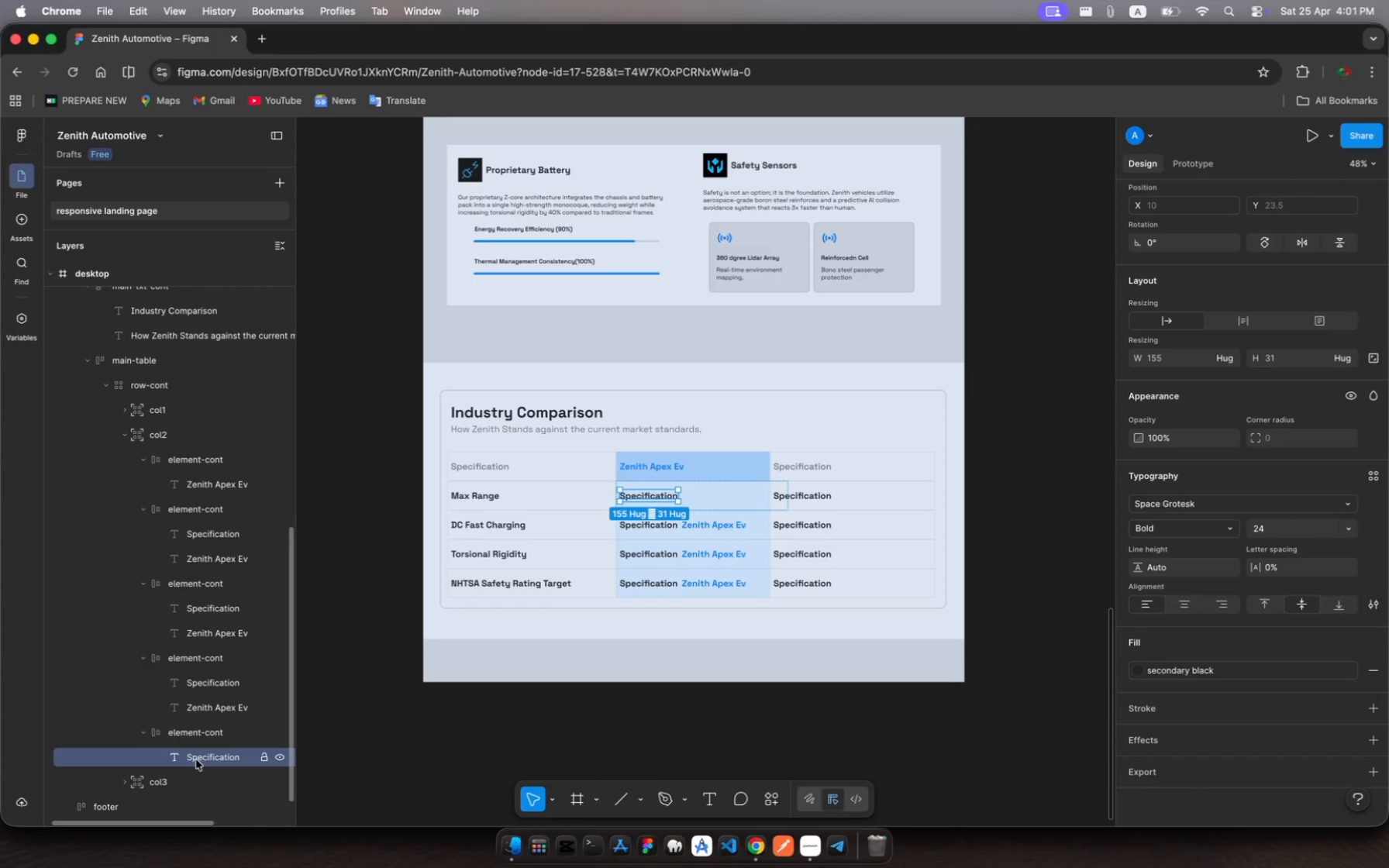 
key(Meta+V)
 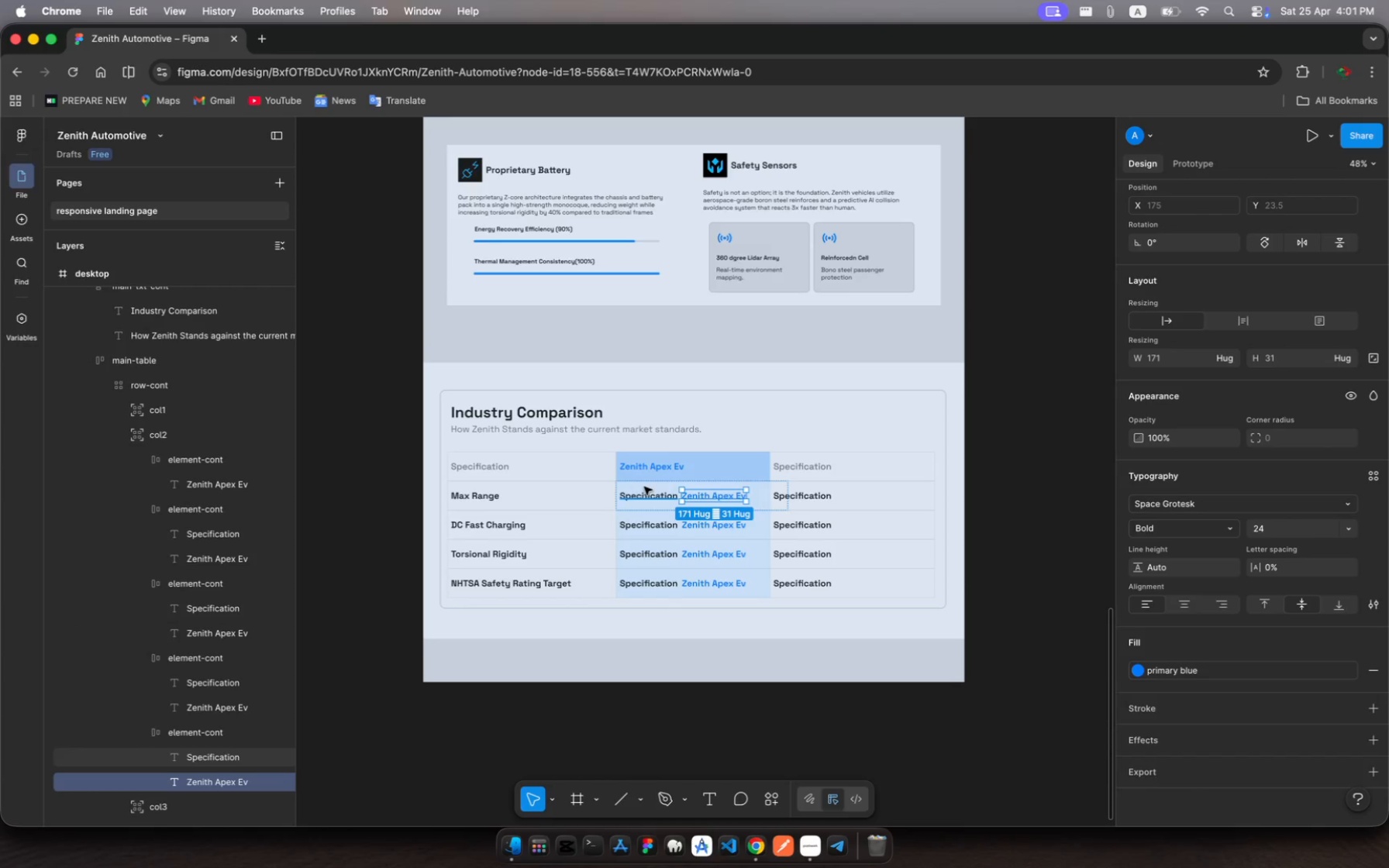 
left_click([649, 494])
 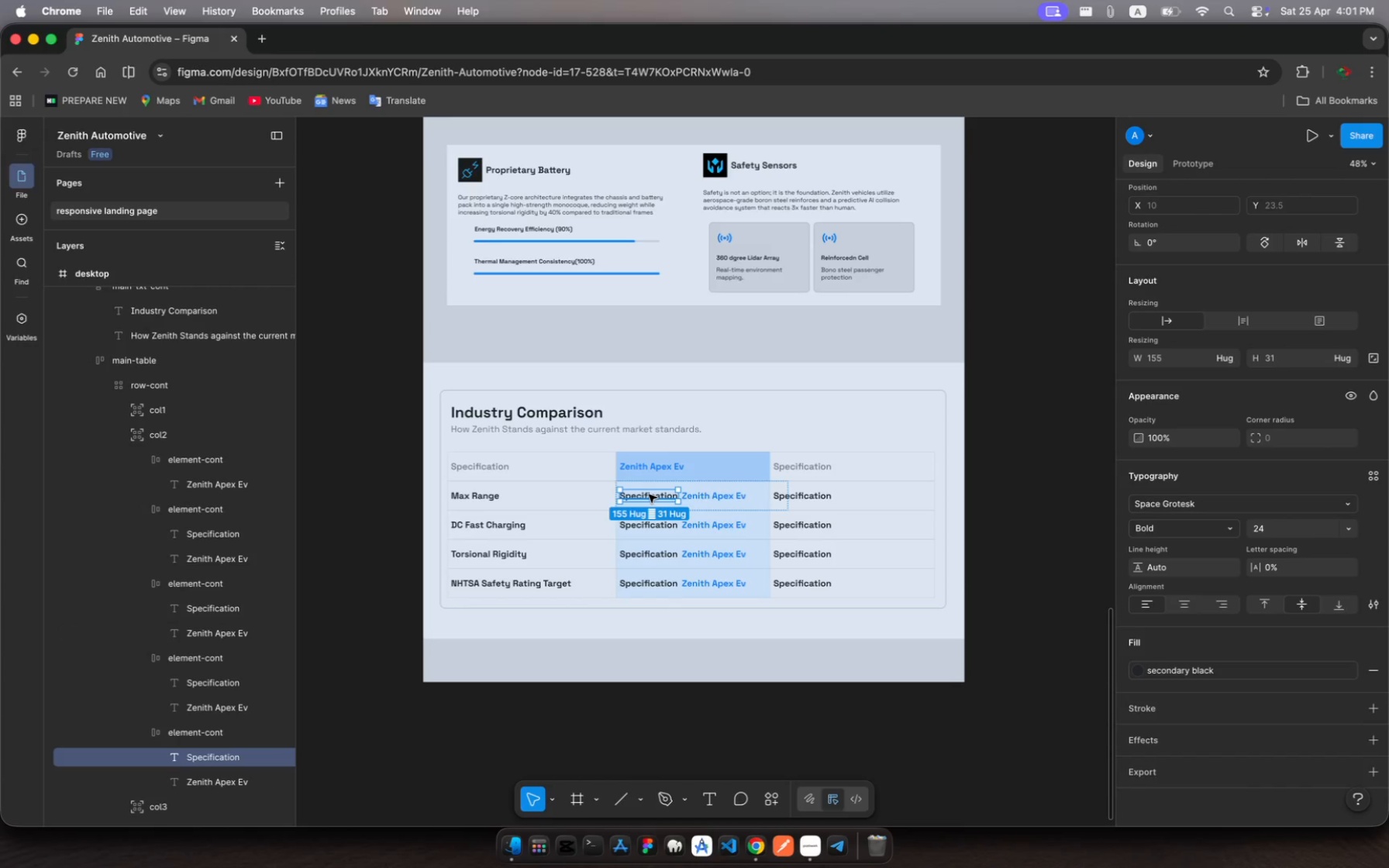 
key(Backspace)
 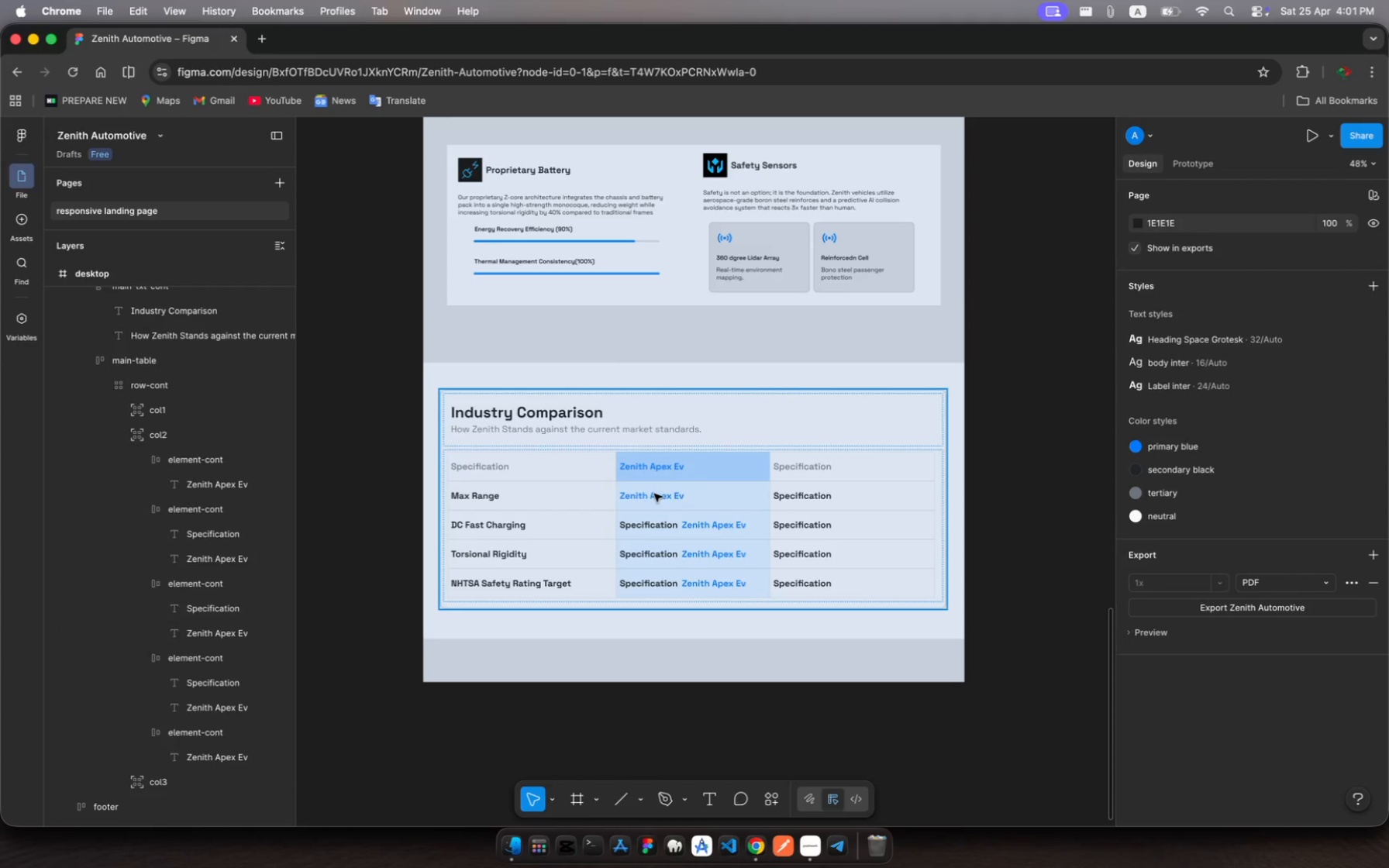 
left_click([654, 494])
 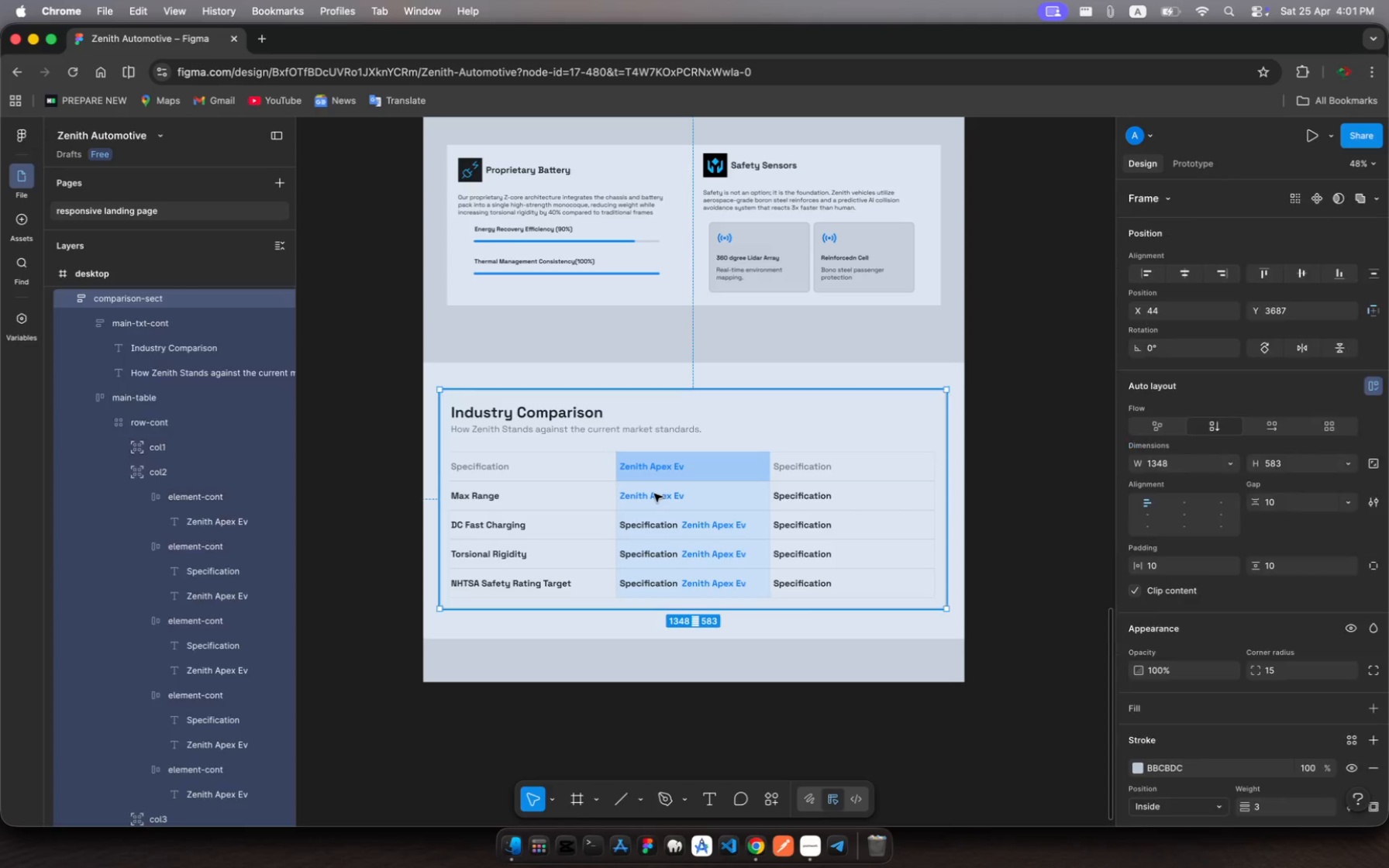 
left_click([654, 494])
 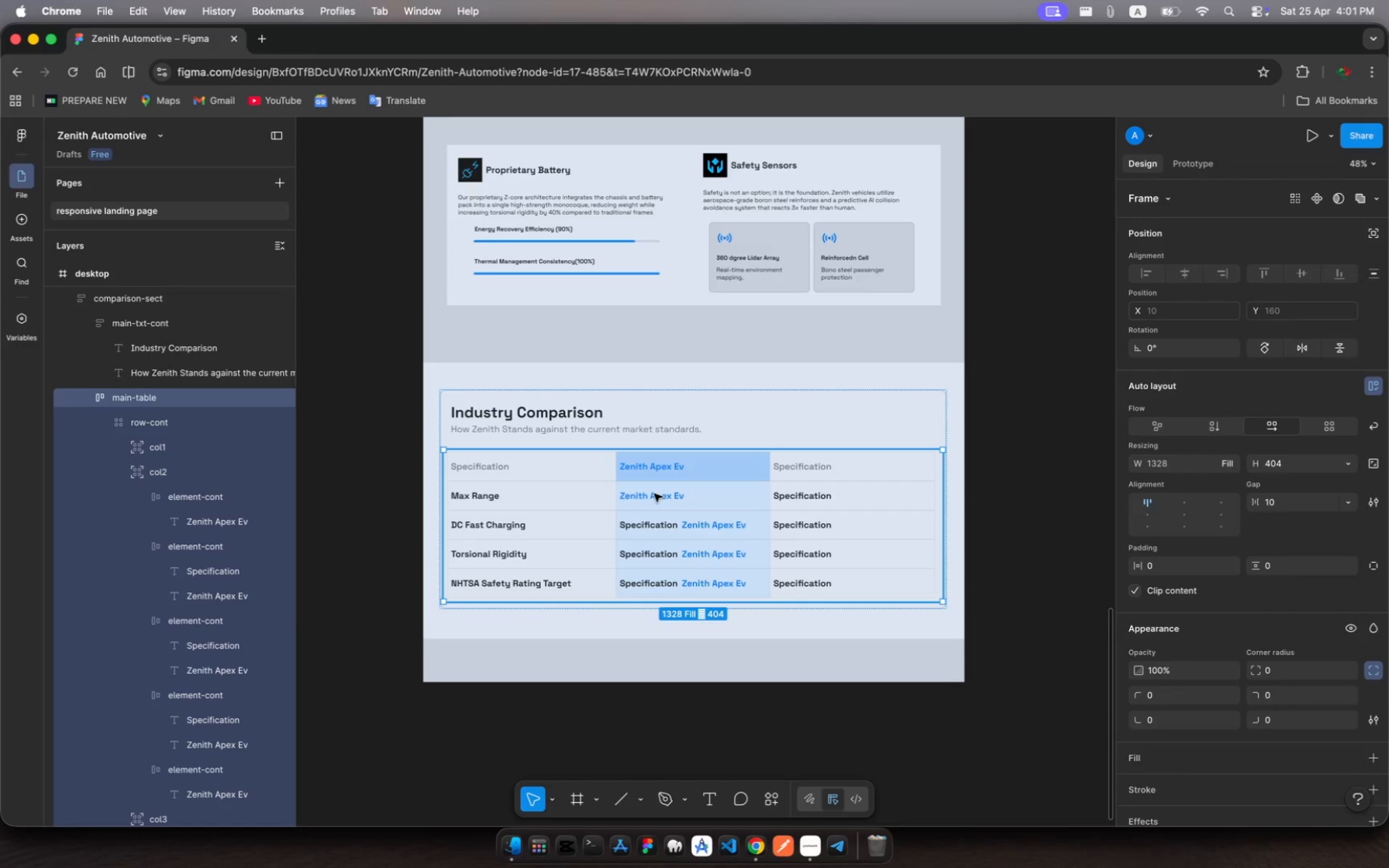 
left_click([654, 494])
 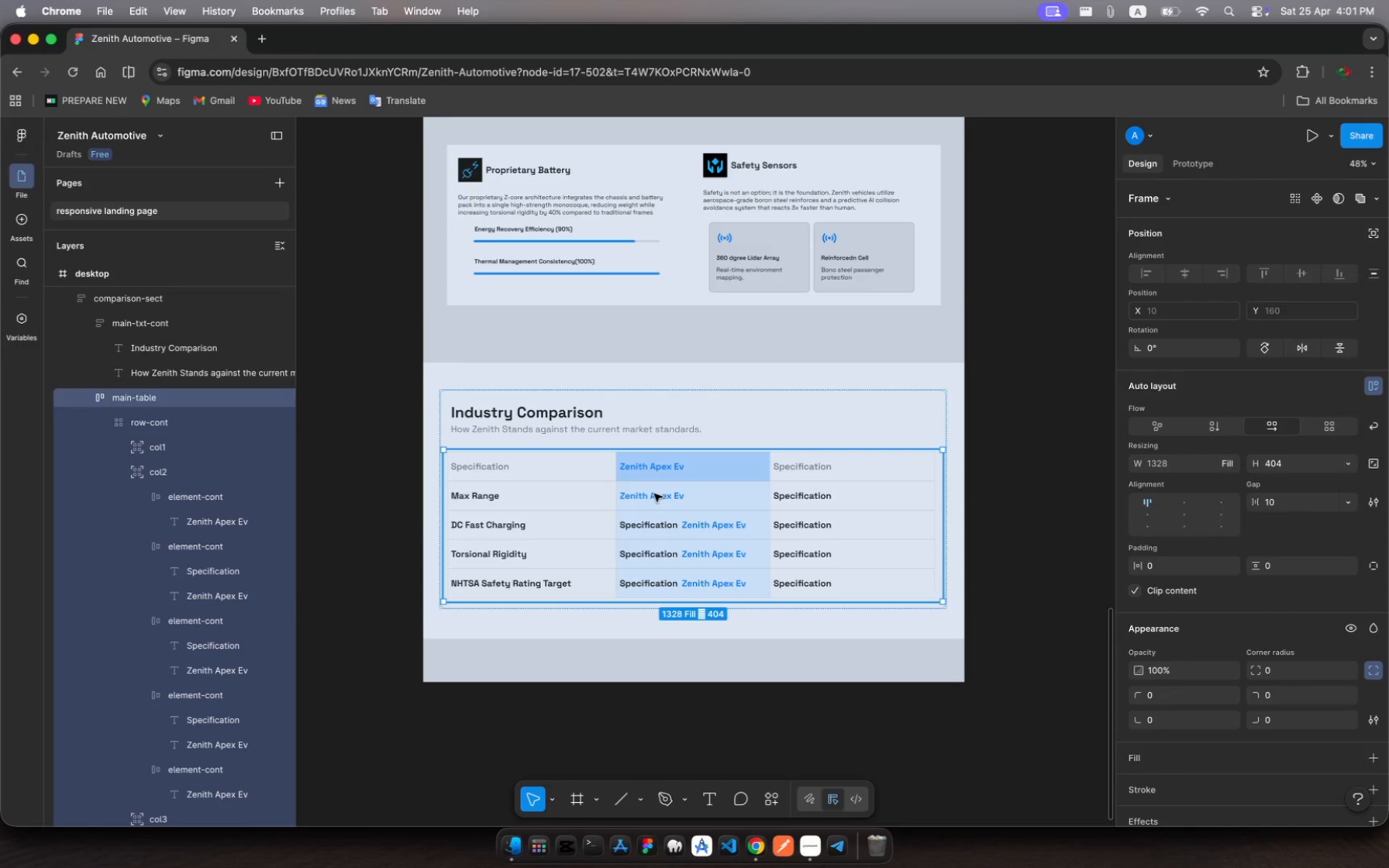 
left_click([654, 494])
 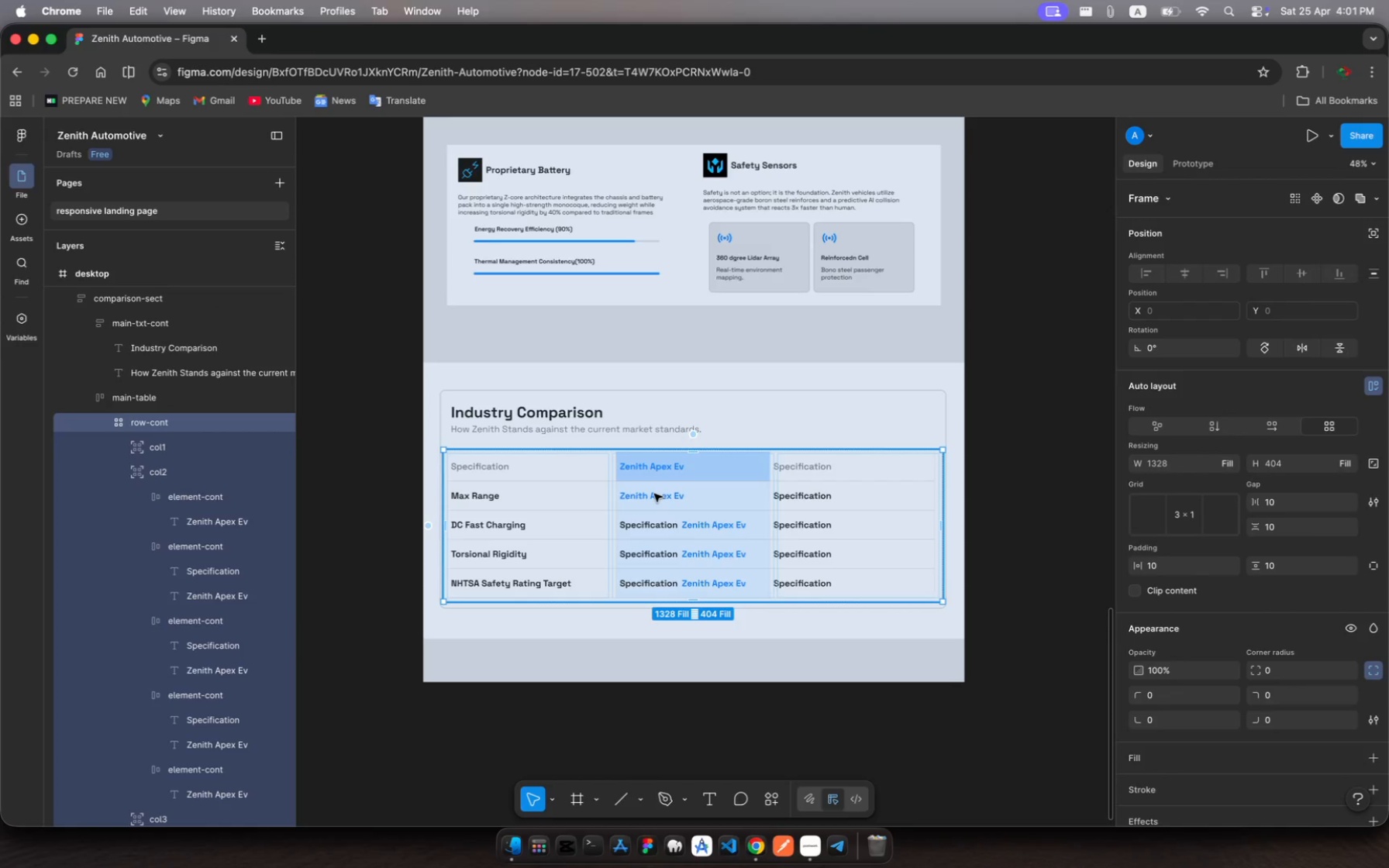 
left_click([654, 494])
 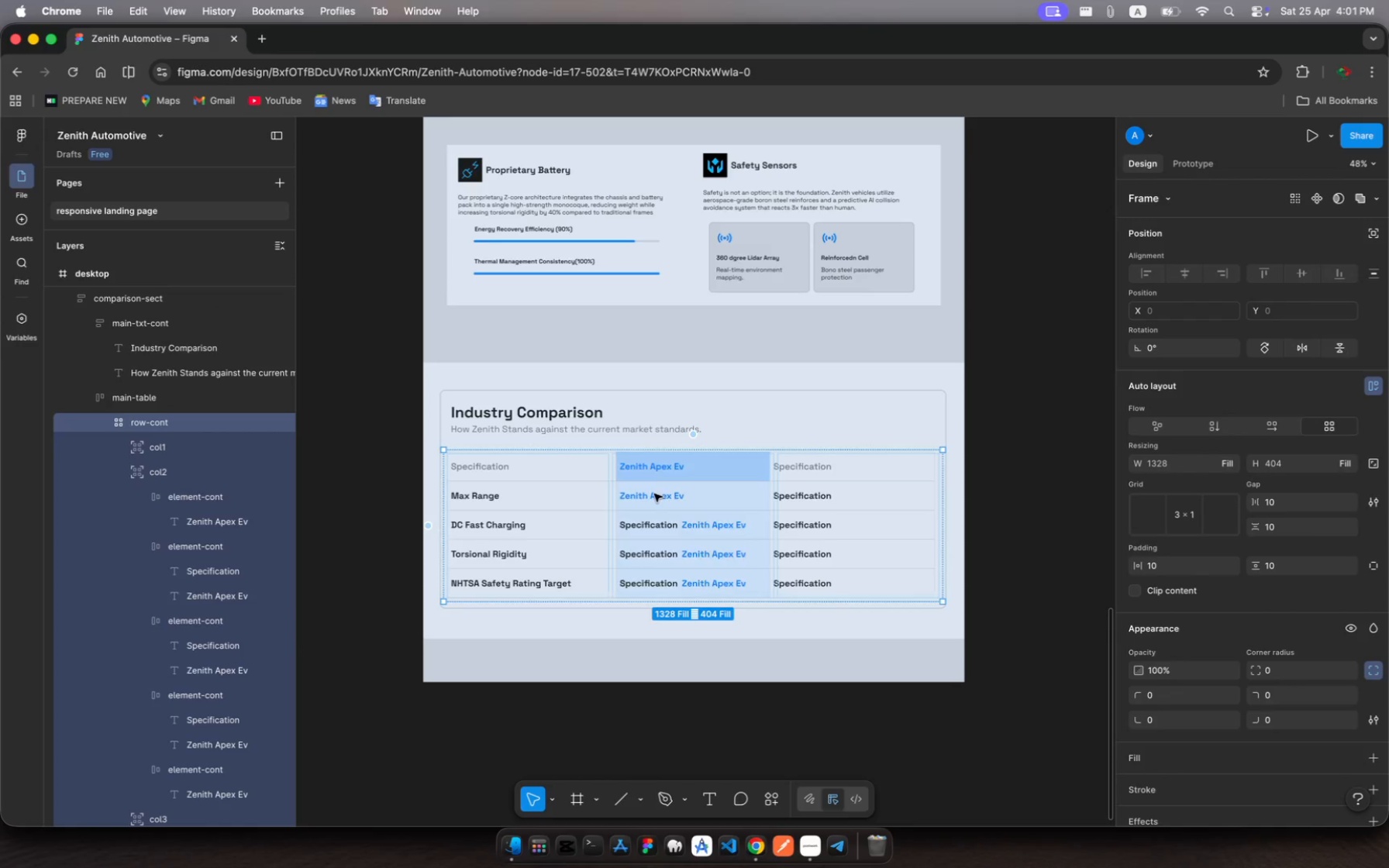 
left_click([654, 494])
 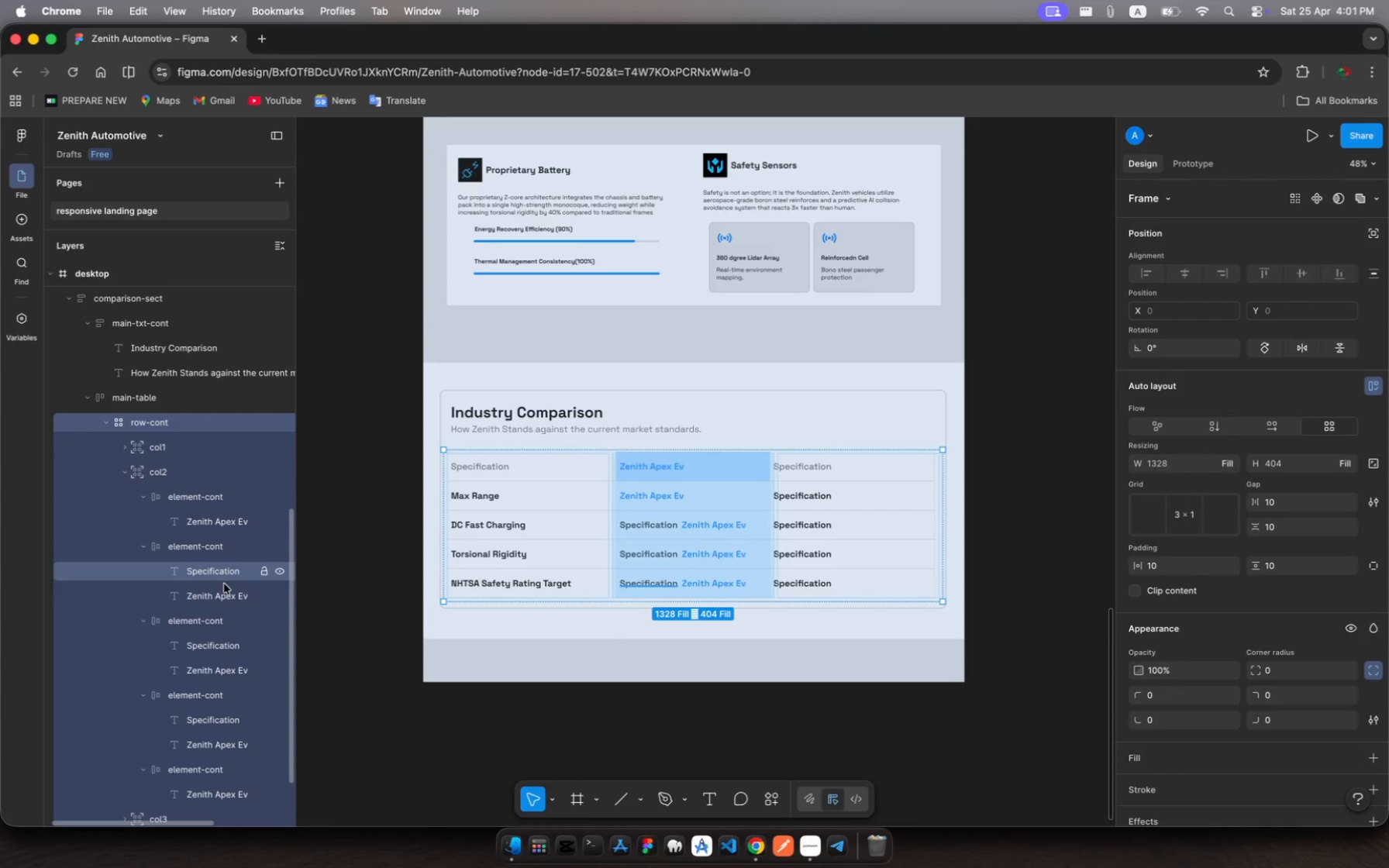 
left_click([225, 597])
 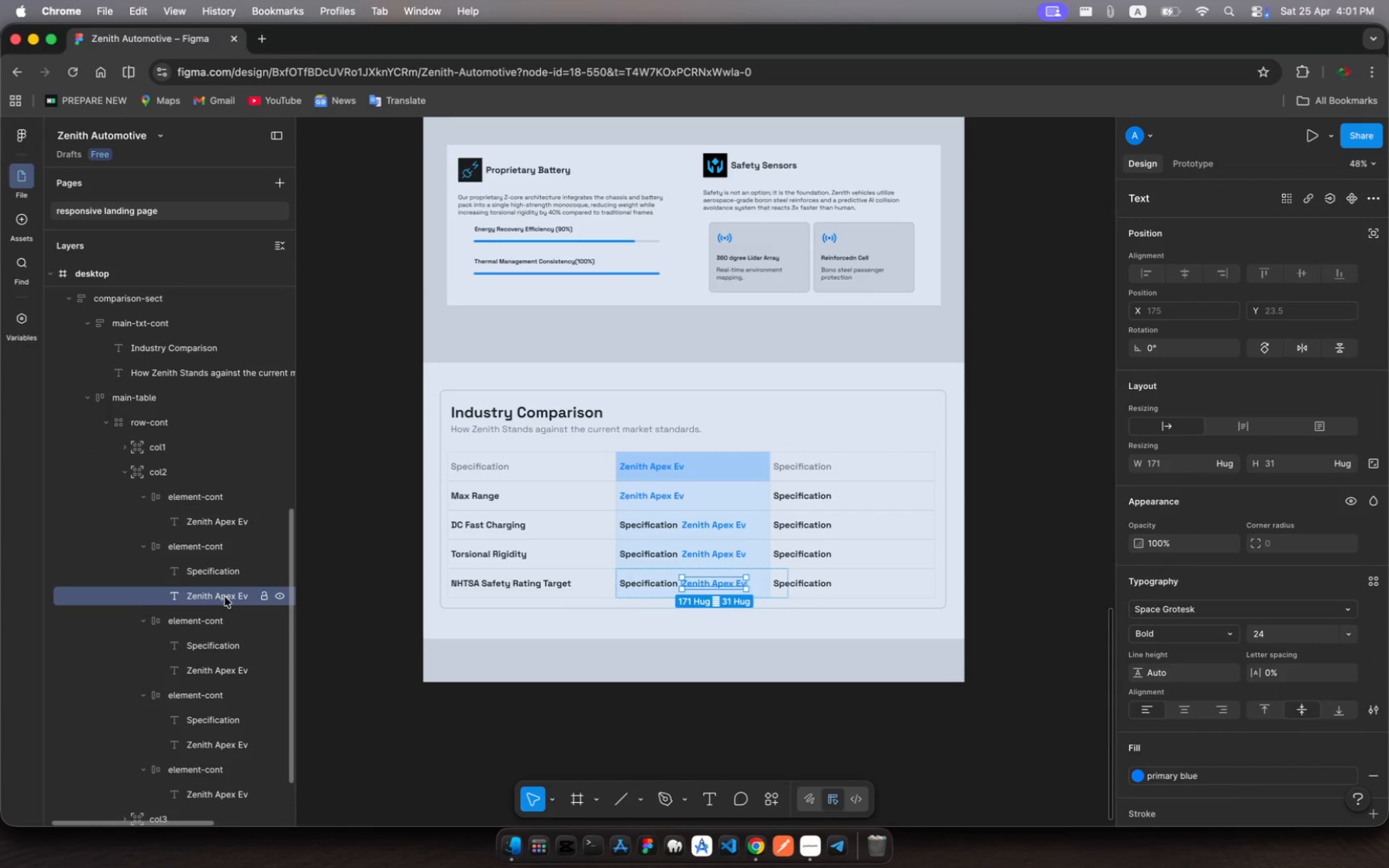 
wait(5.25)
 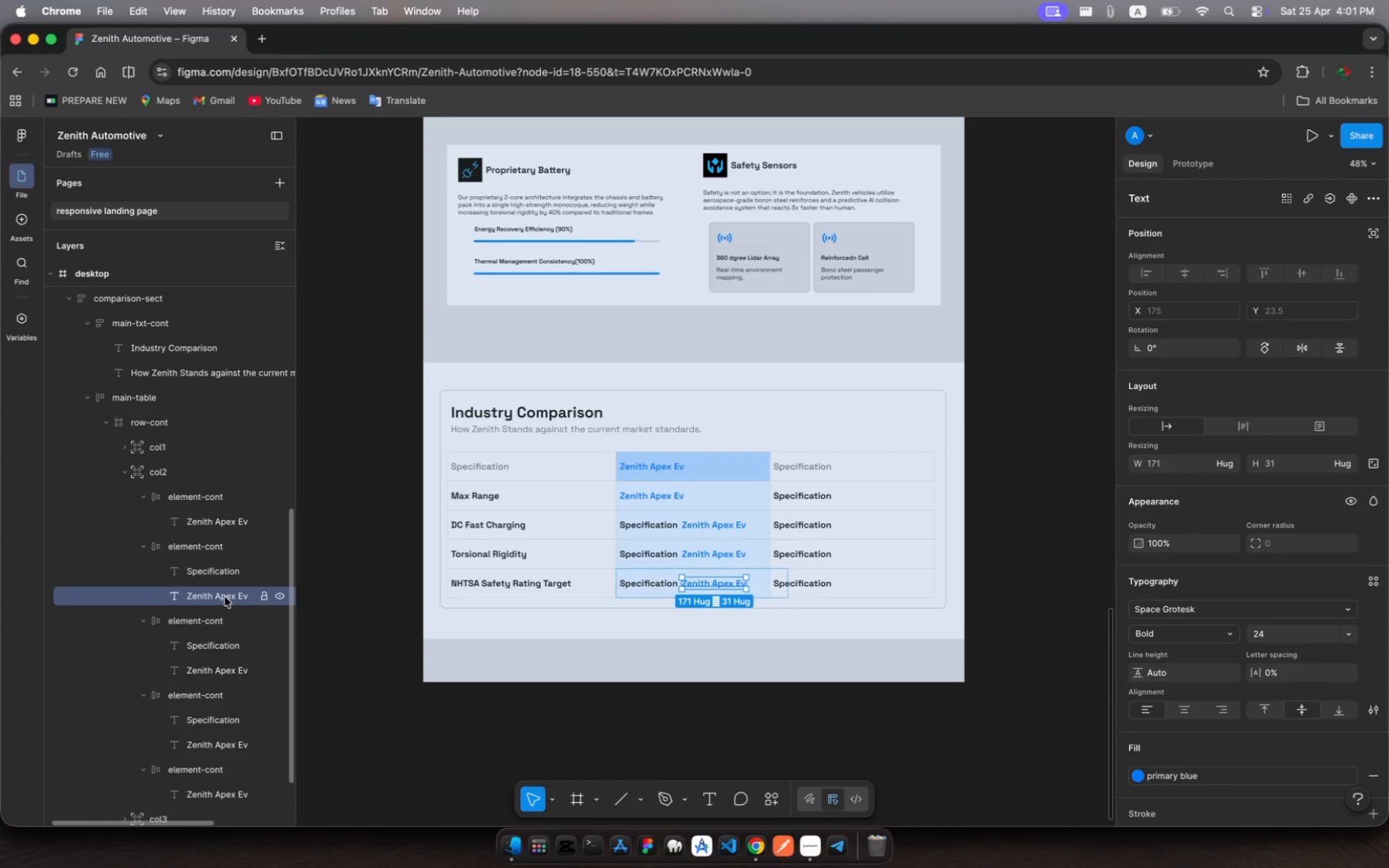 
key(5)
 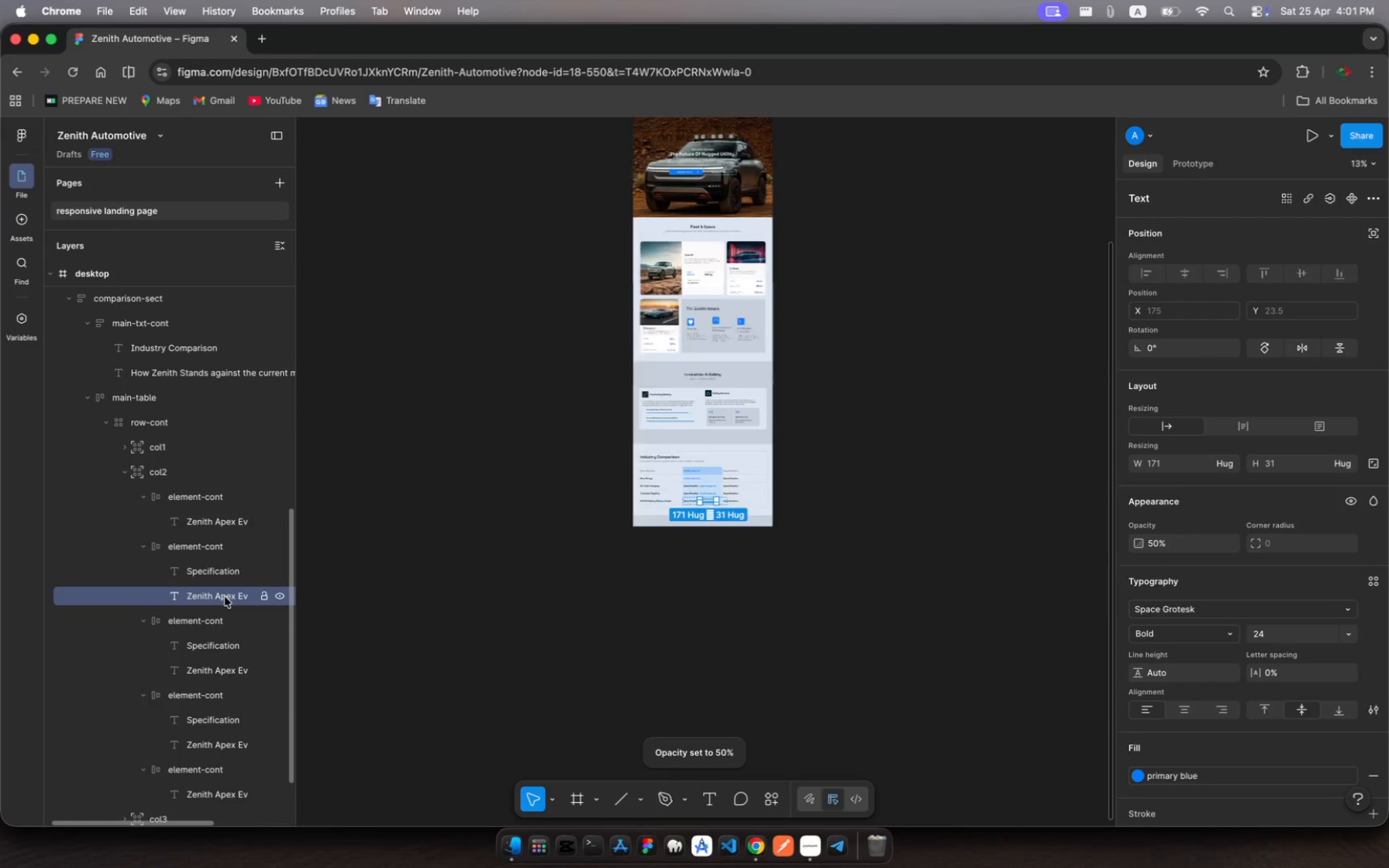 
key(Minus)
 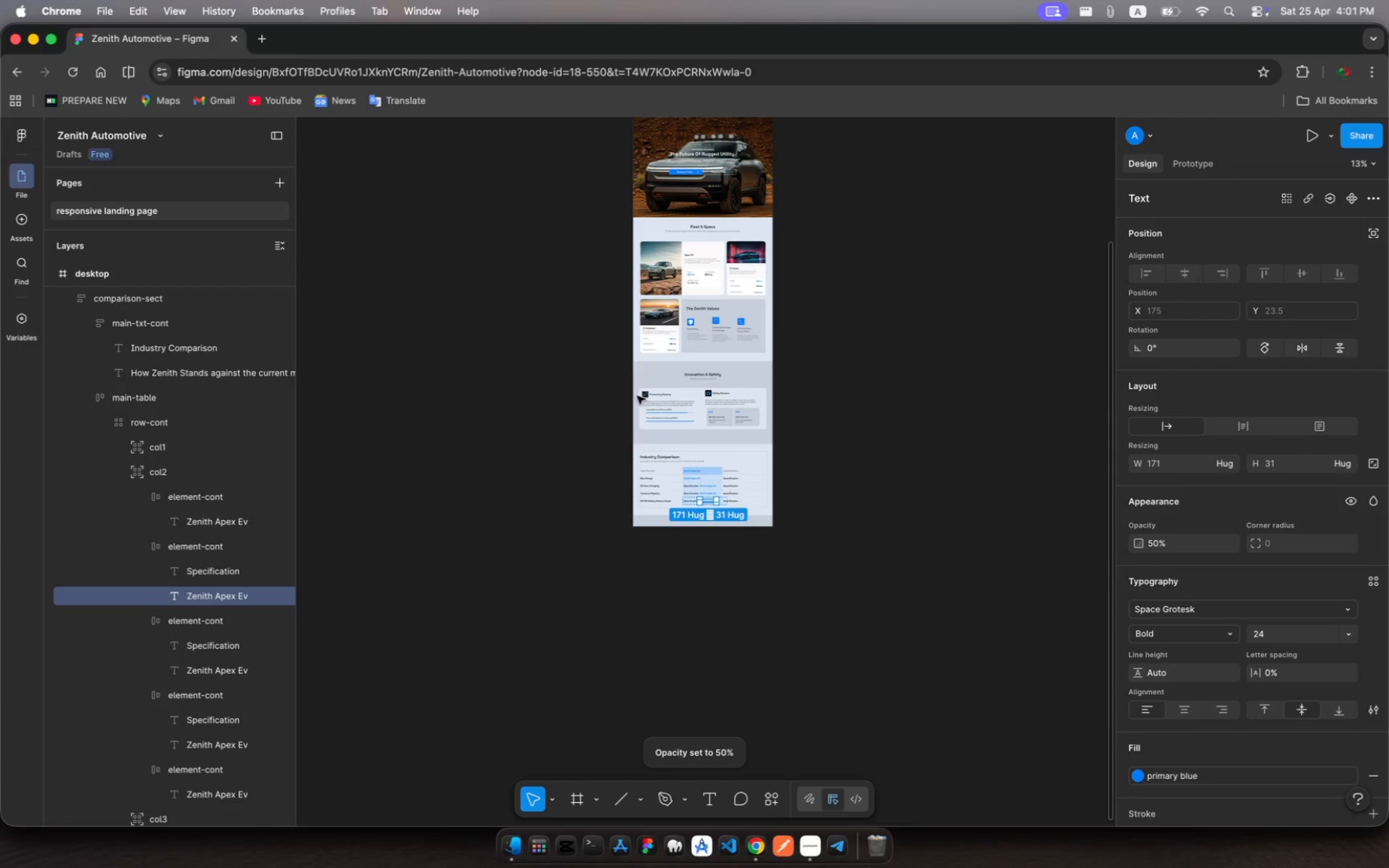 
mouse_move([700, 466])
 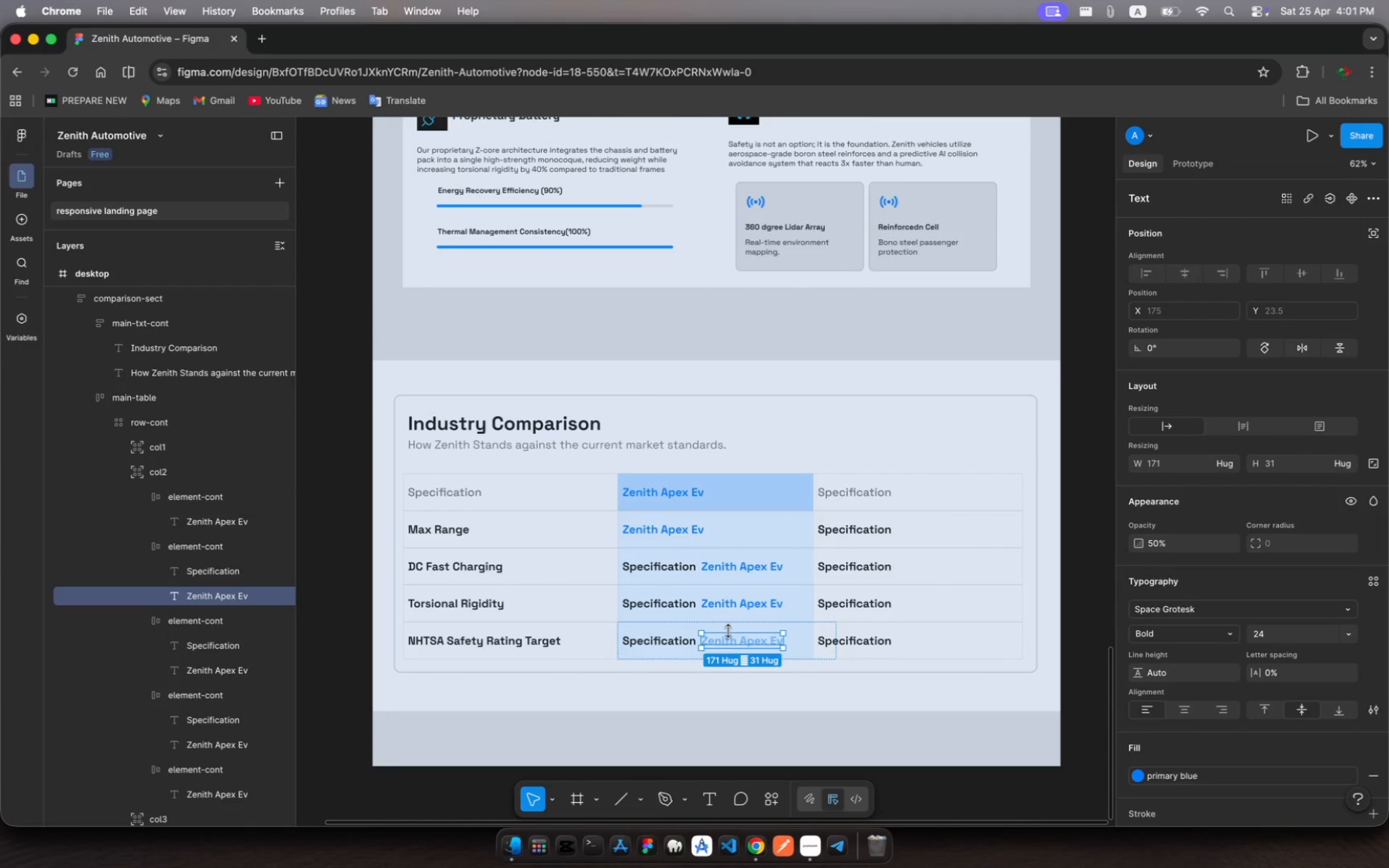 
left_click([730, 642])
 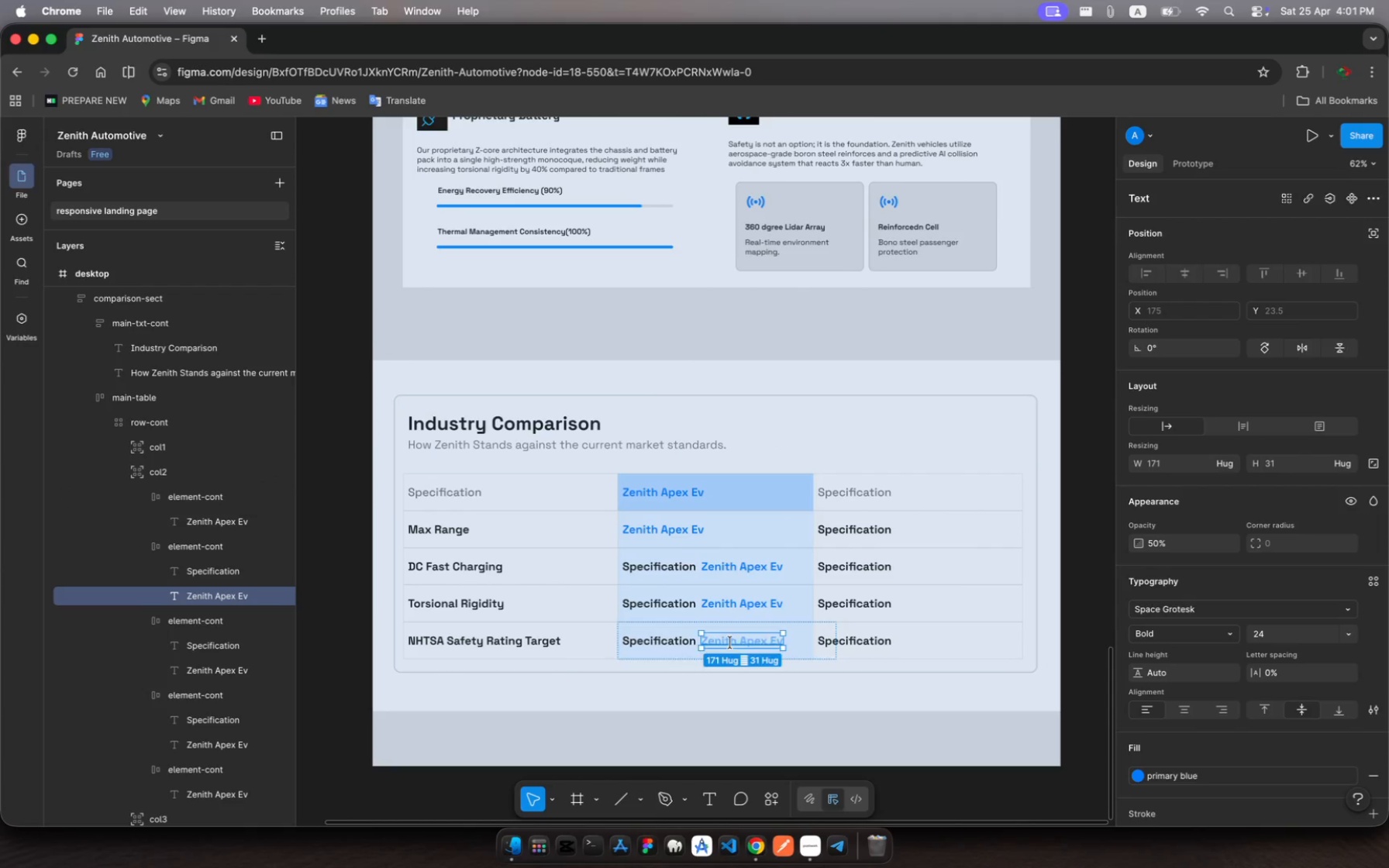 
left_click([730, 642])
 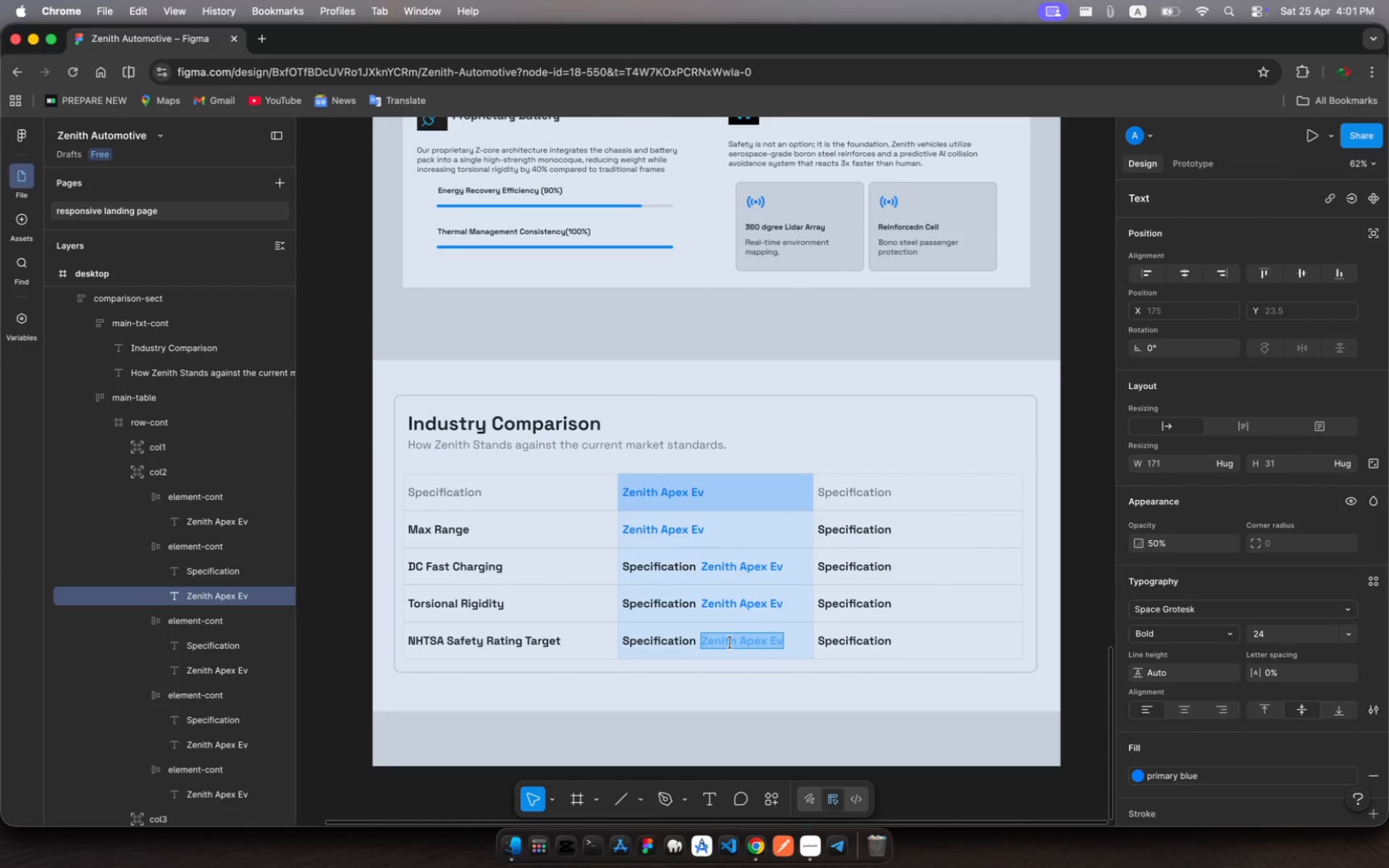 
hold_key(key=ShiftLeft, duration=0.48)
 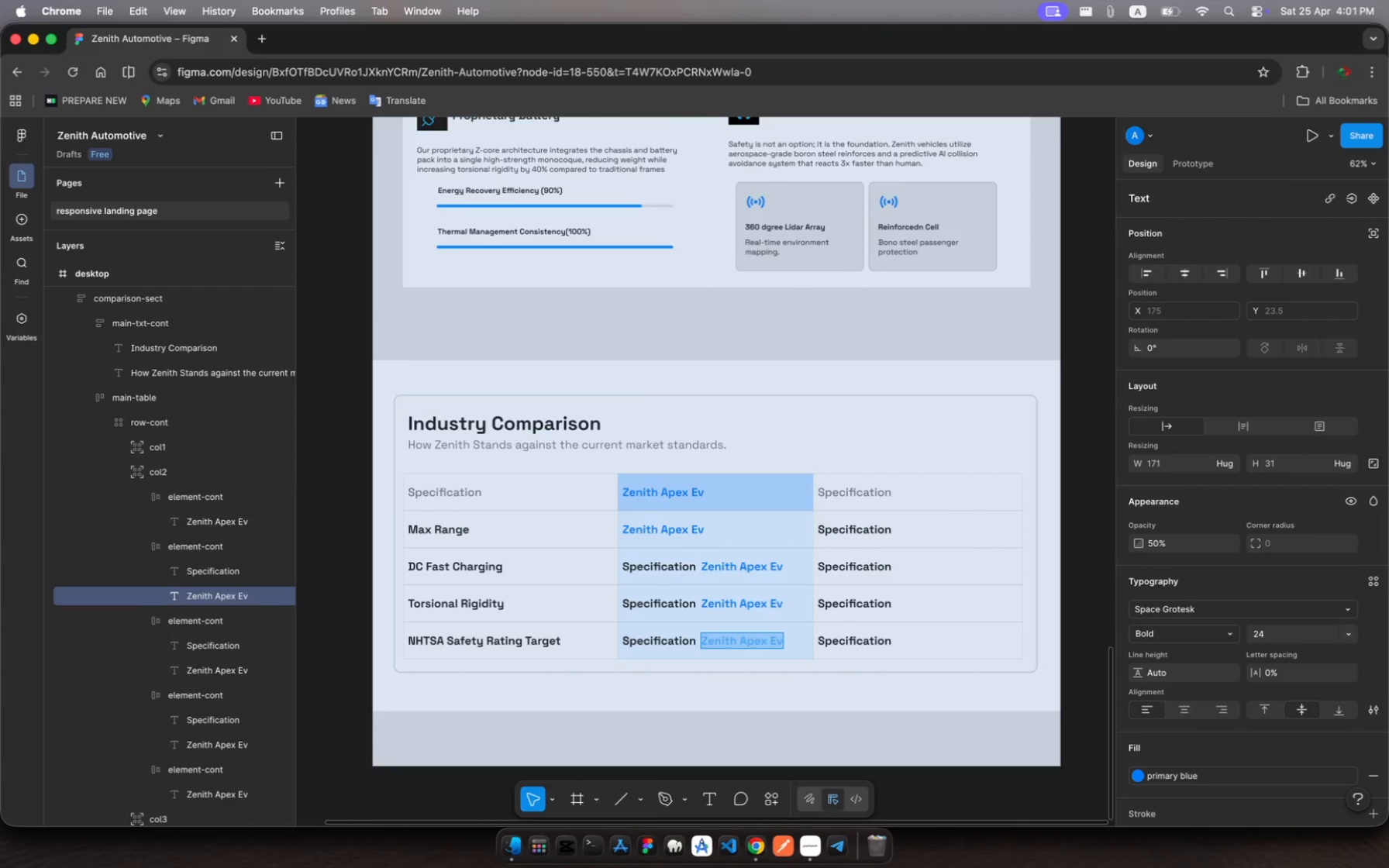 
type(5-Str)
key(Backspace)
type(ts)
key(Backspace)
key(Backspace)
type(ar (Plus)
 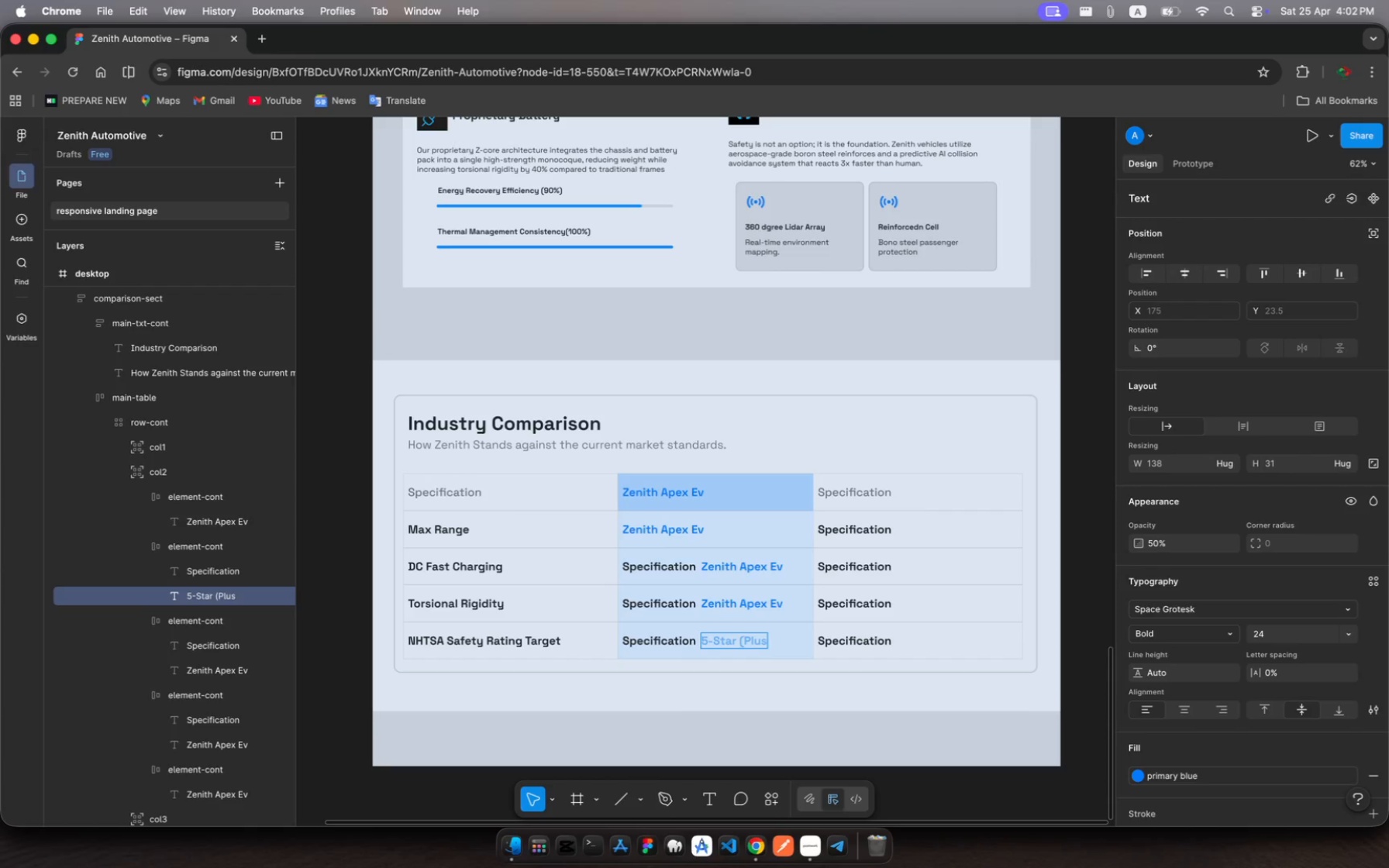 
hold_key(key=ShiftRight, duration=1.4)
 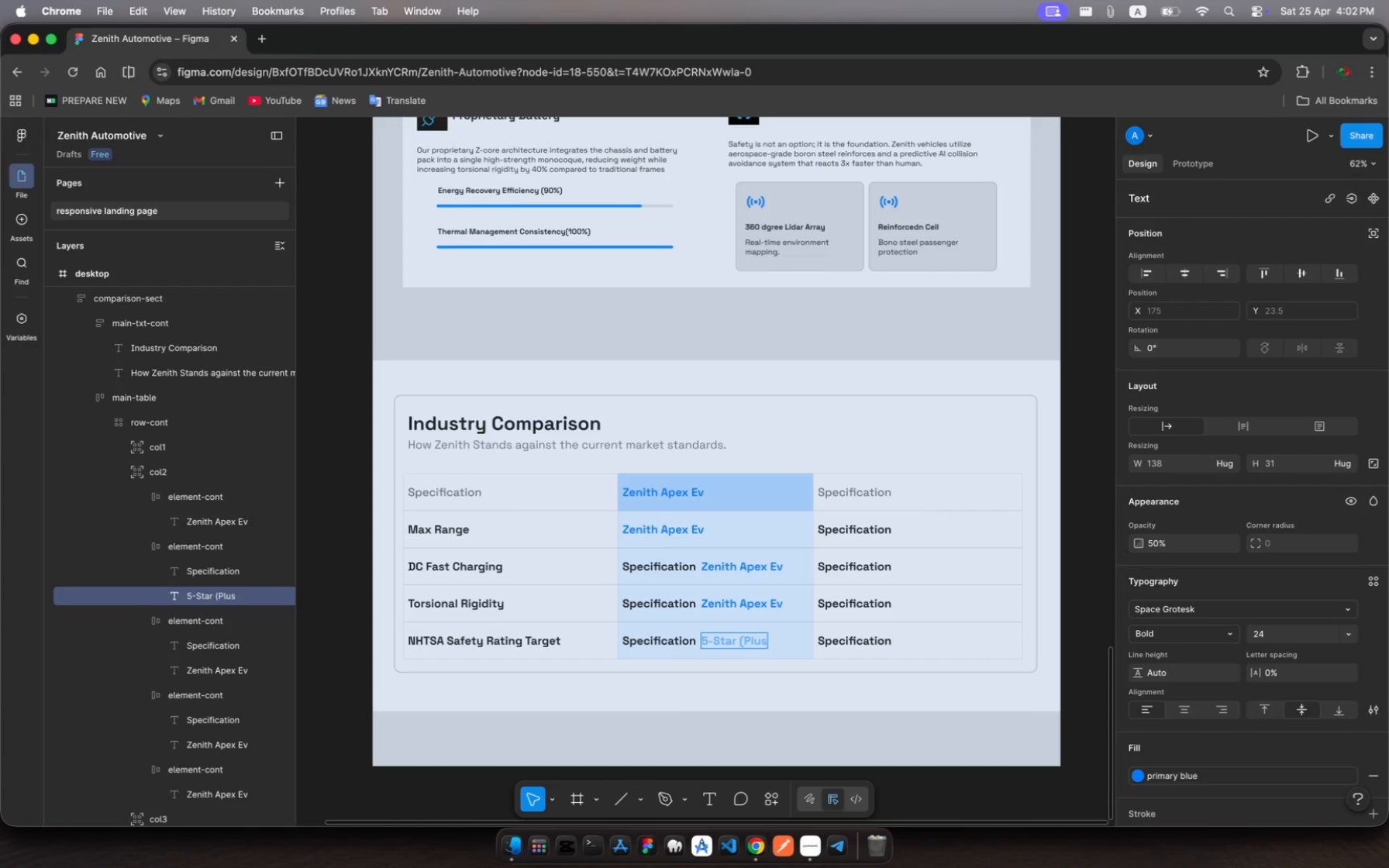 
key(Shift+0)
 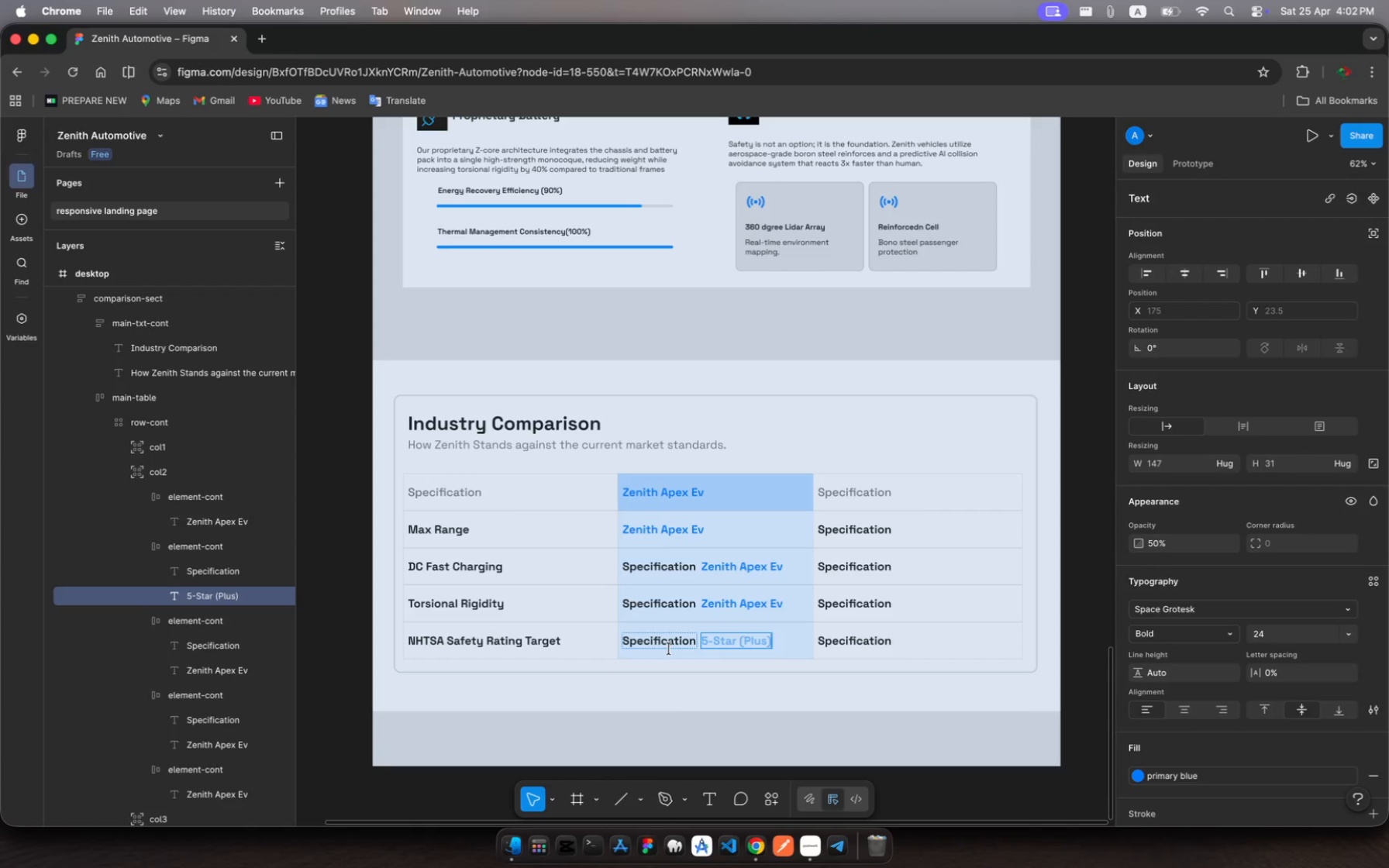 
left_click([669, 642])
 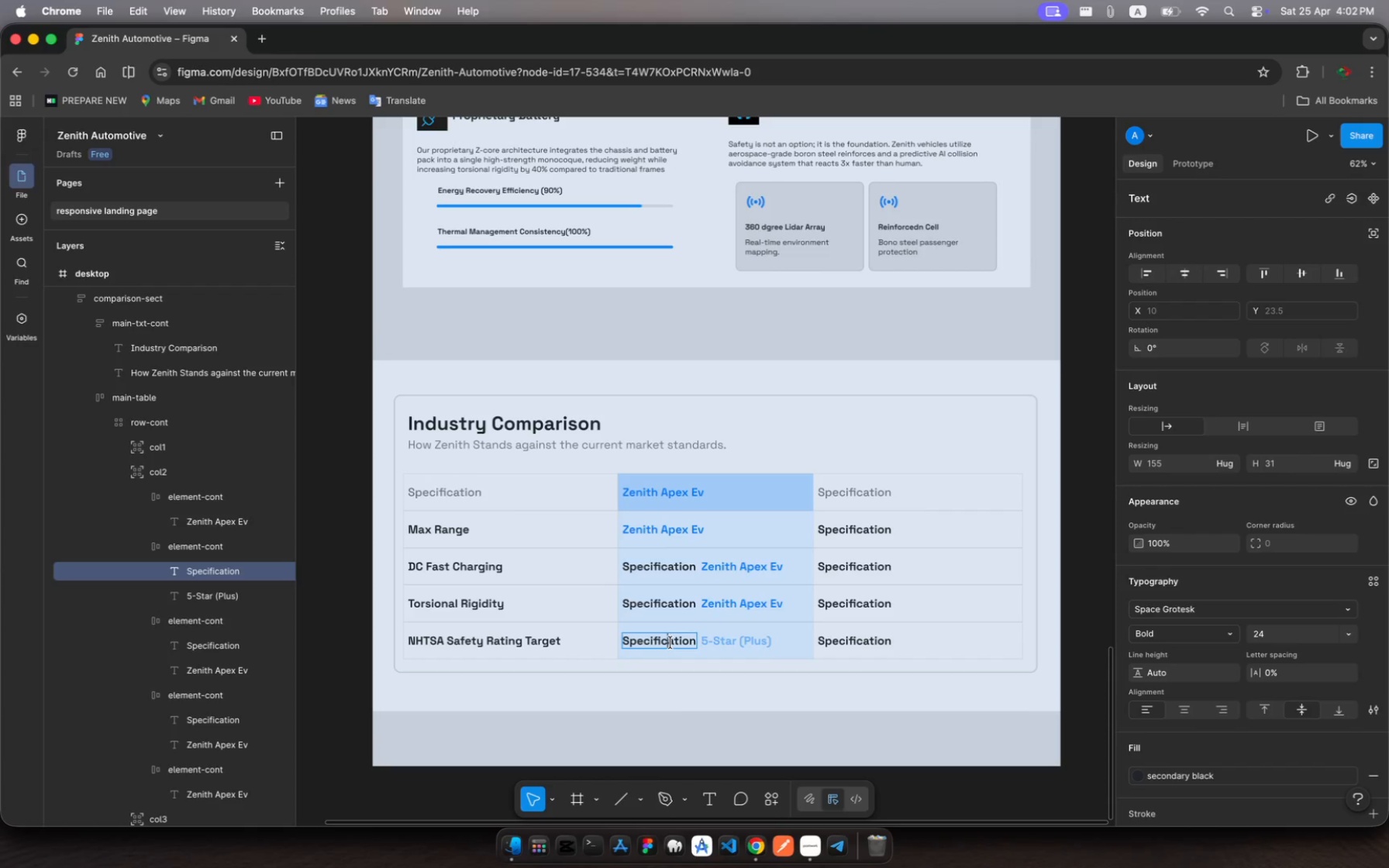 
key(Escape)
 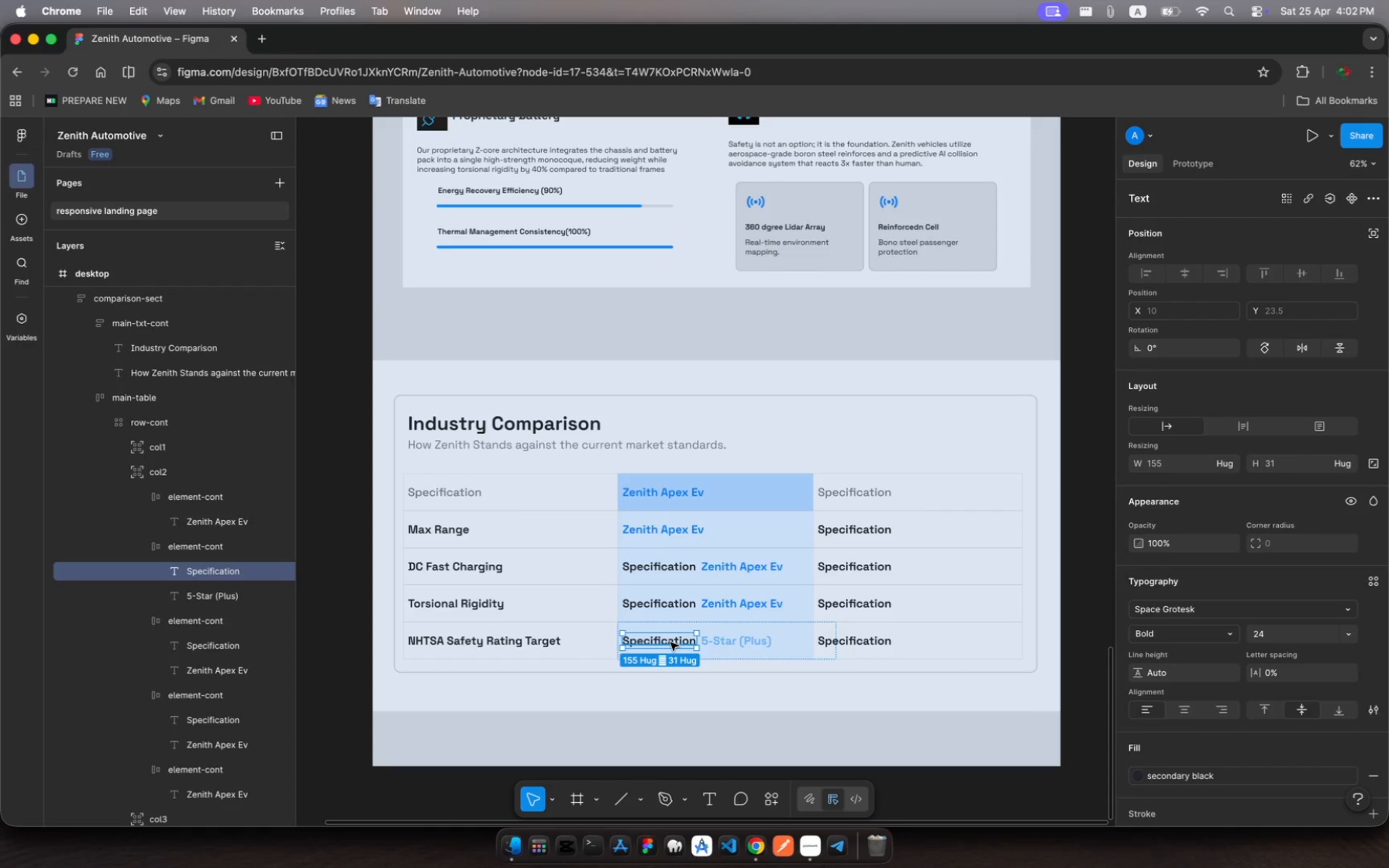 
key(Backspace)
 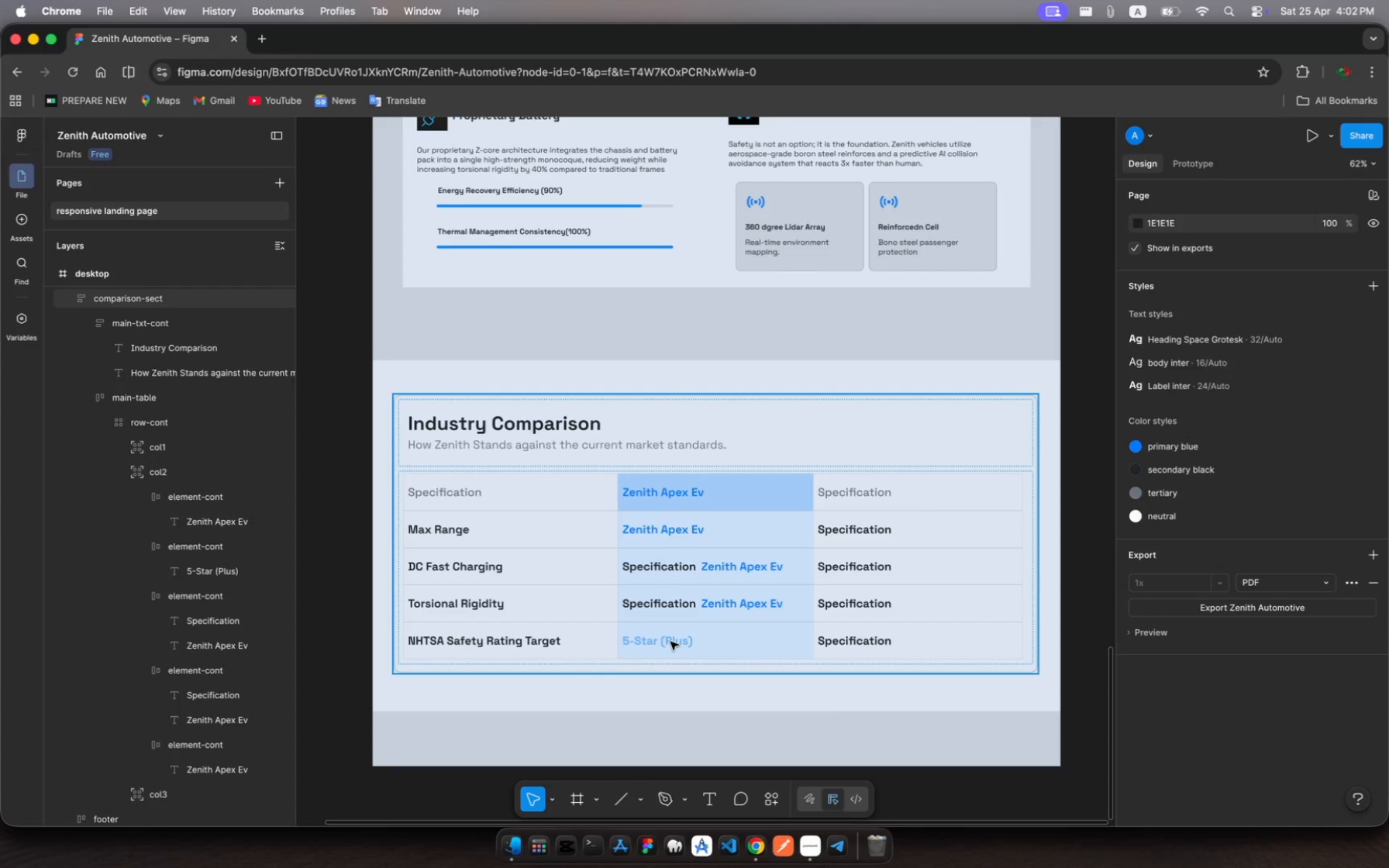 
left_click([670, 642])
 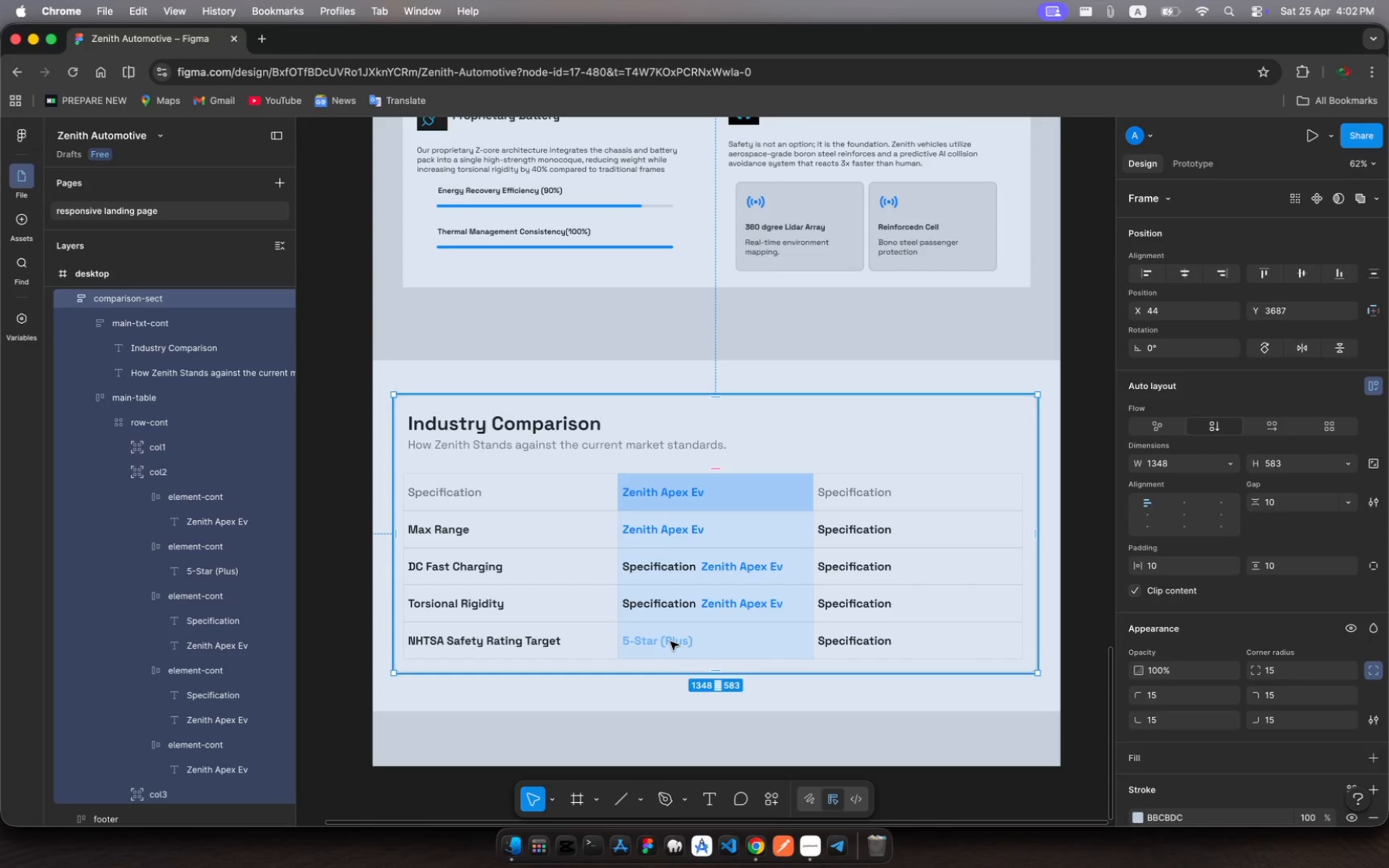 
left_click([670, 642])
 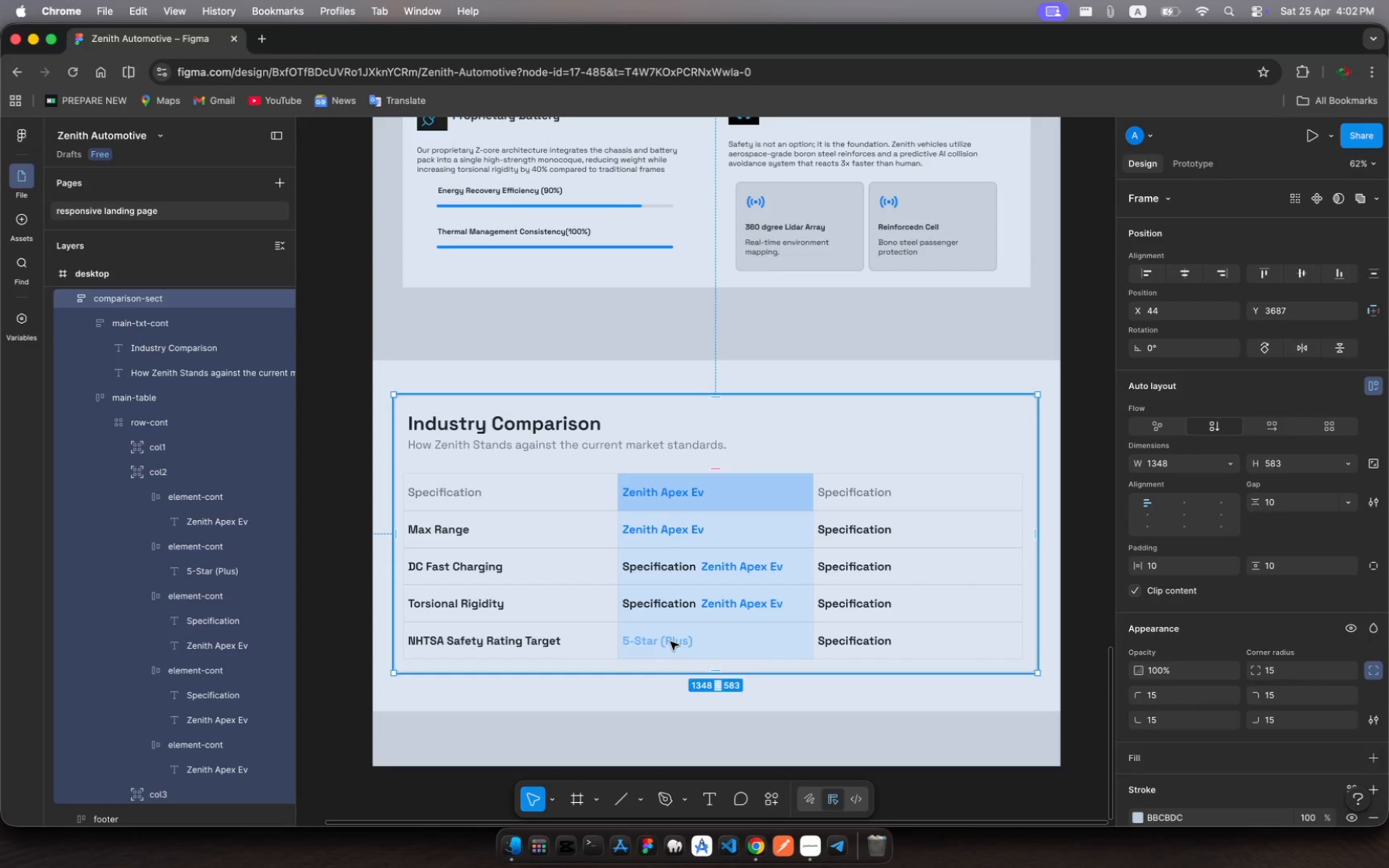 
left_click([670, 642])
 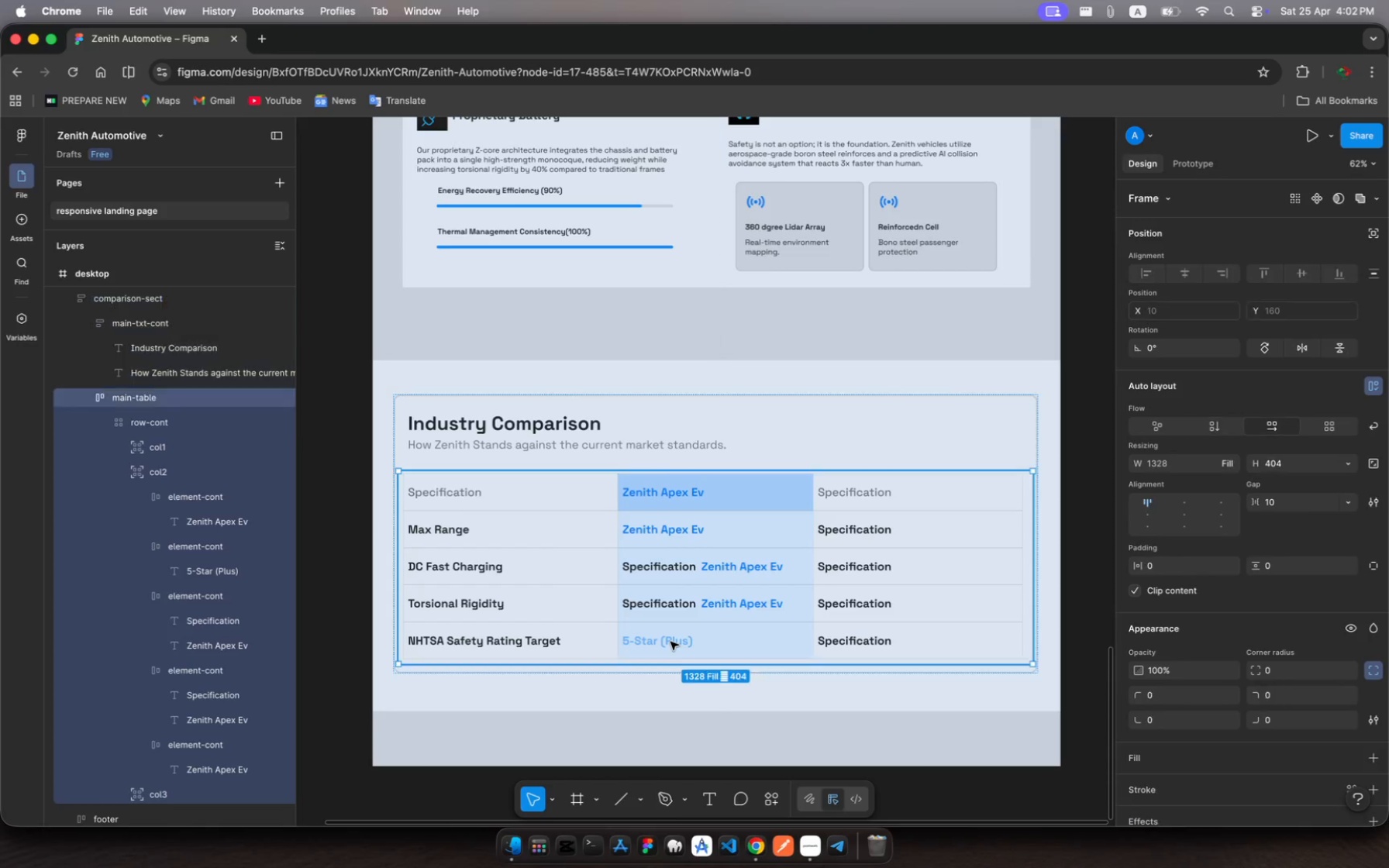 
left_click([670, 642])
 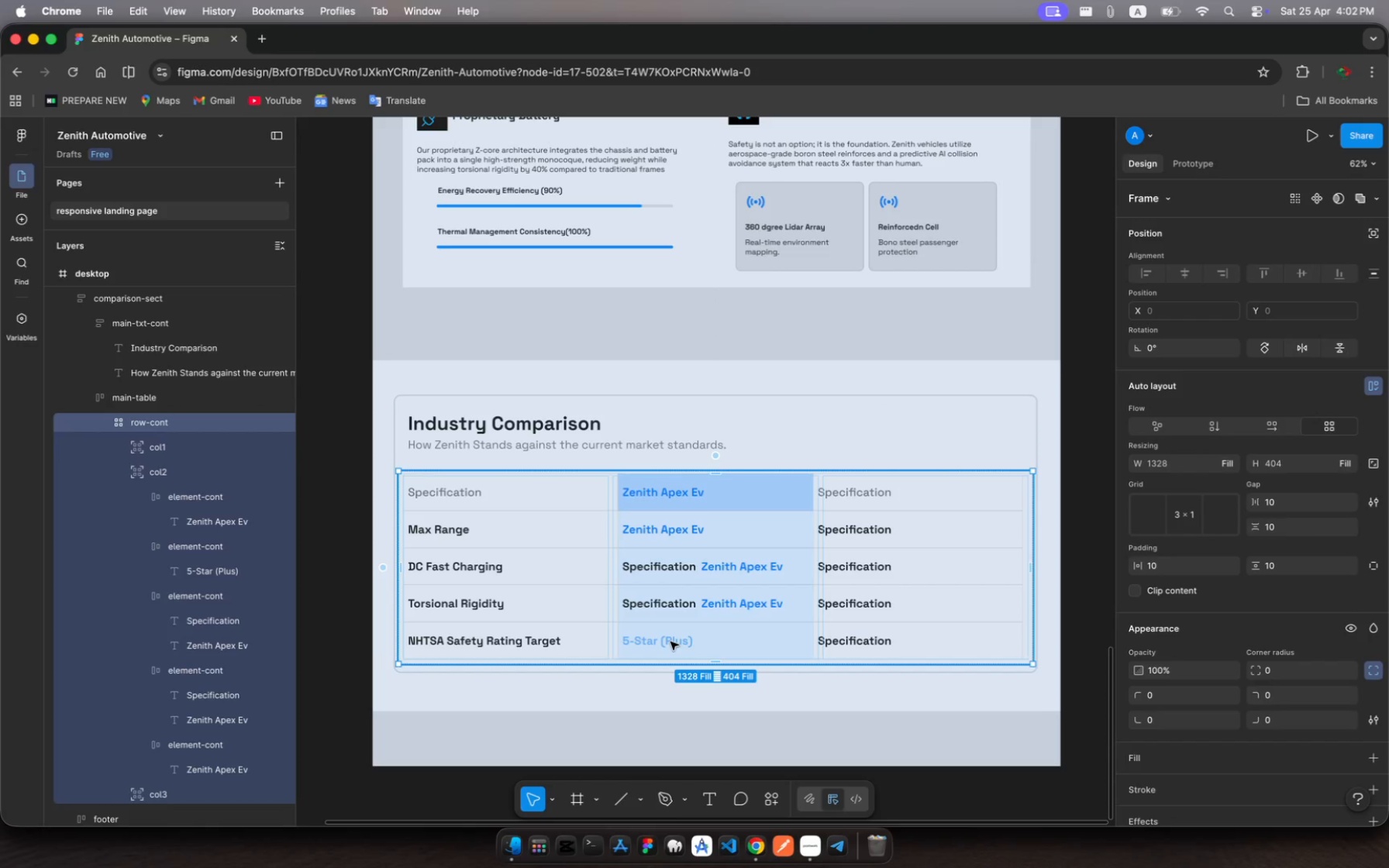 
left_click([670, 642])
 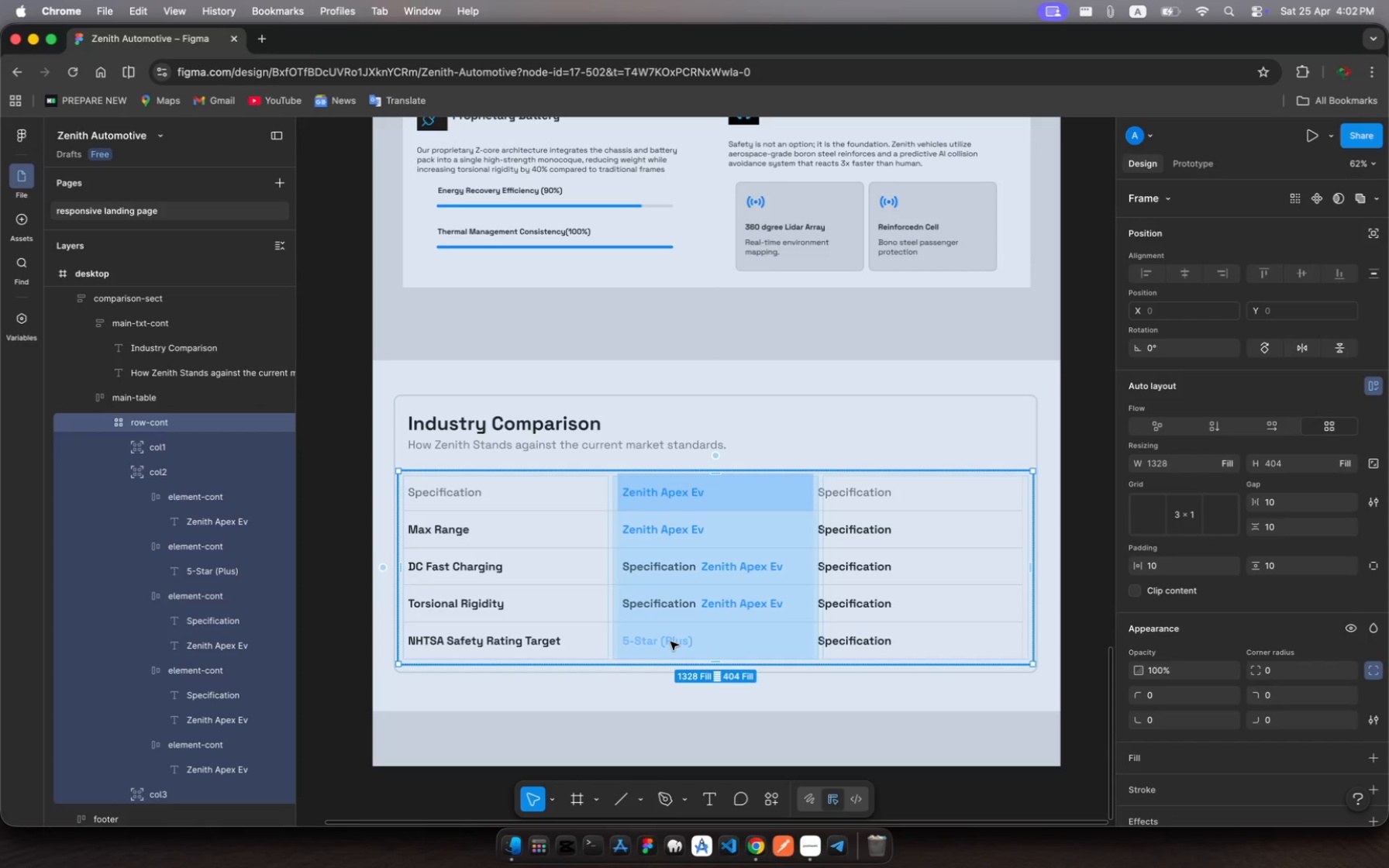 
left_click([670, 642])
 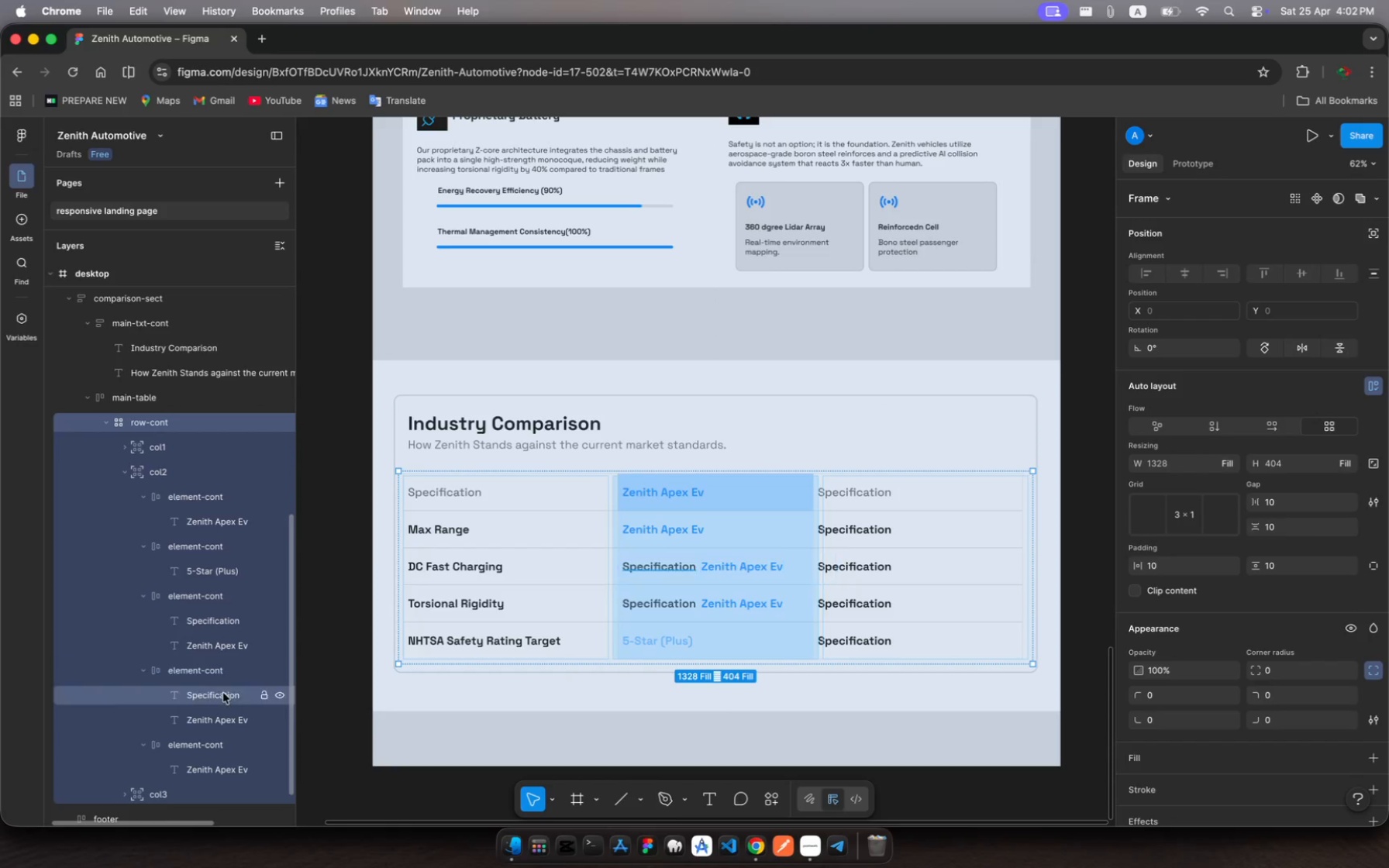 
left_click([215, 776])
 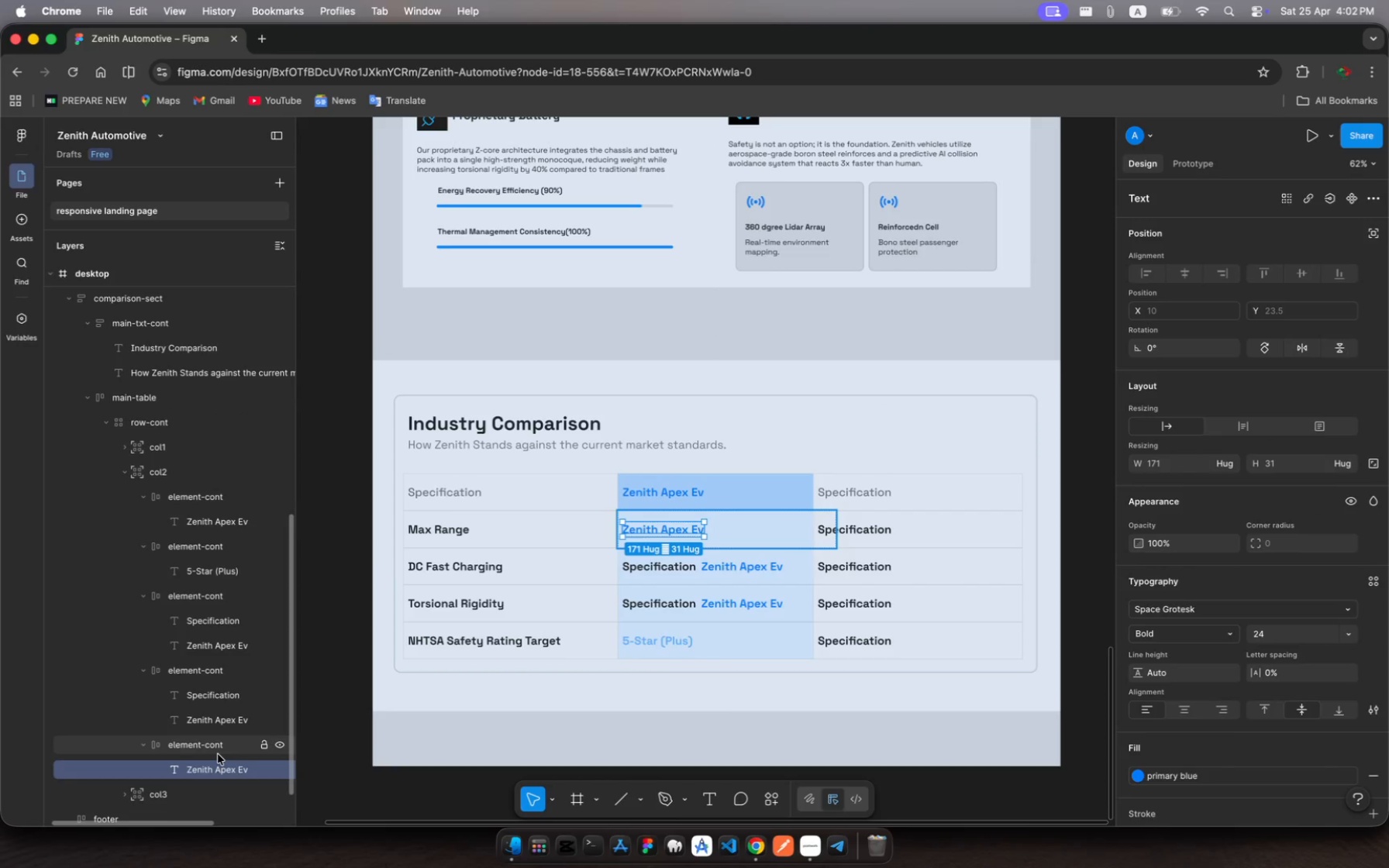 
scroll: coordinate [219, 754], scroll_direction: down, amount: 9.0
 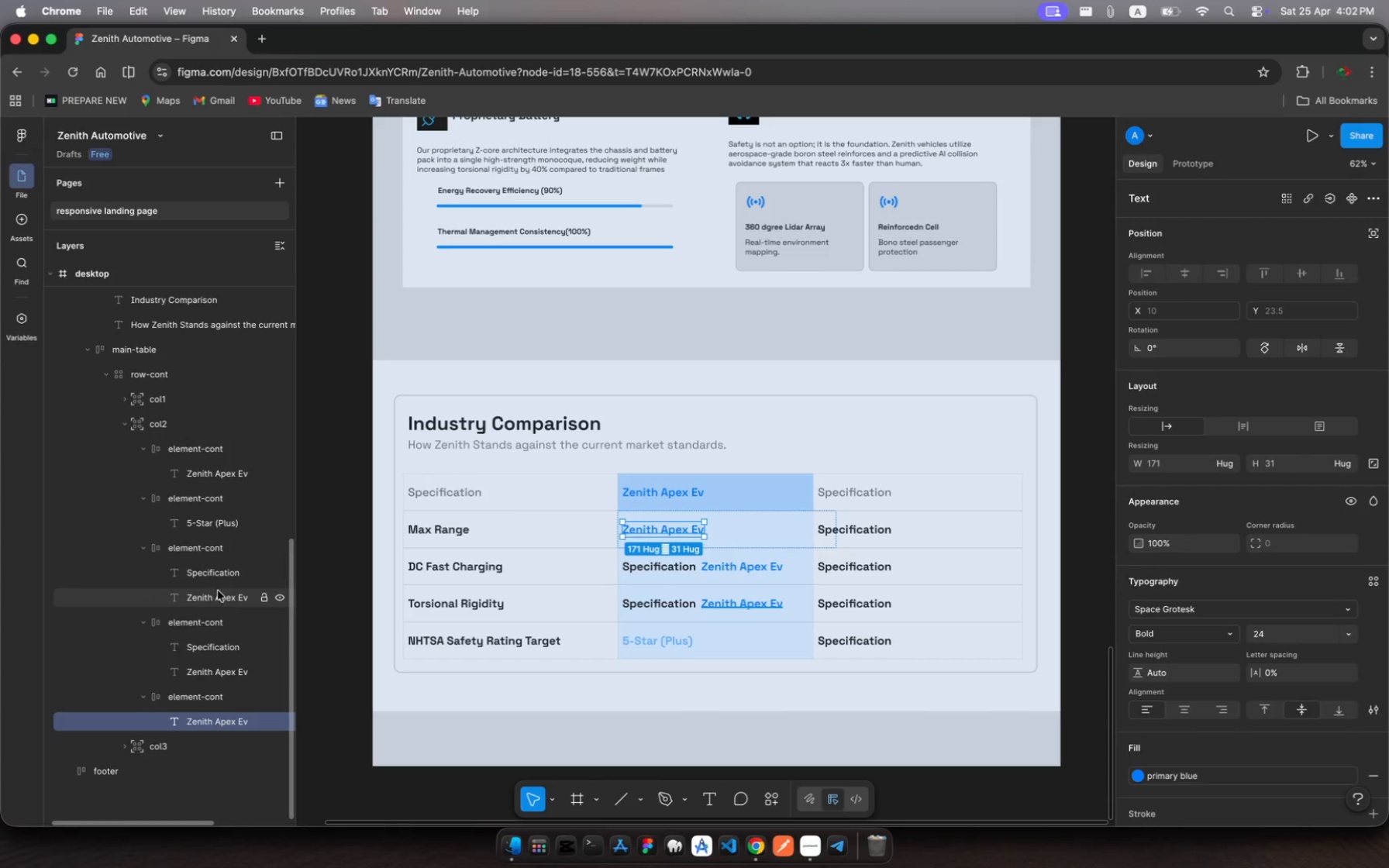 
wait(7.02)
 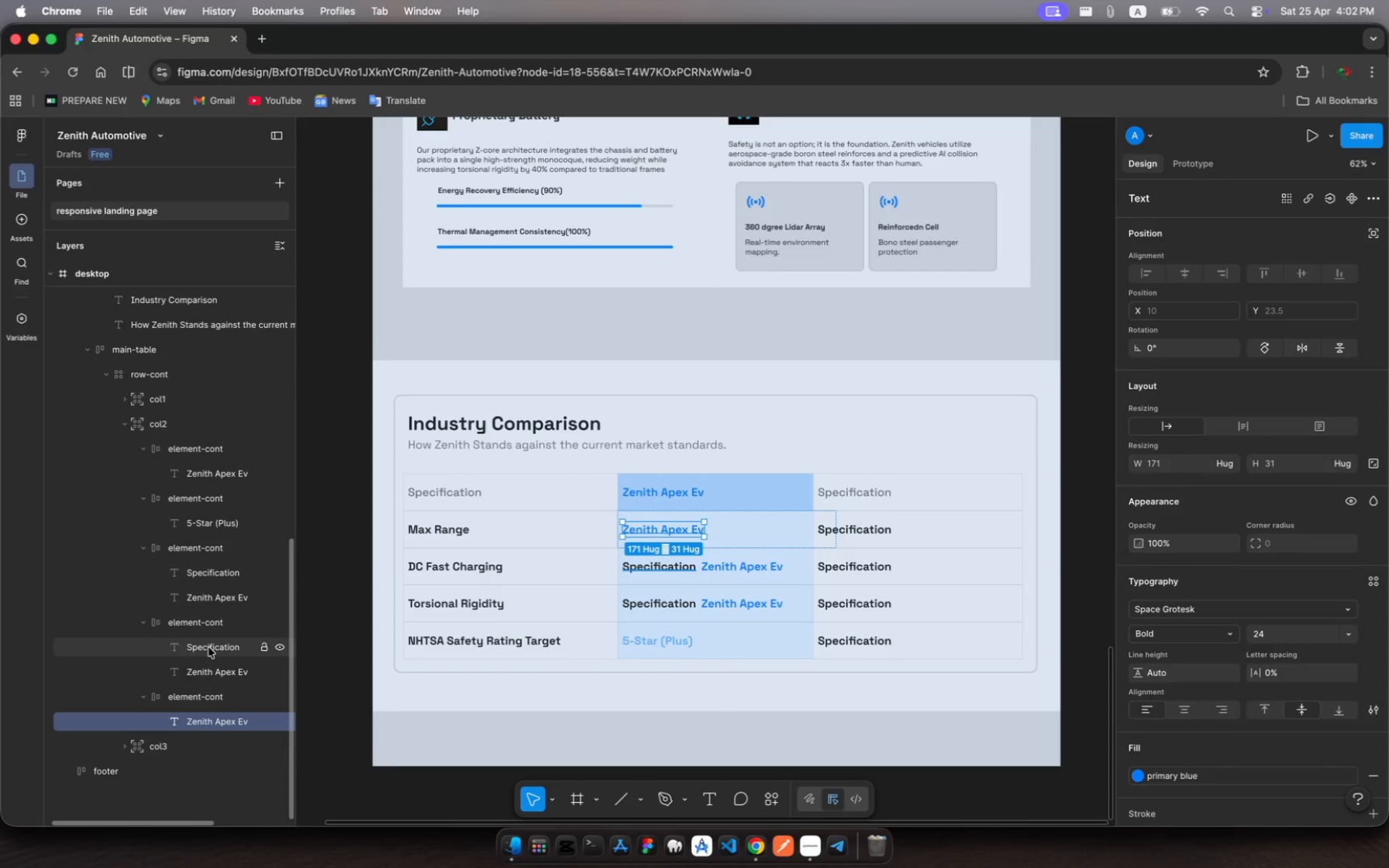 
left_click([219, 505])
 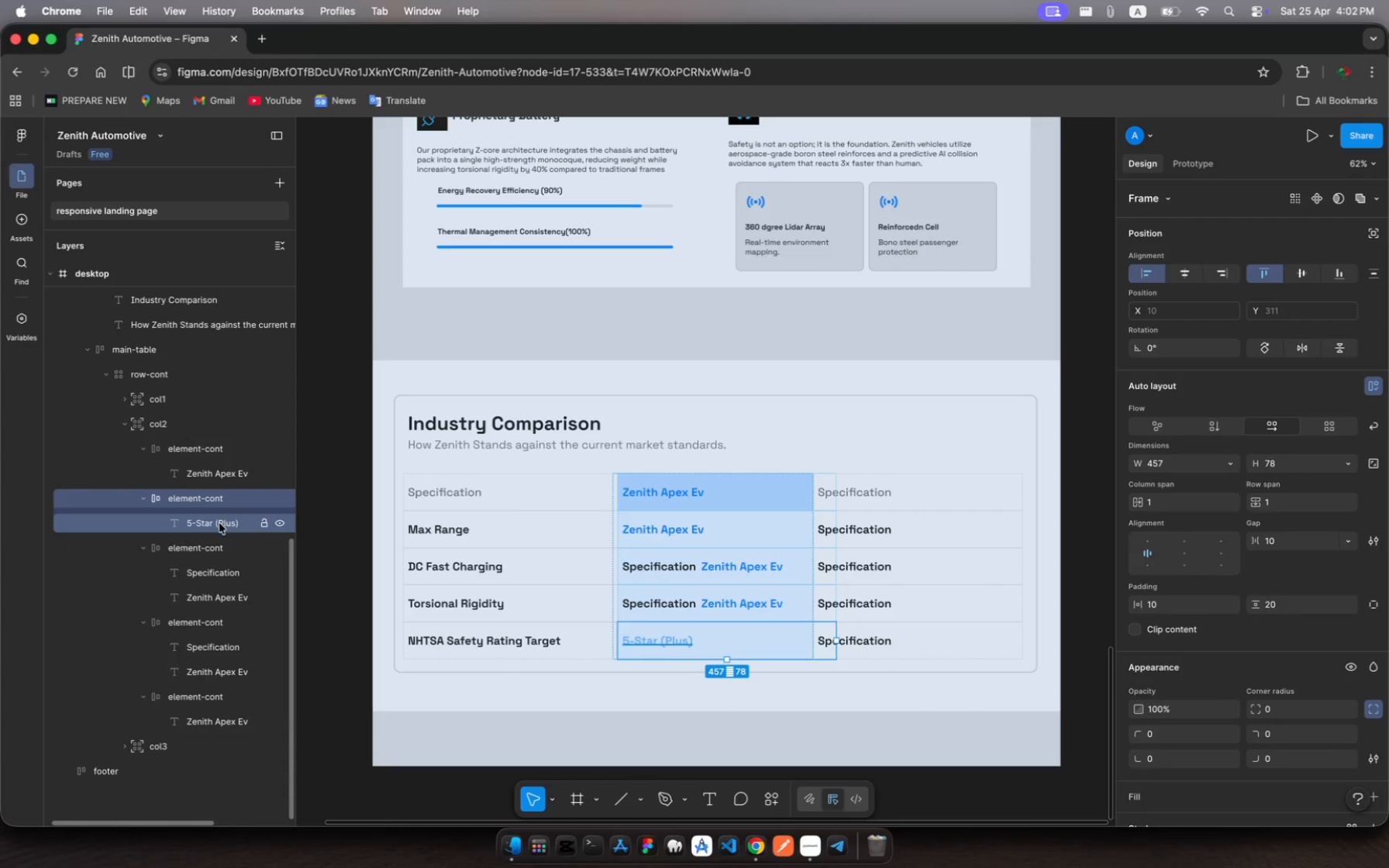 
left_click([219, 525])
 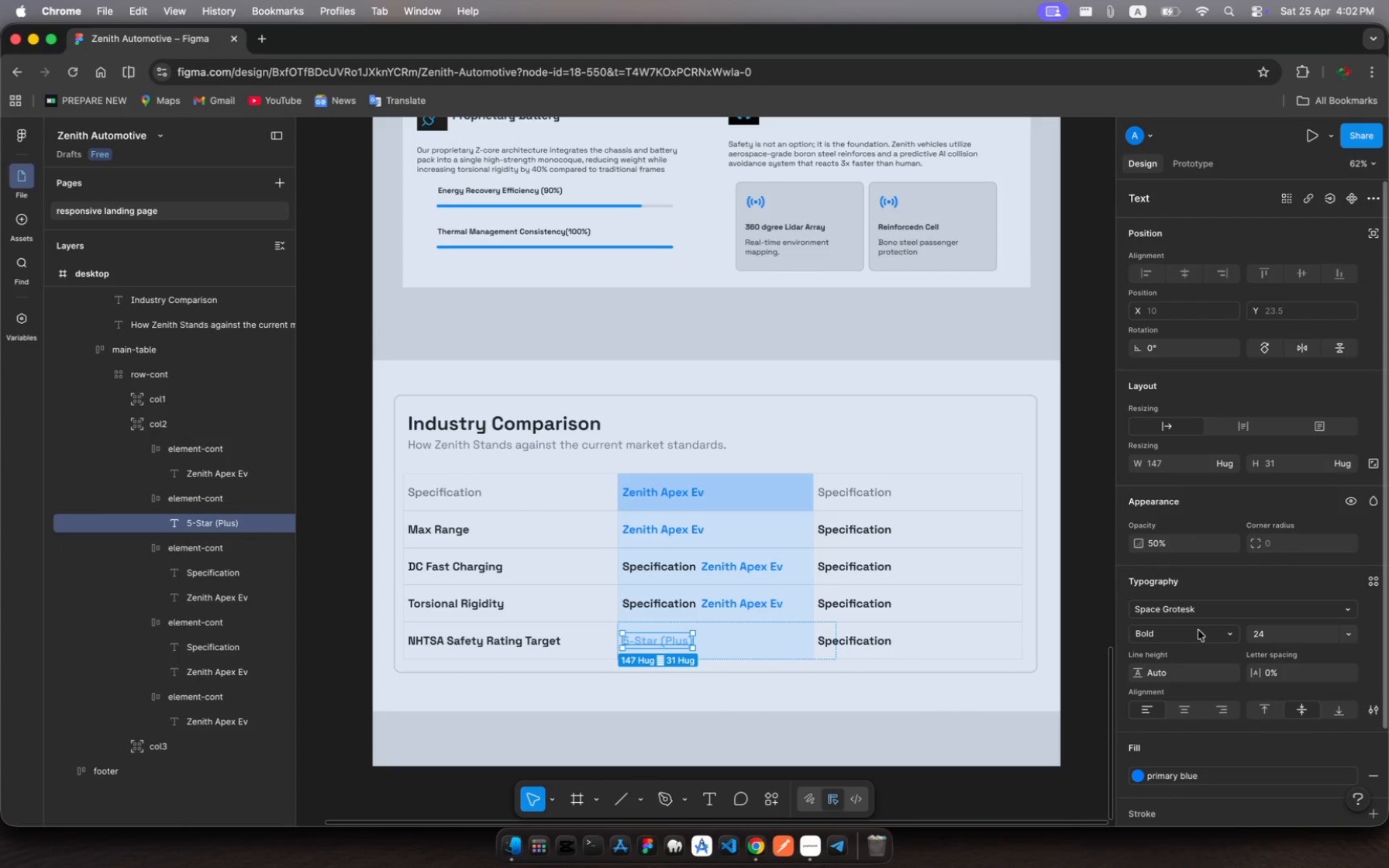 
wait(5.67)
 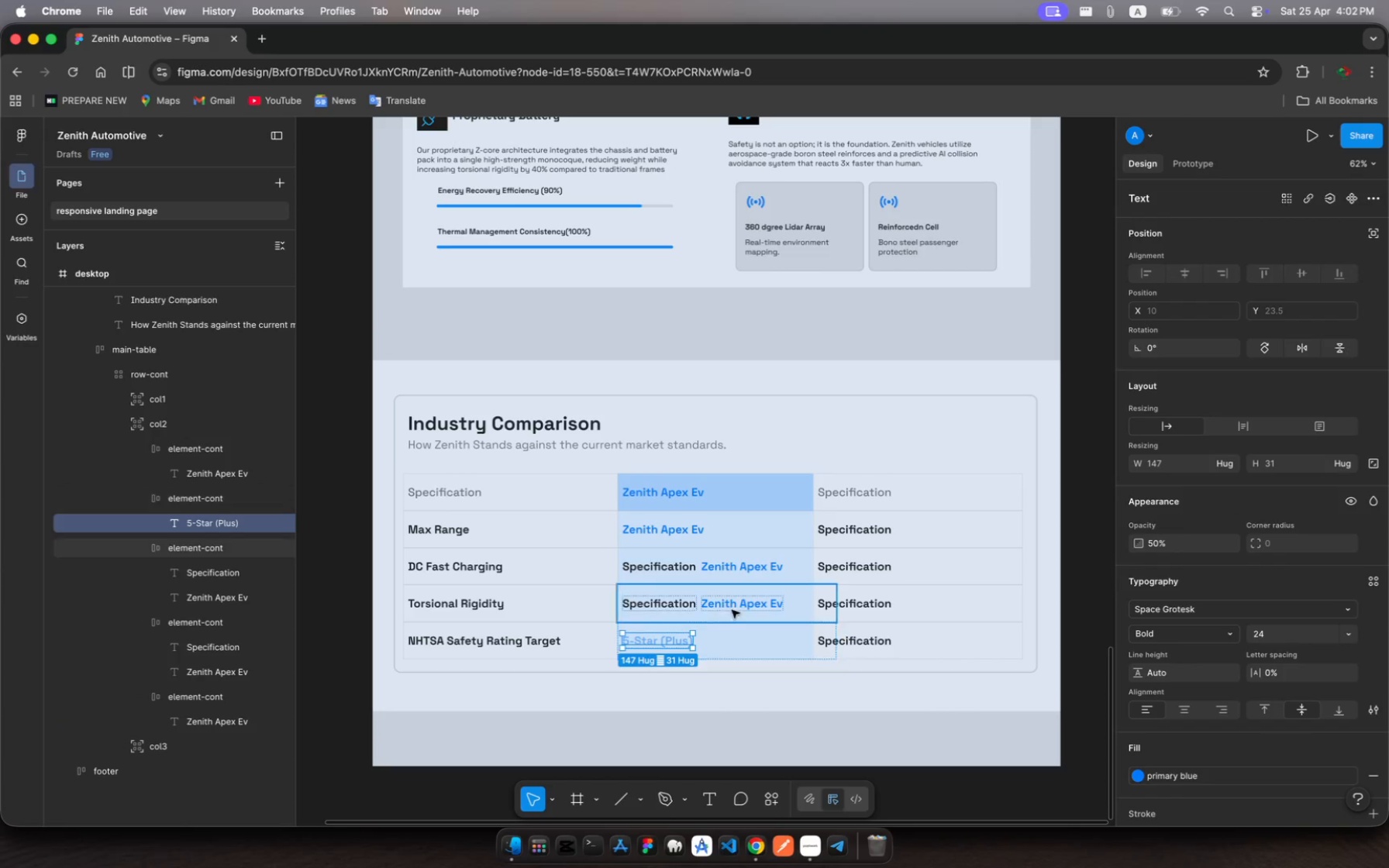 
scroll: coordinate [1188, 725], scroll_direction: down, amount: 9.0
 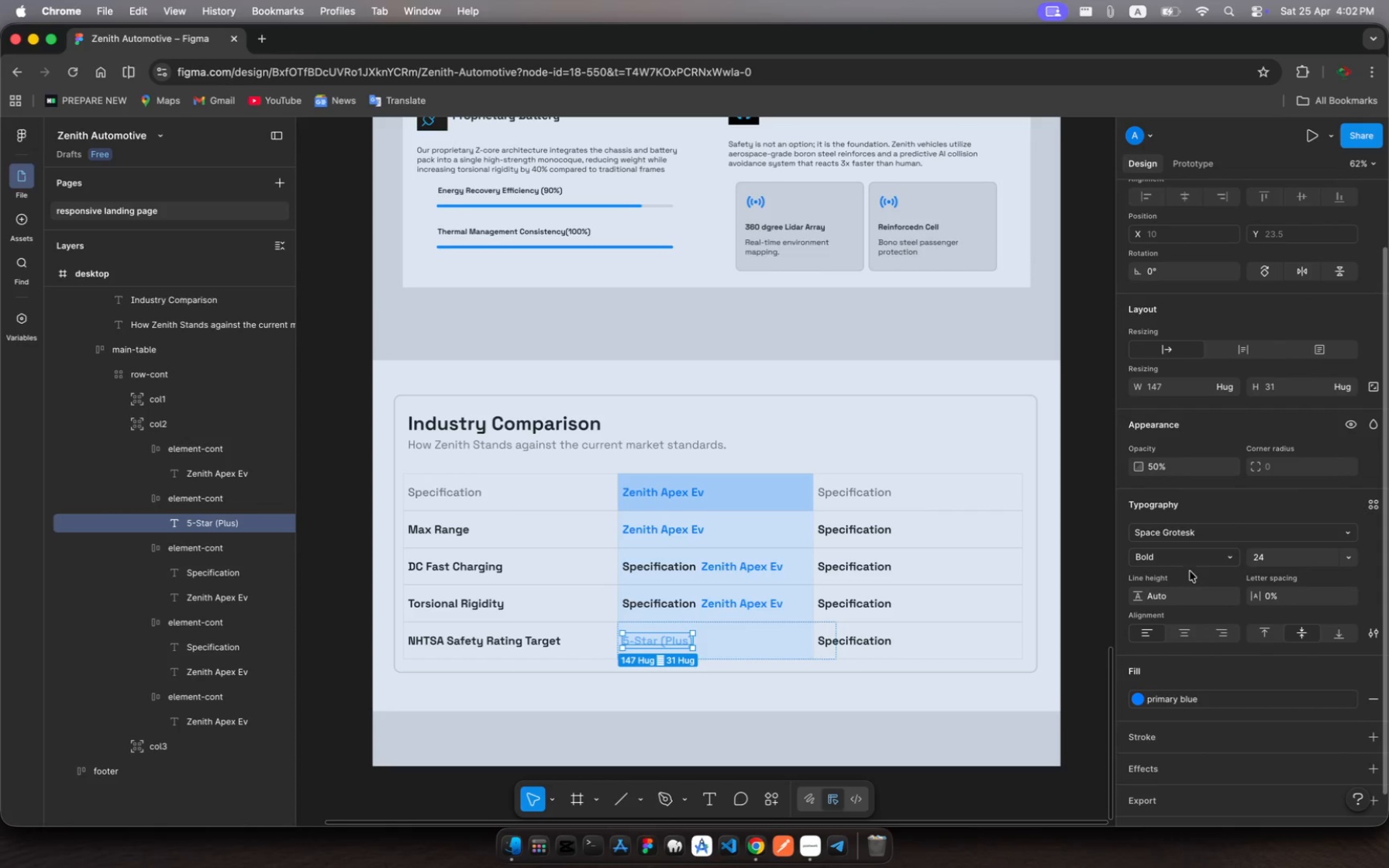 
left_click([1218, 555])
 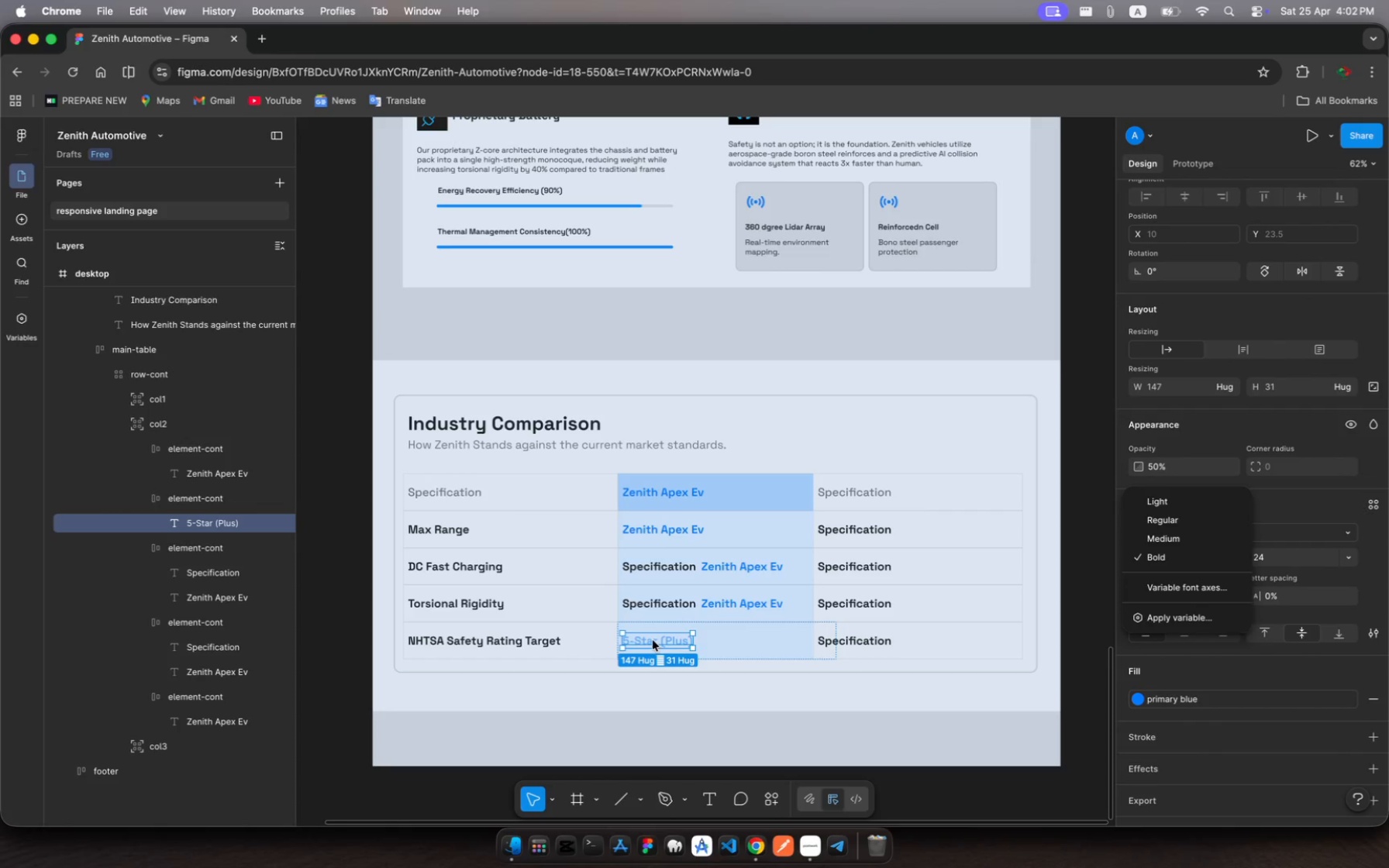 
left_click([653, 640])
 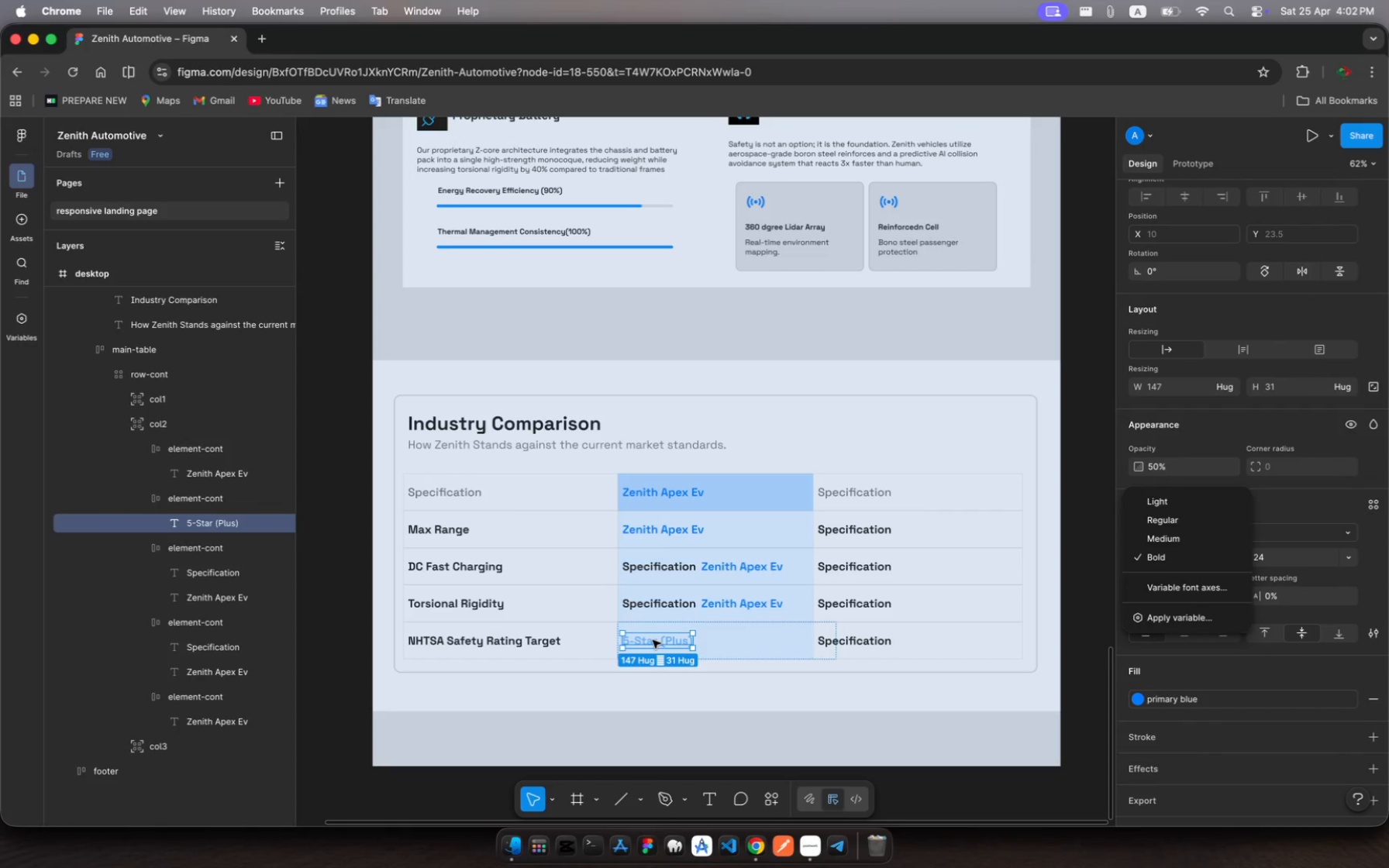 
left_click([653, 640])
 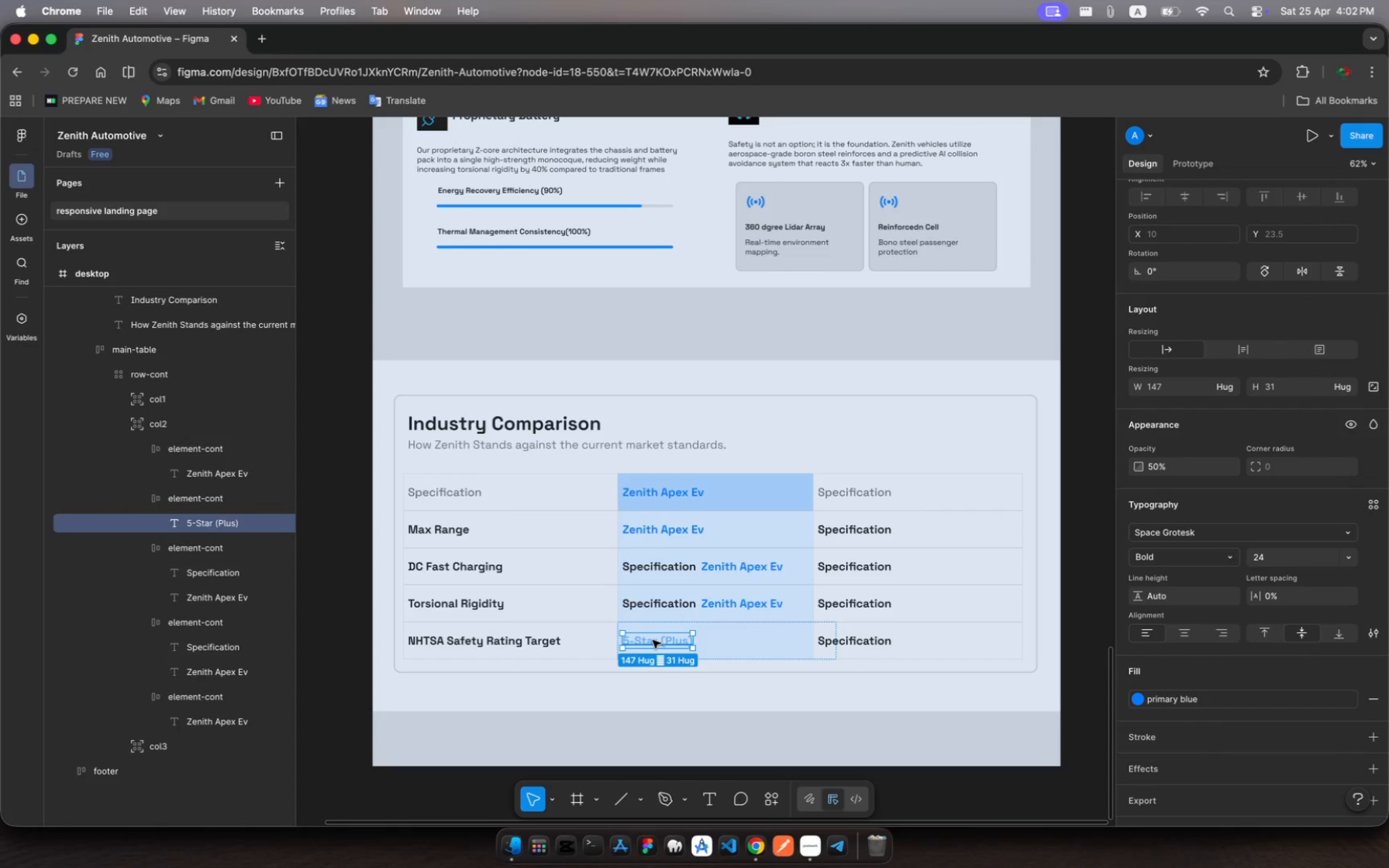 
left_click([653, 640])
 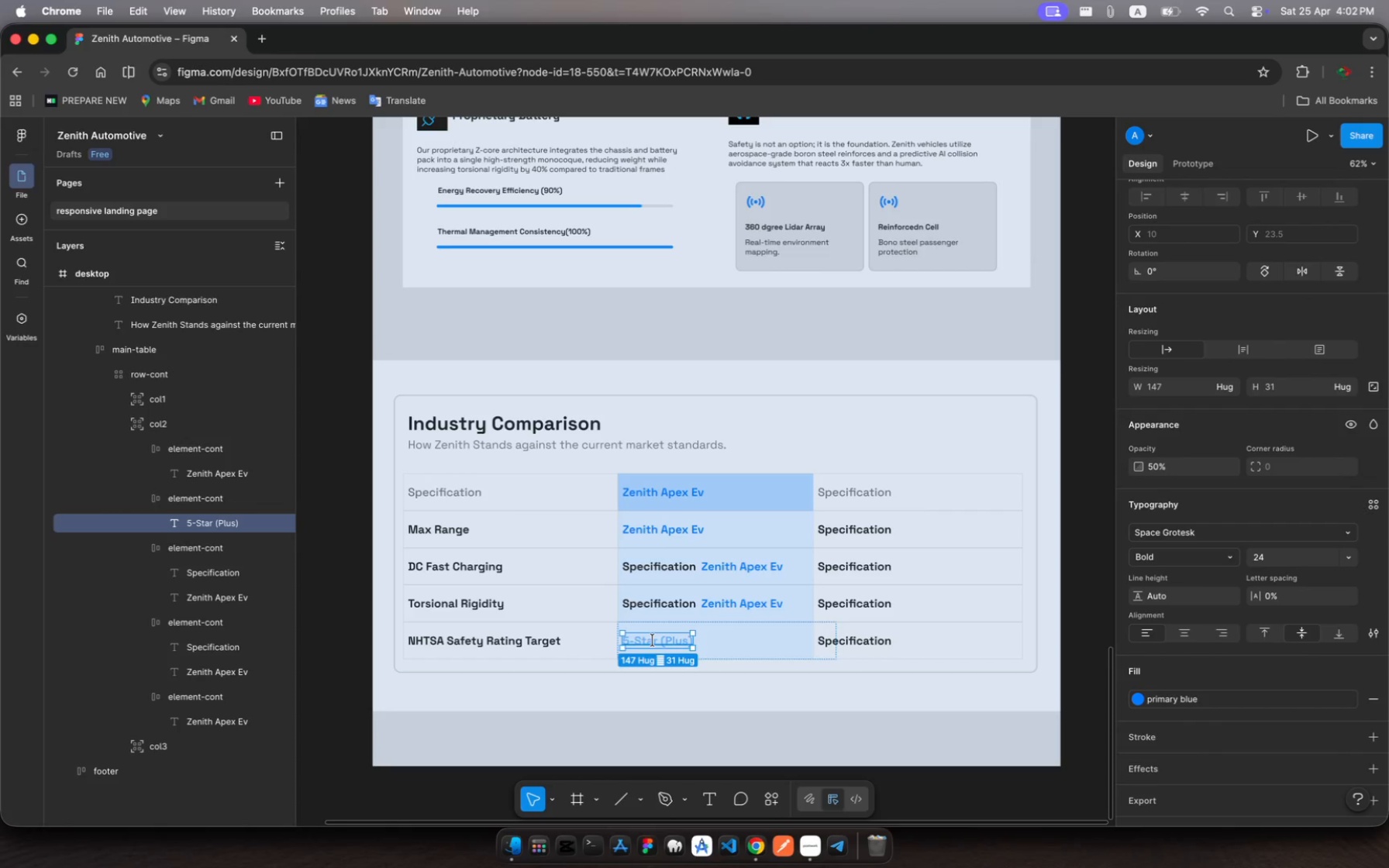 
left_click([653, 640])
 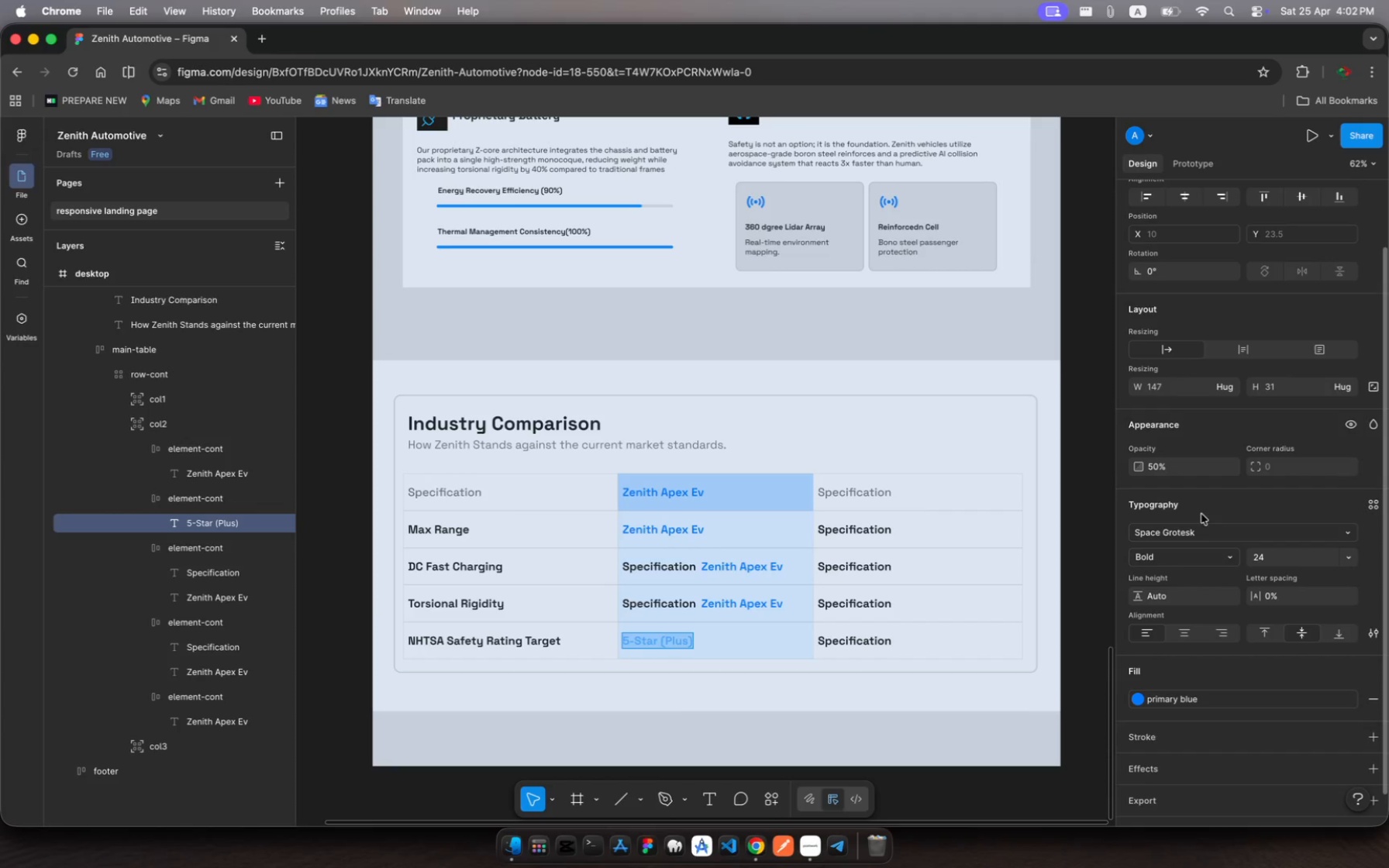 
scroll: coordinate [1236, 625], scroll_direction: down, amount: 8.0
 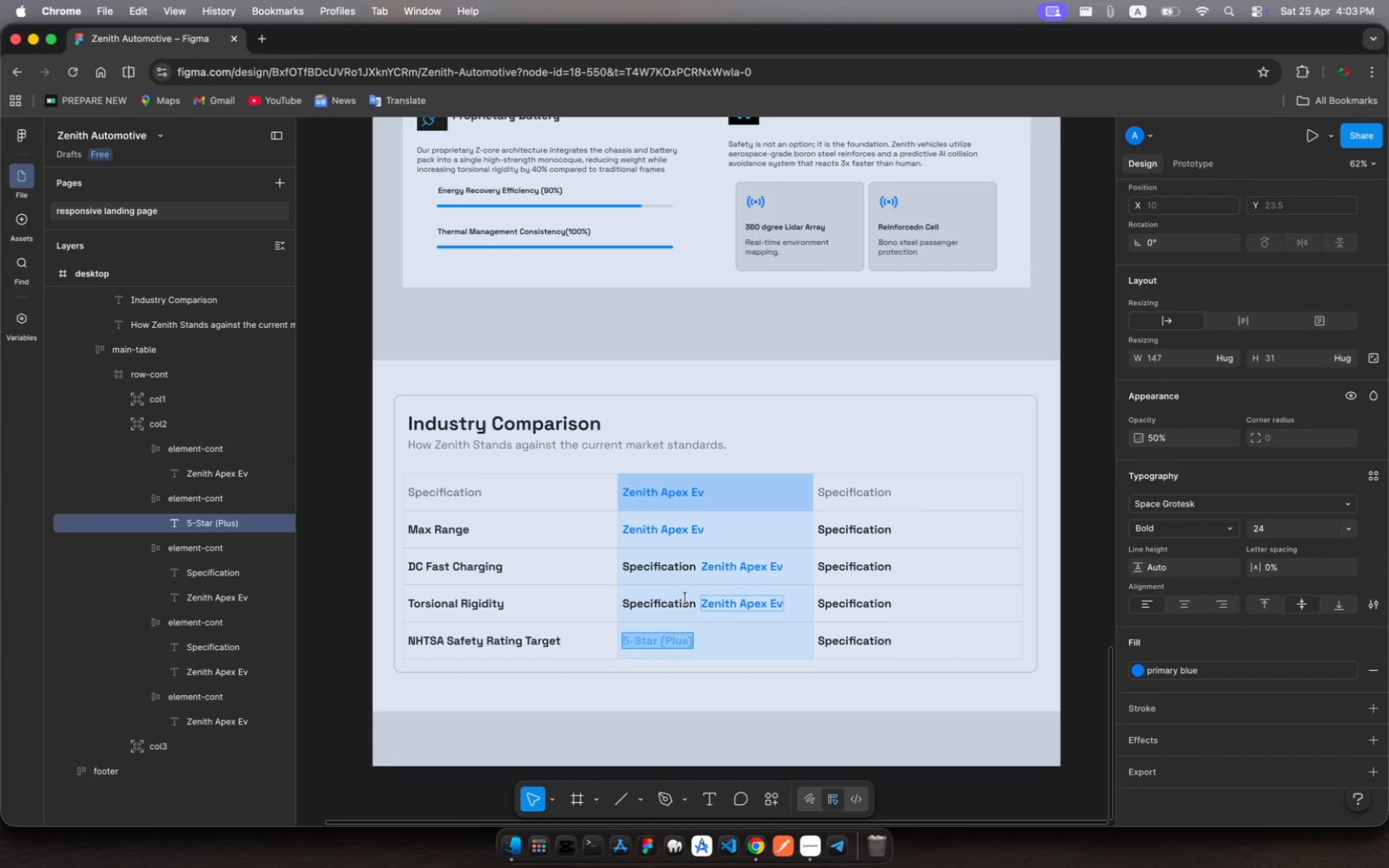 
wait(5.2)
 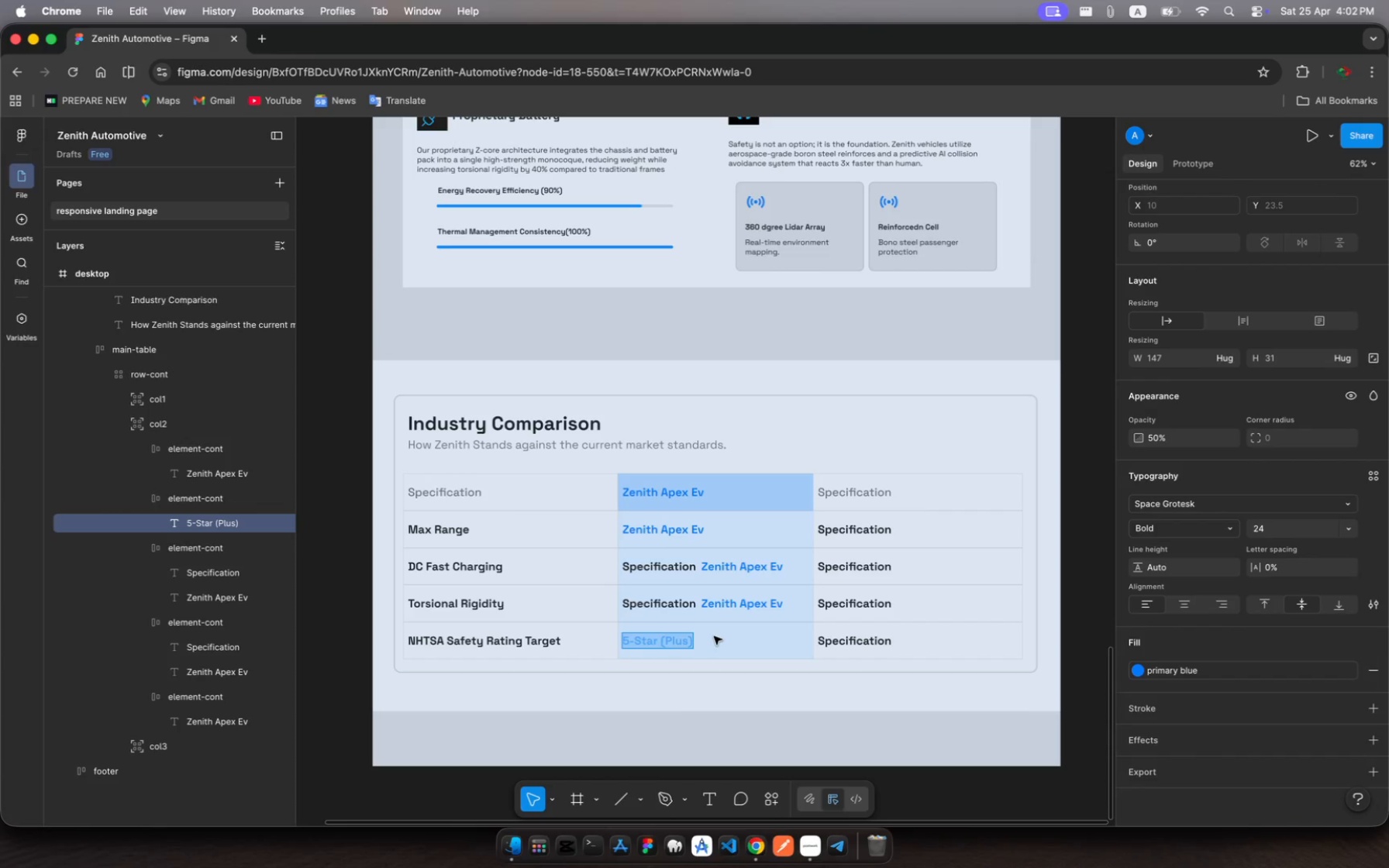 
left_click([650, 601])
 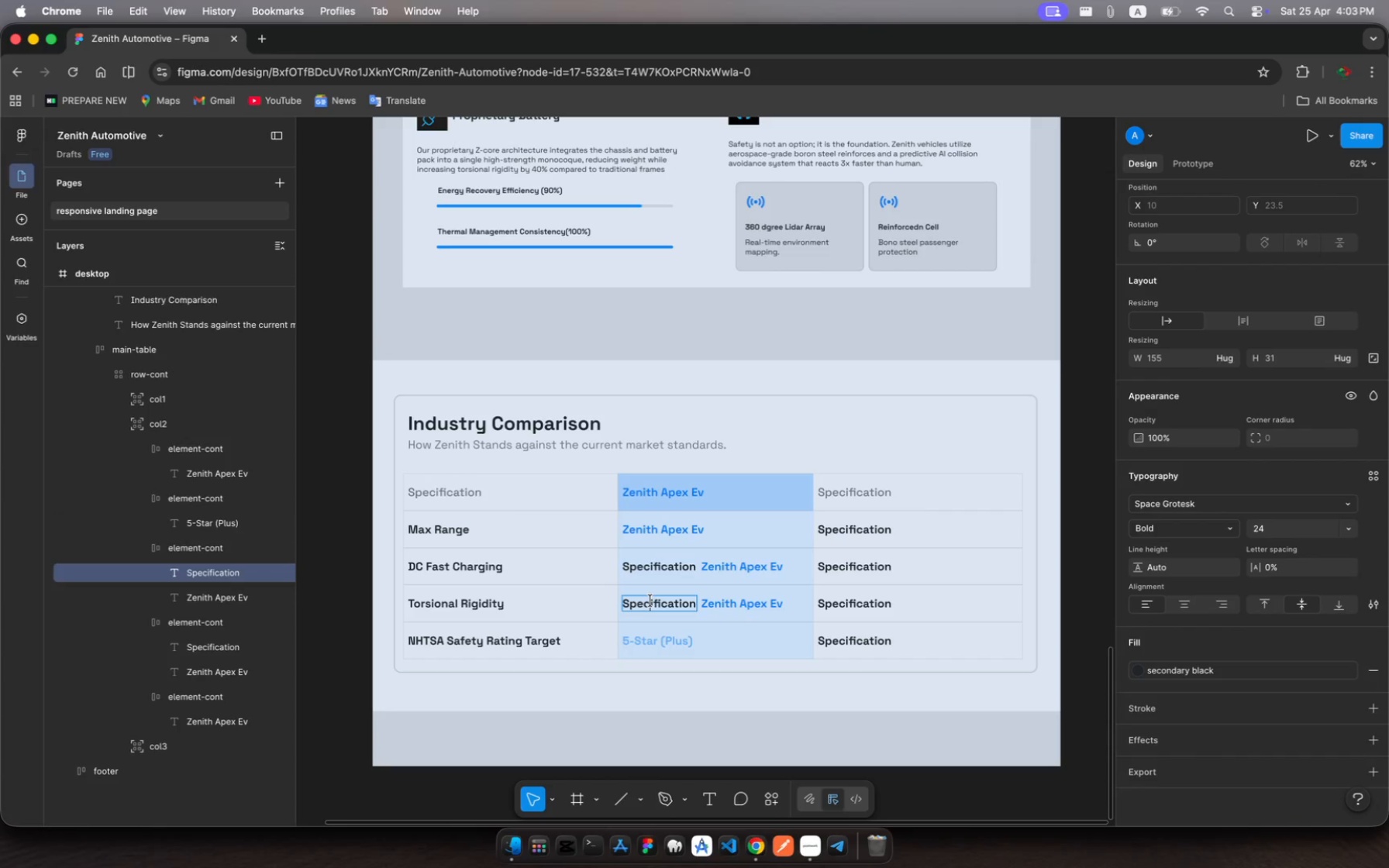 
left_click([650, 601])
 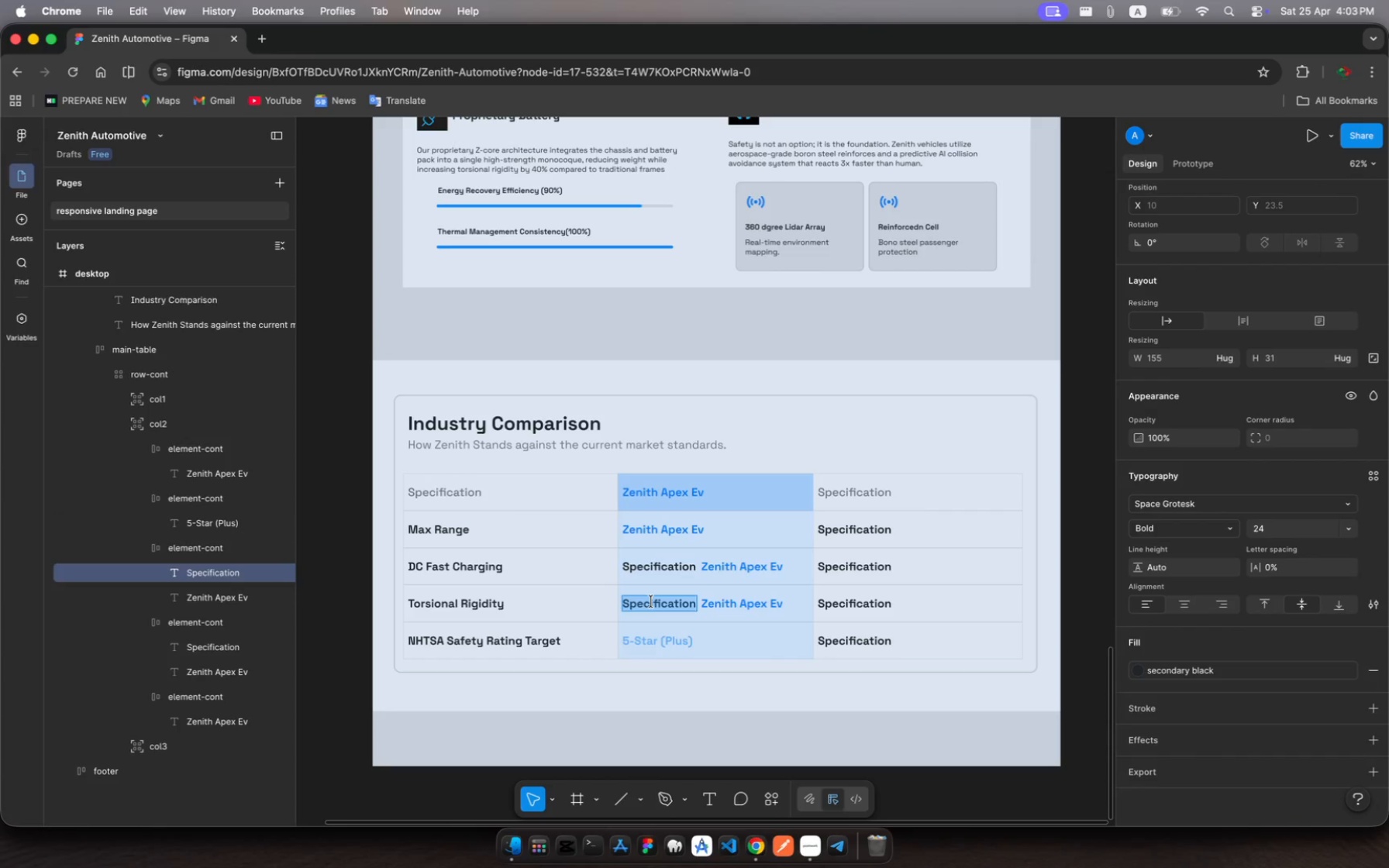 
key(Backspace)
 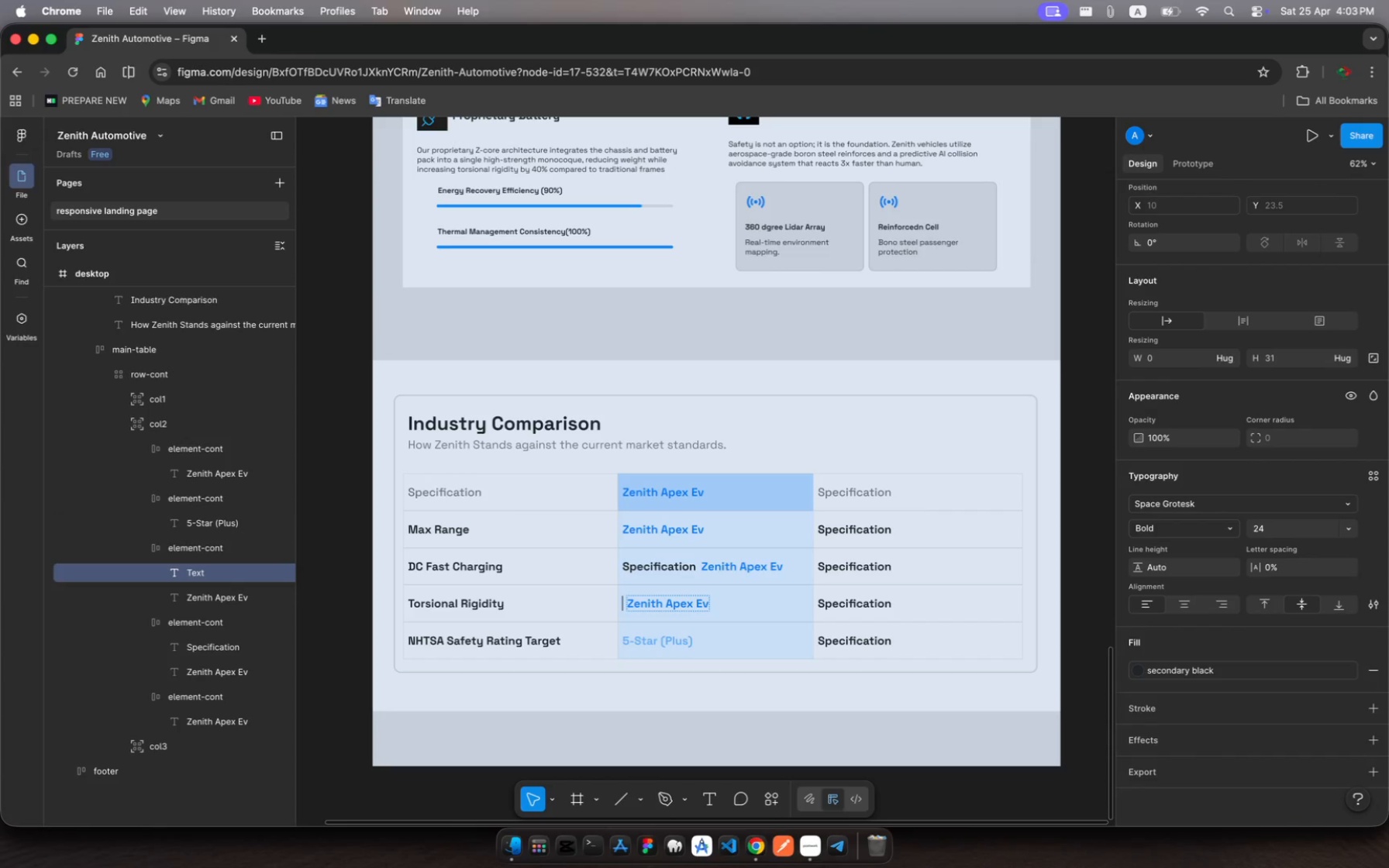 
key(Escape)
 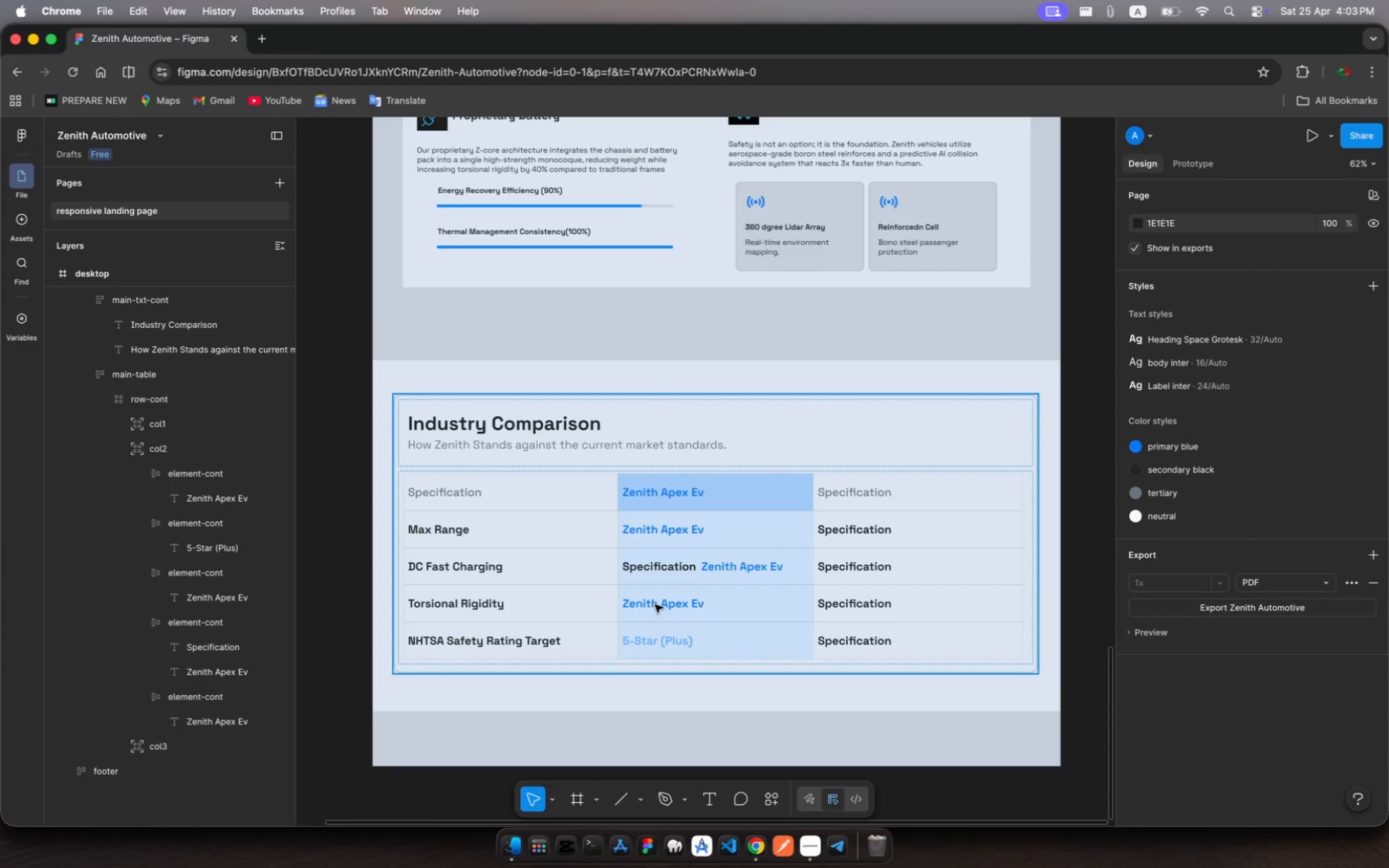 
left_click([662, 605])
 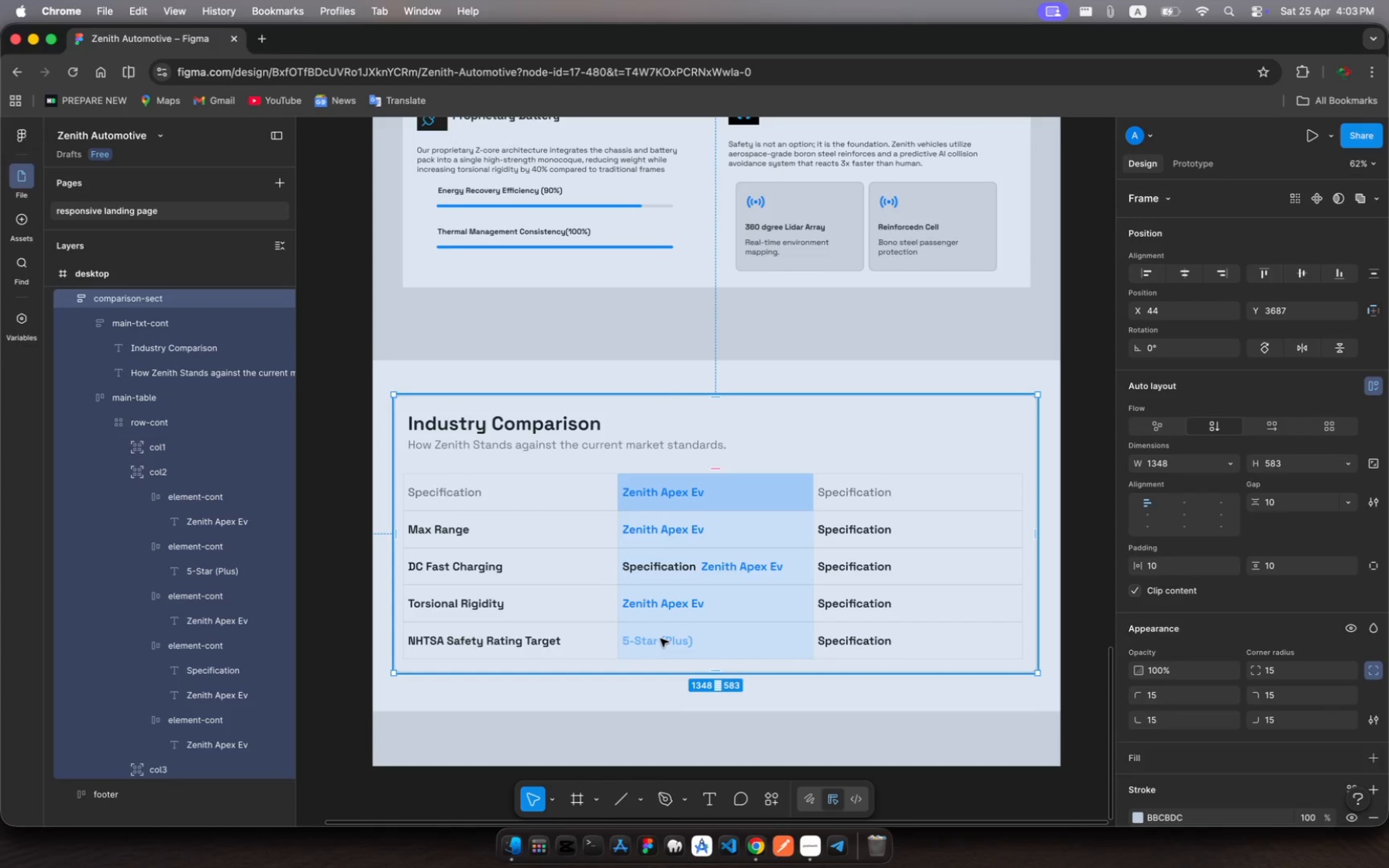 
left_click([660, 639])
 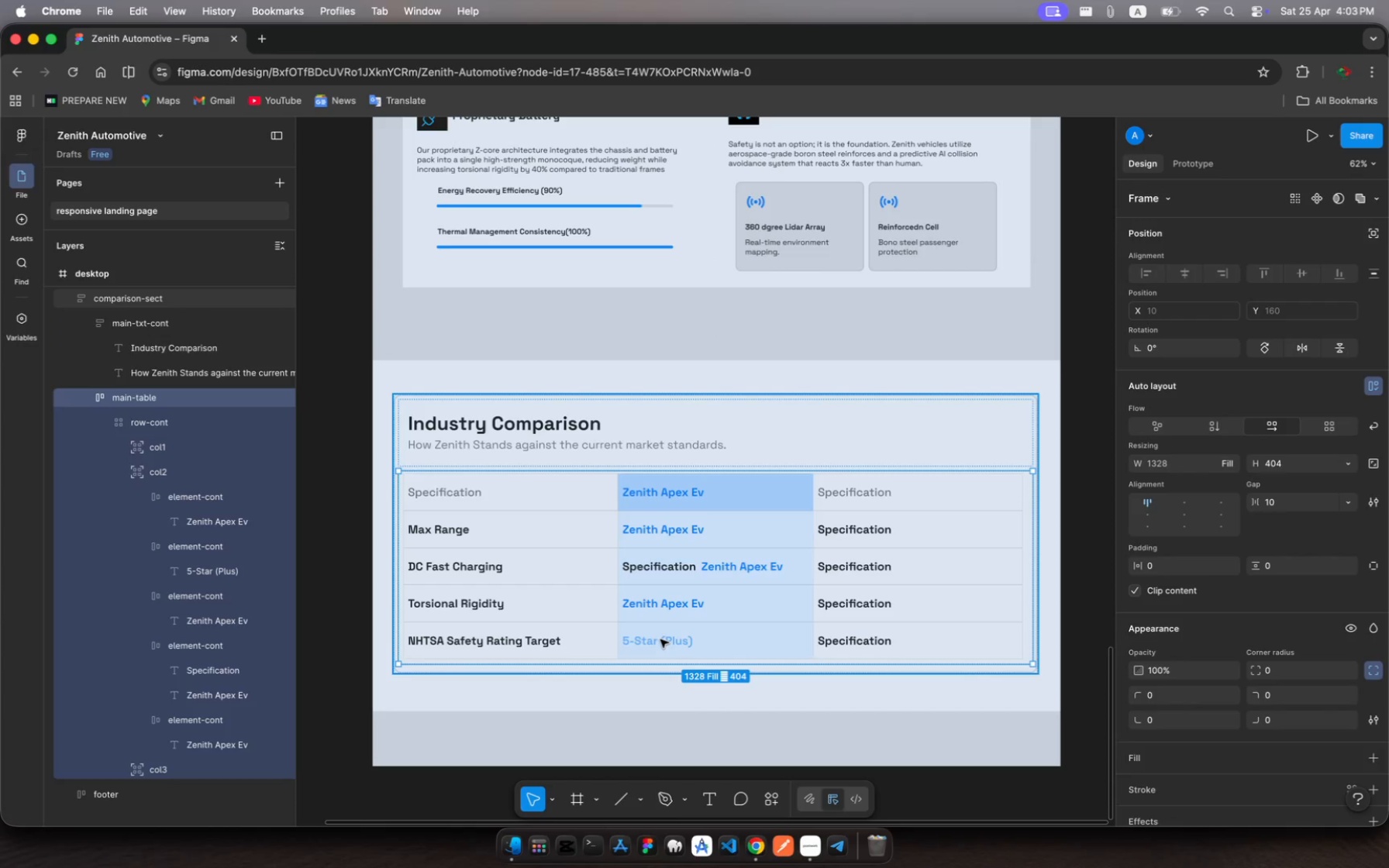 
double_click([660, 639])
 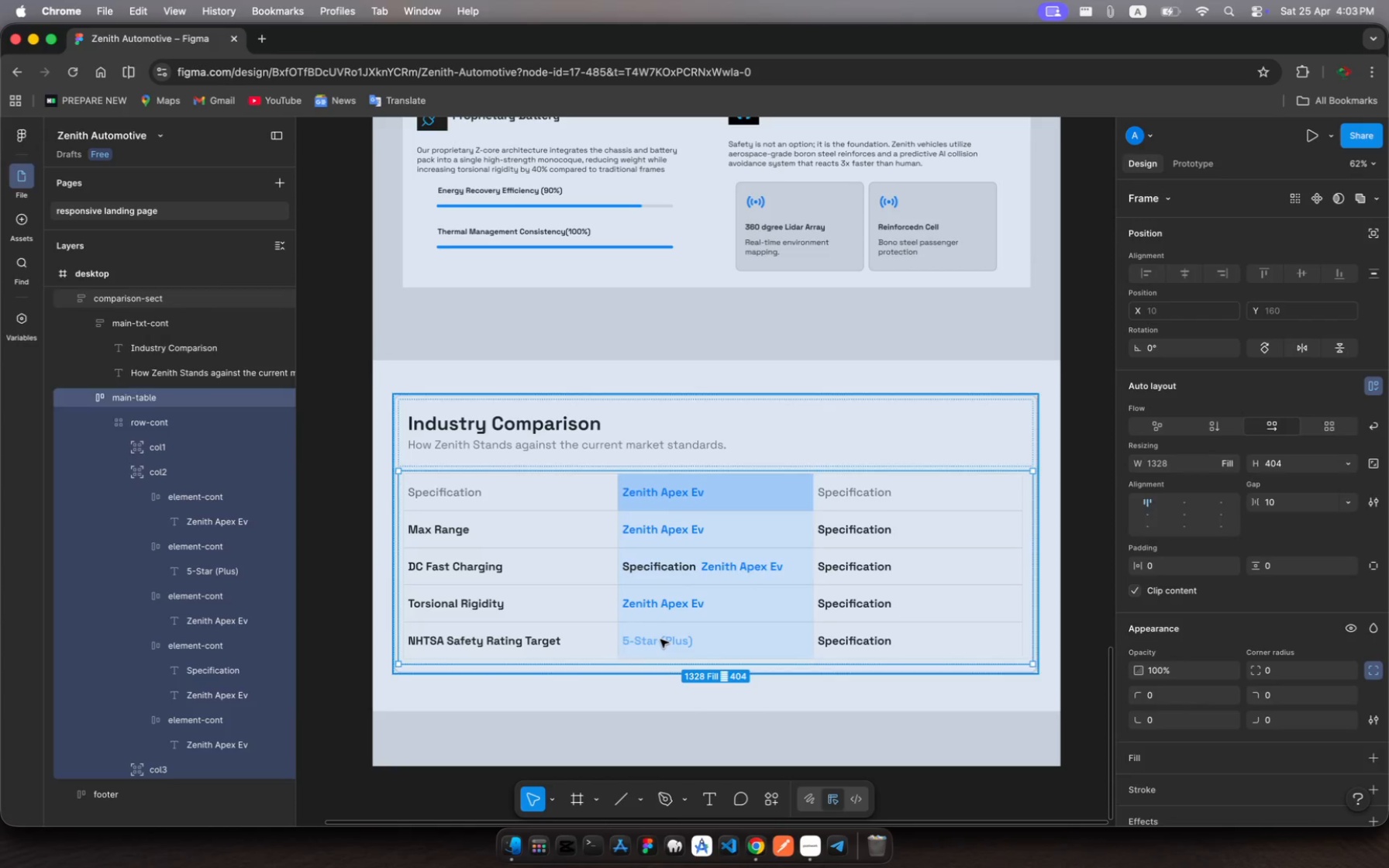 
left_click([660, 639])
 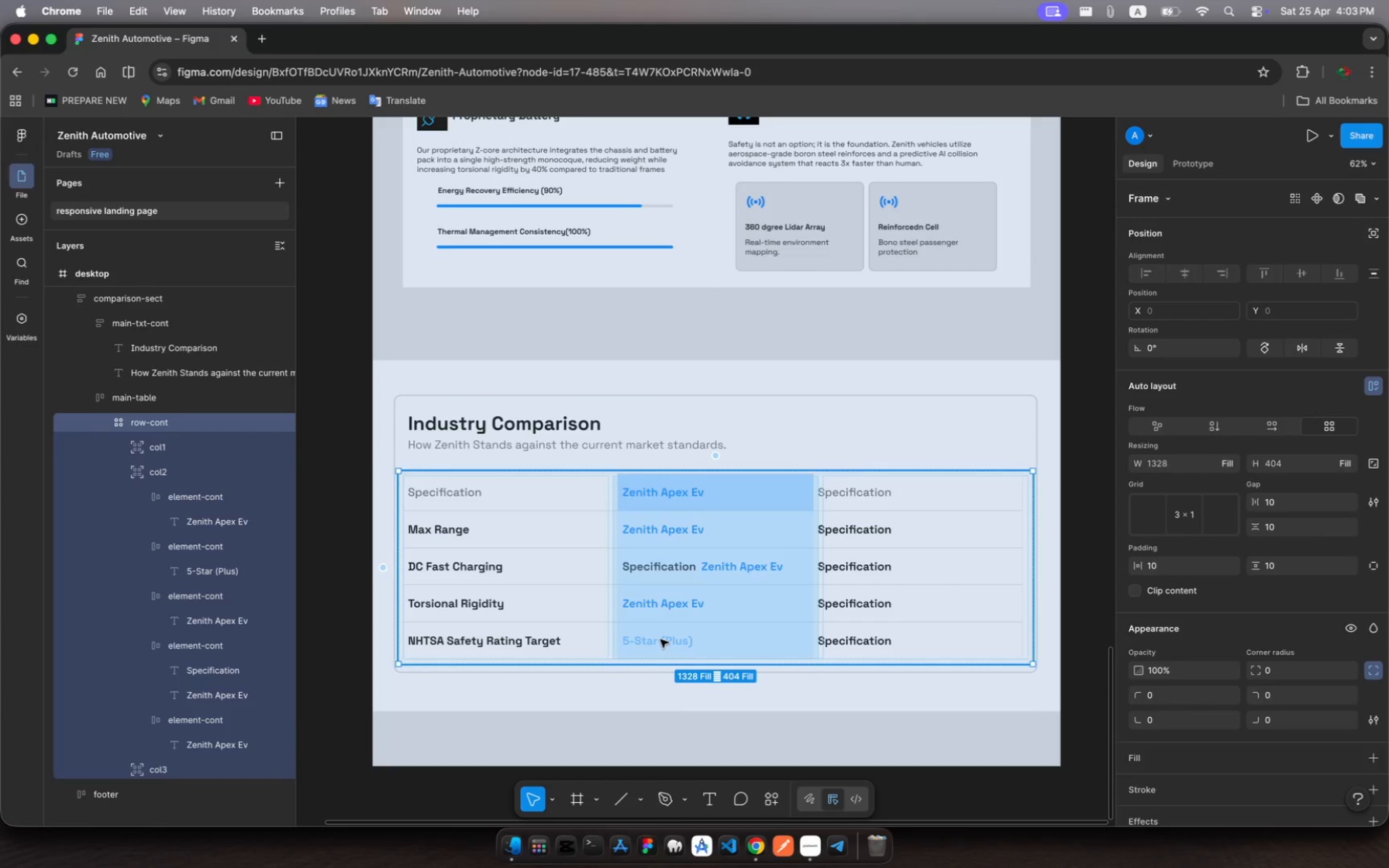 
left_click([660, 639])
 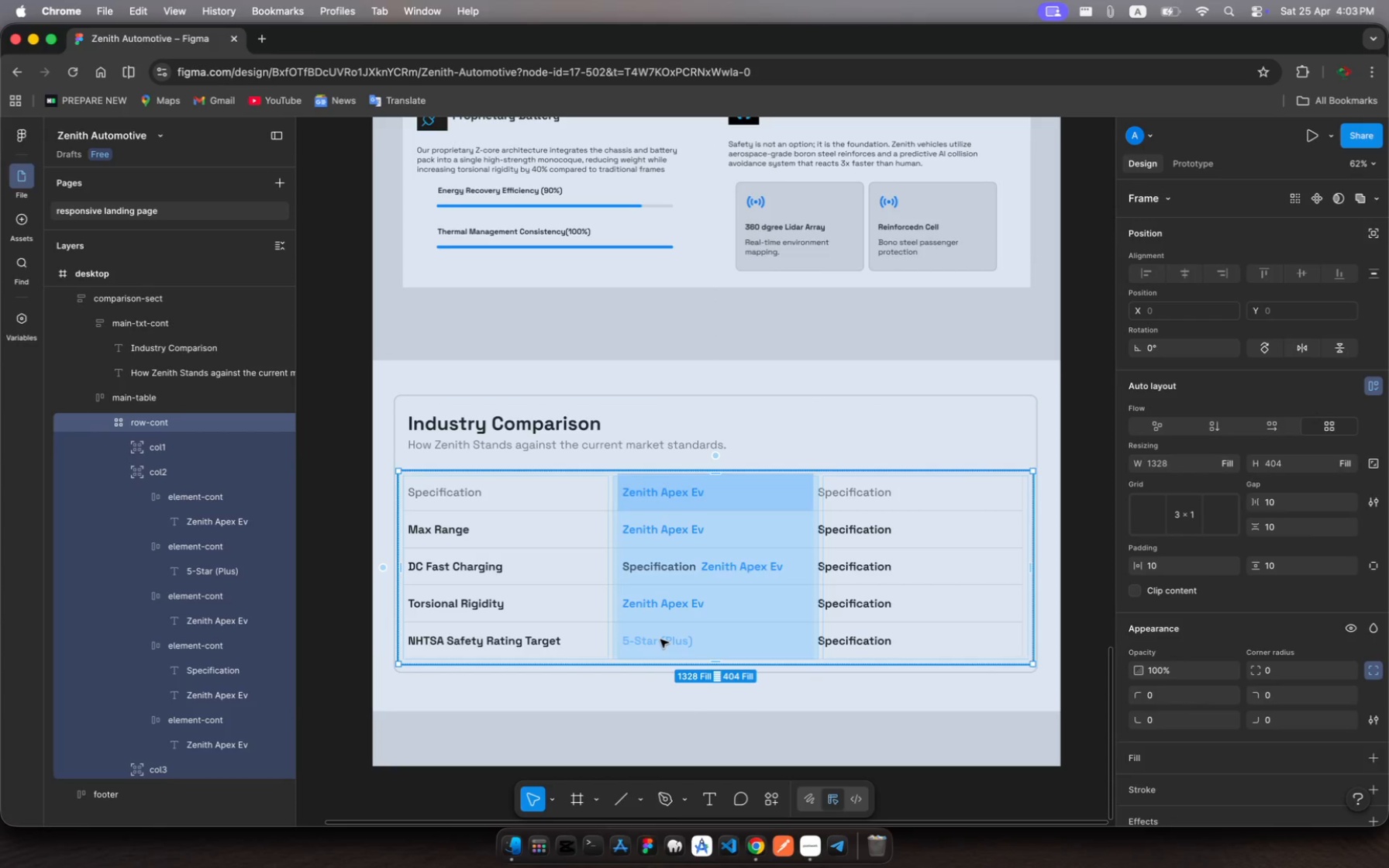 
left_click([660, 639])
 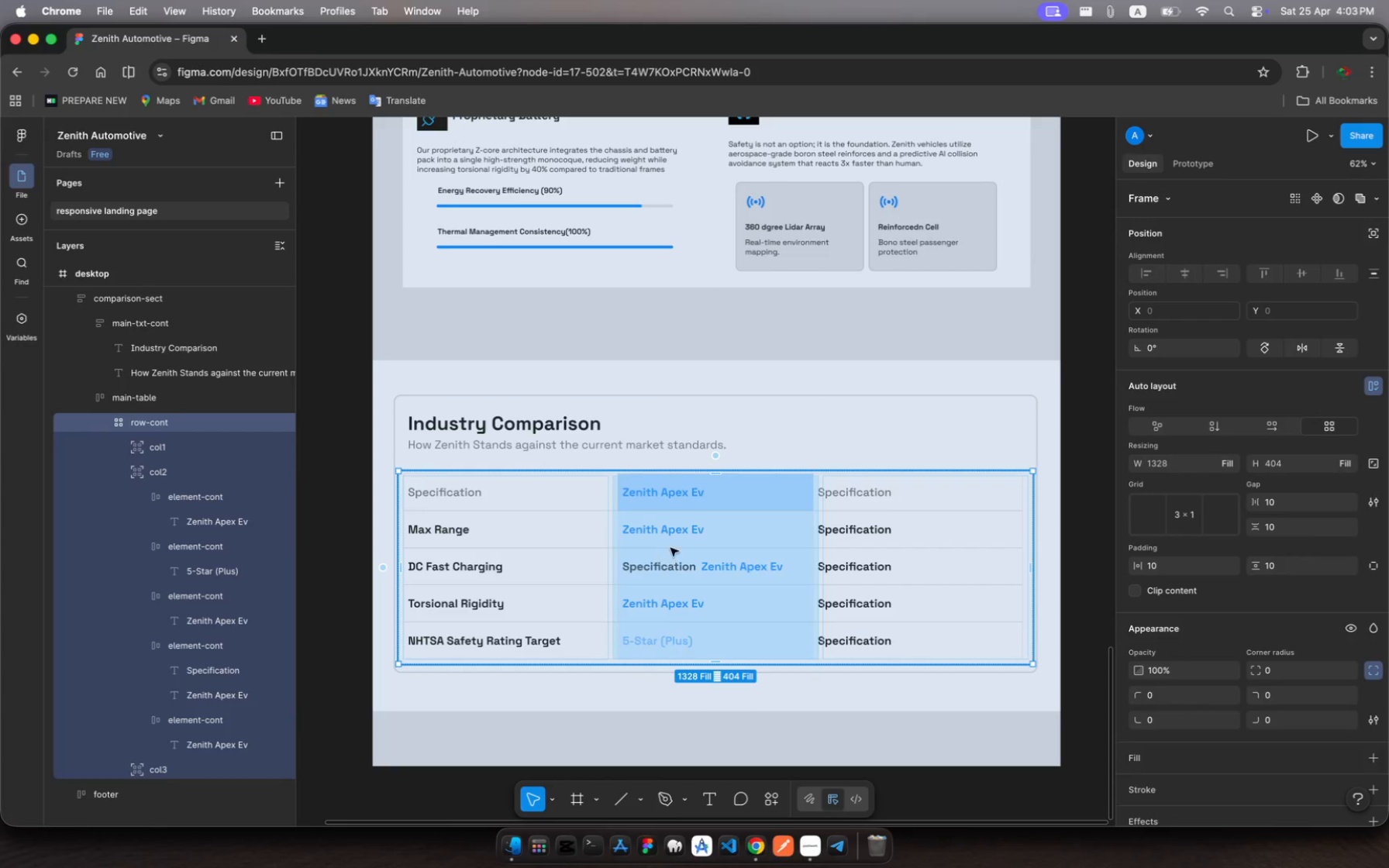 
key(Escape)
 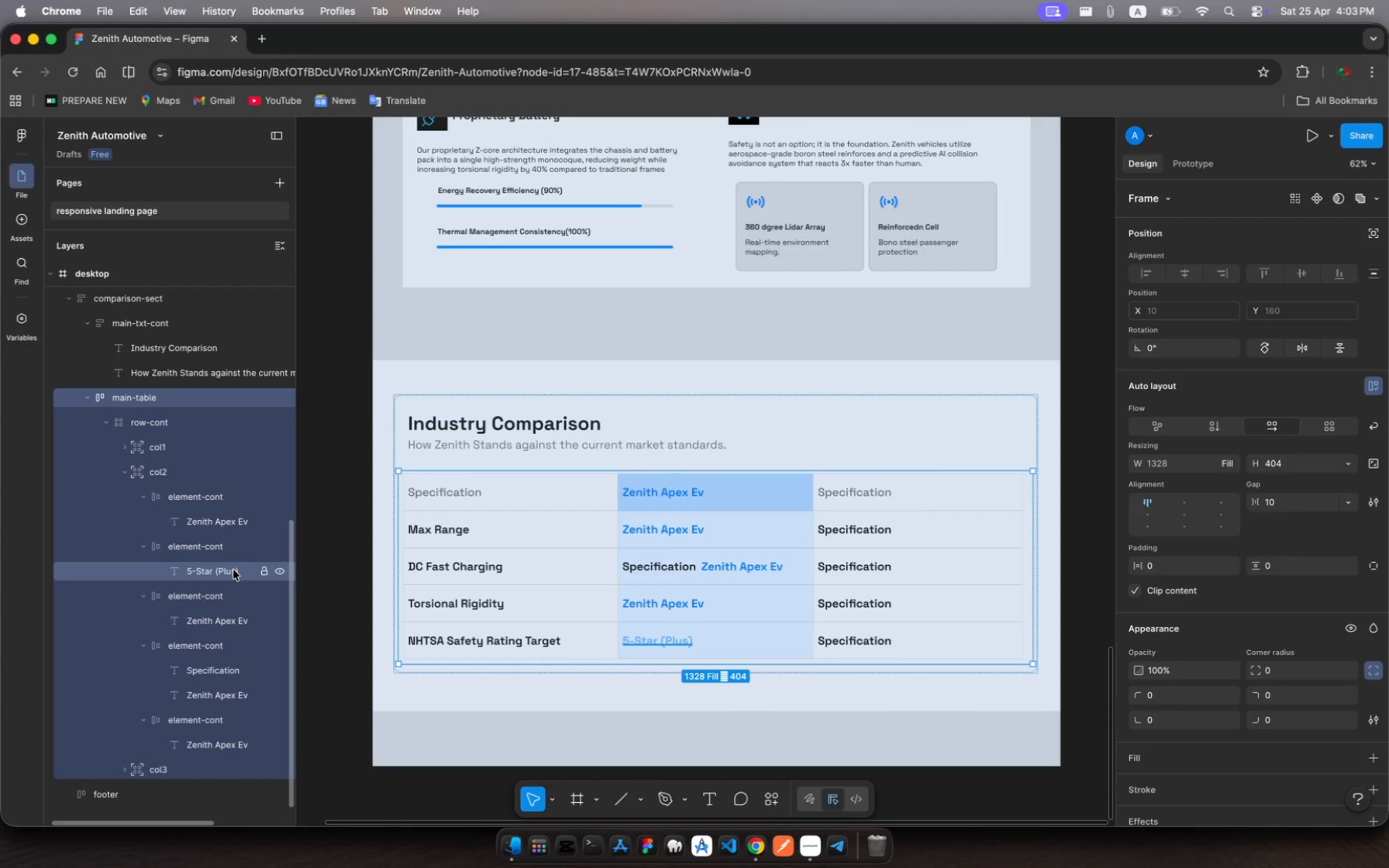 
wait(5.76)
 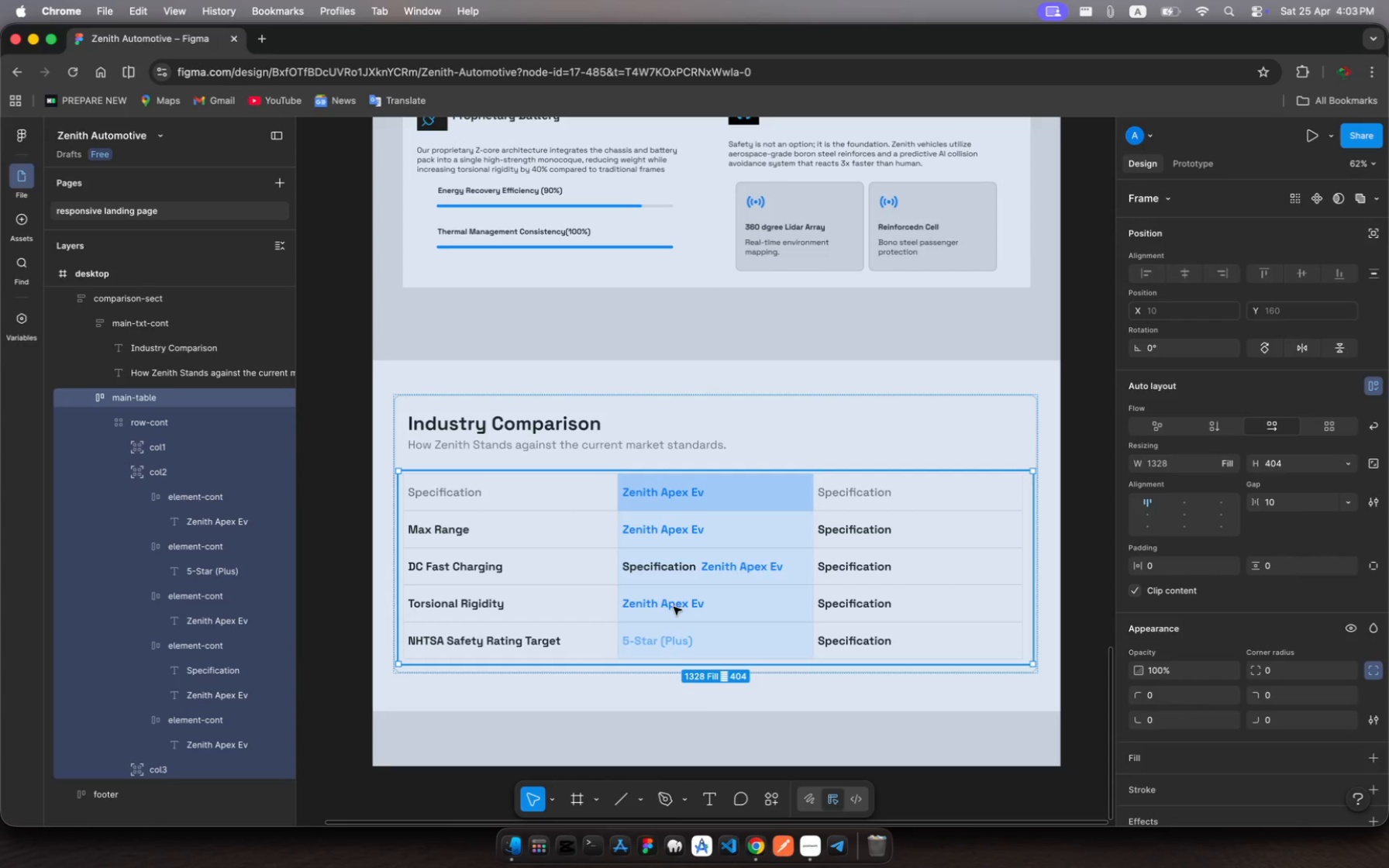 
left_click([233, 574])
 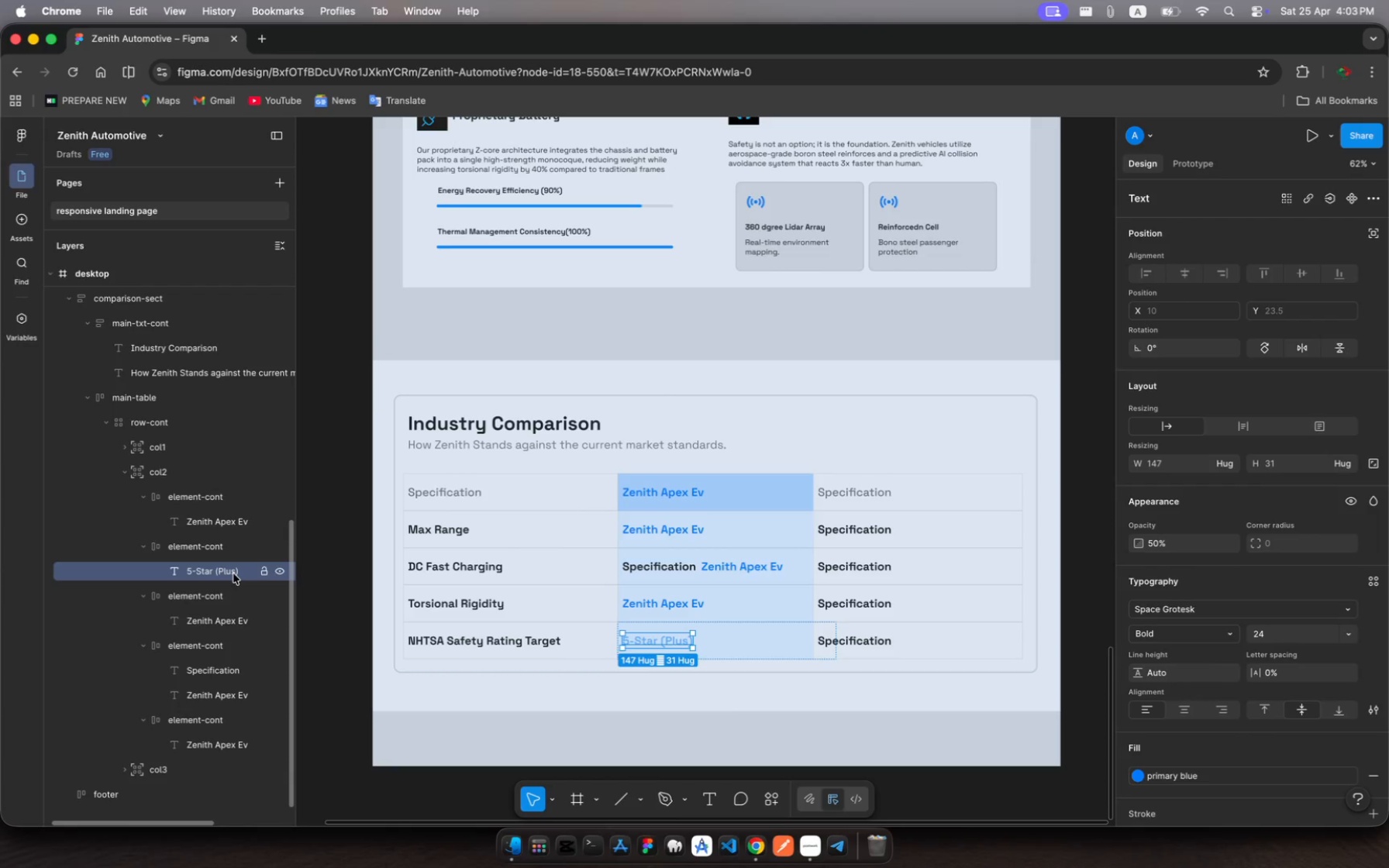 
wait(8.34)
 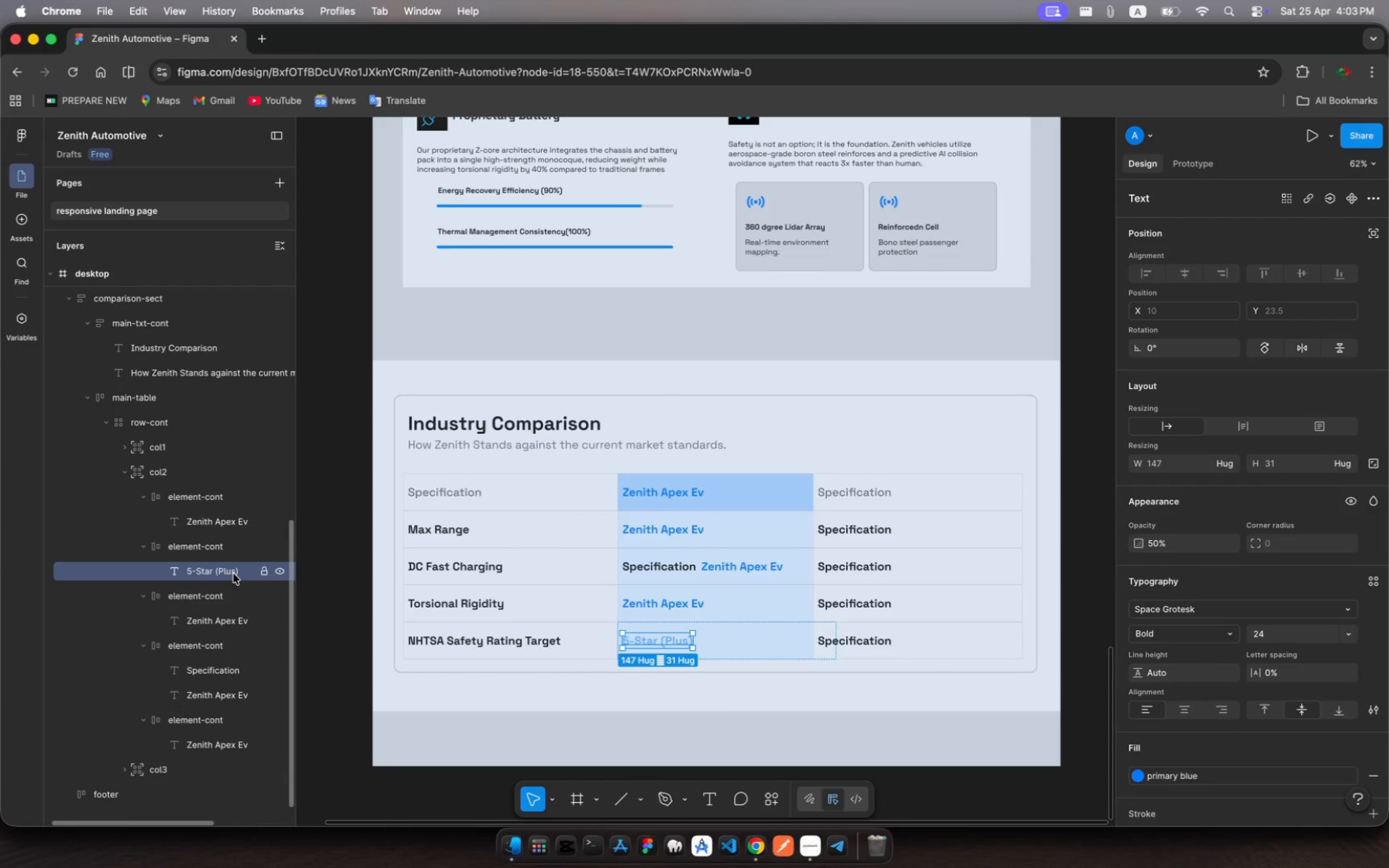 
double_click([1165, 546])
 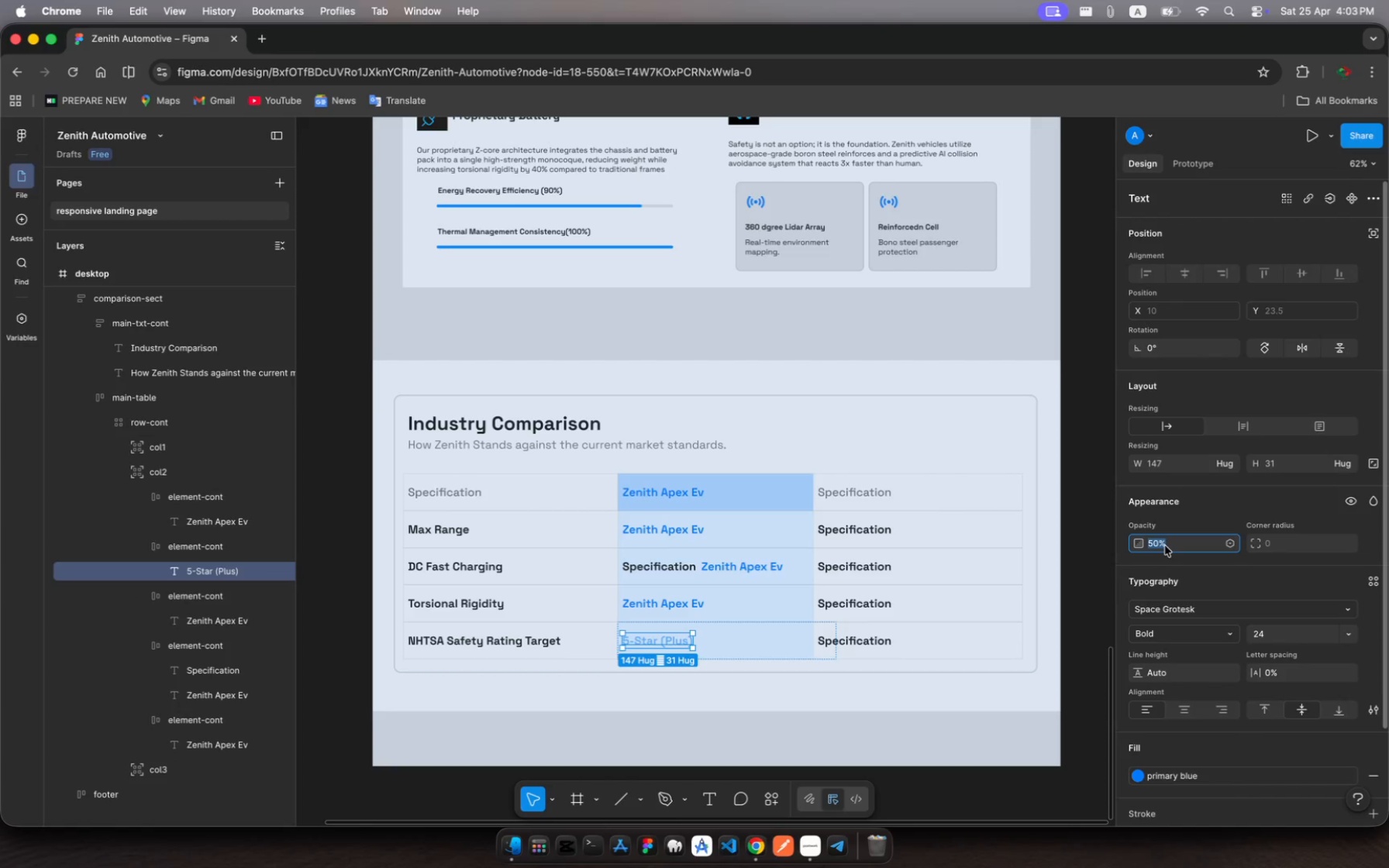 
type(100)
 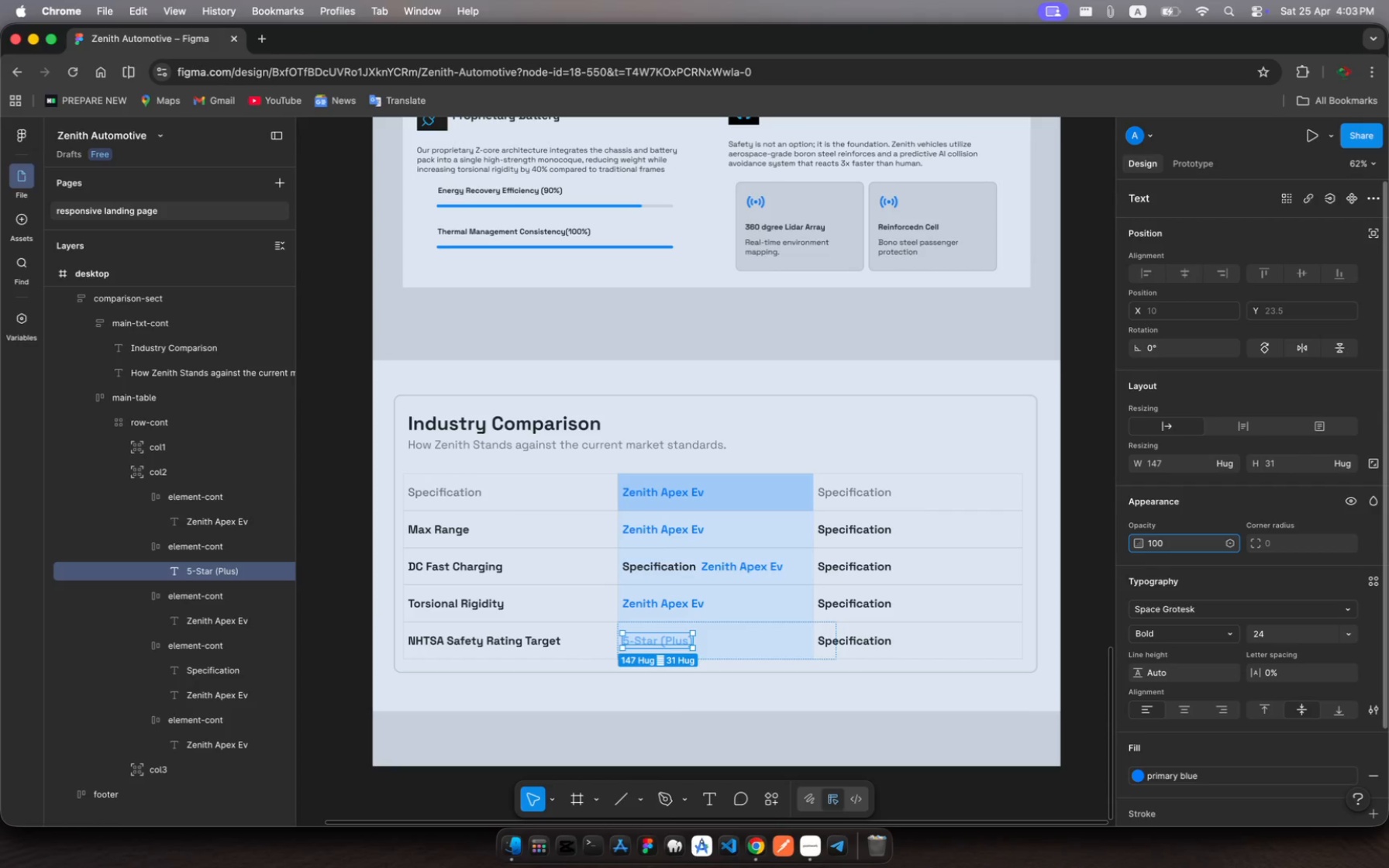 
key(Enter)
 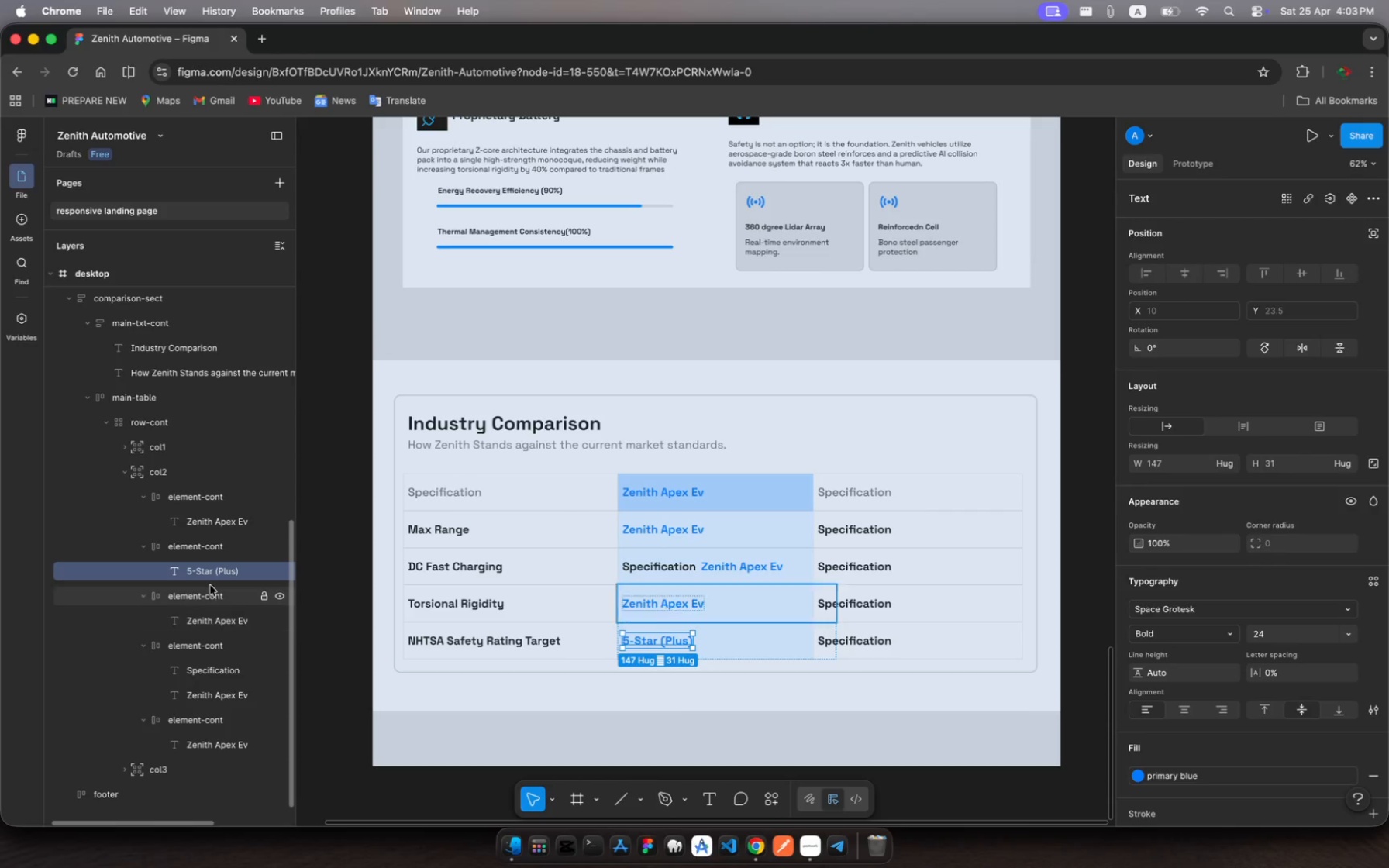 
wait(11.51)
 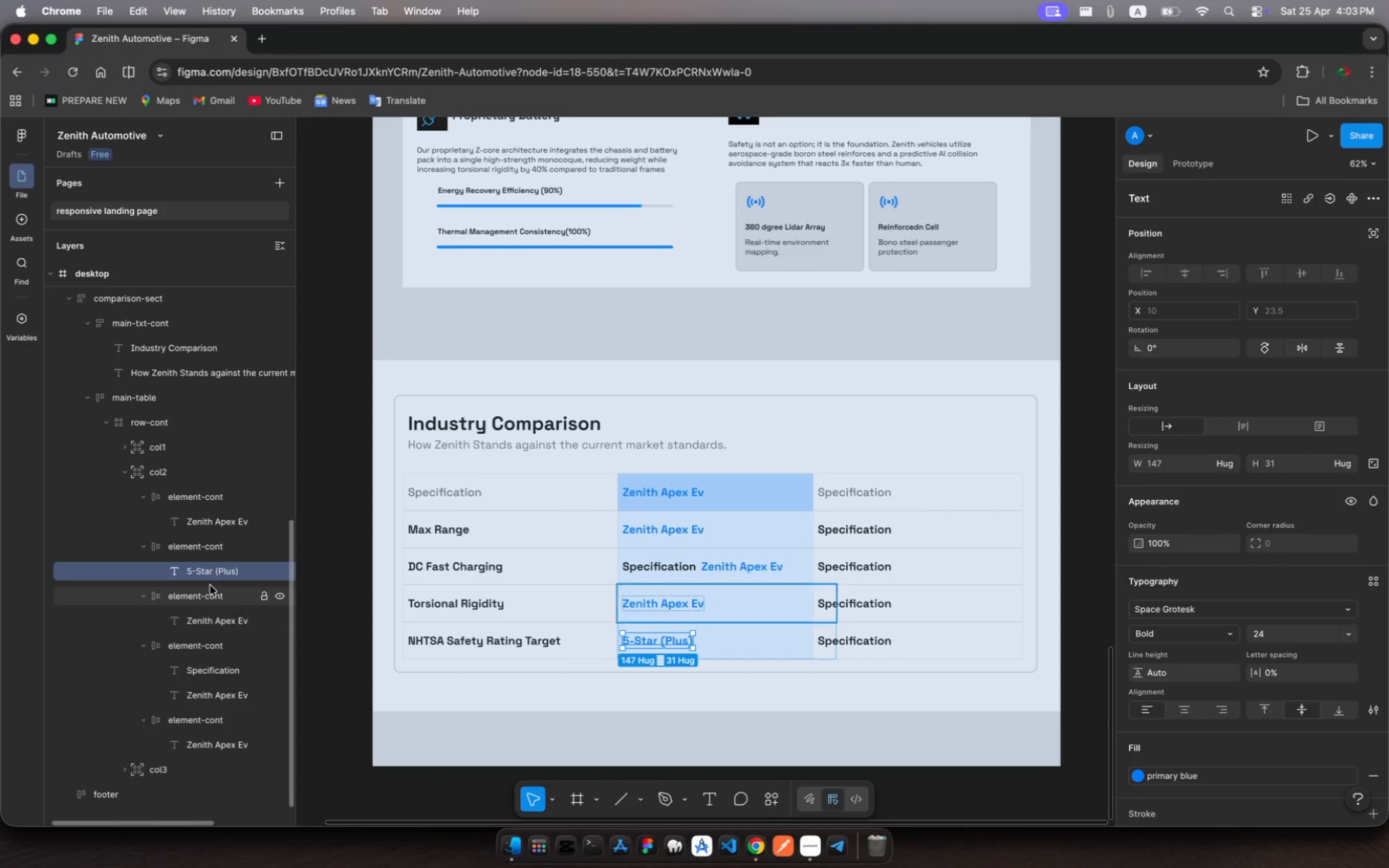 
left_click([222, 622])
 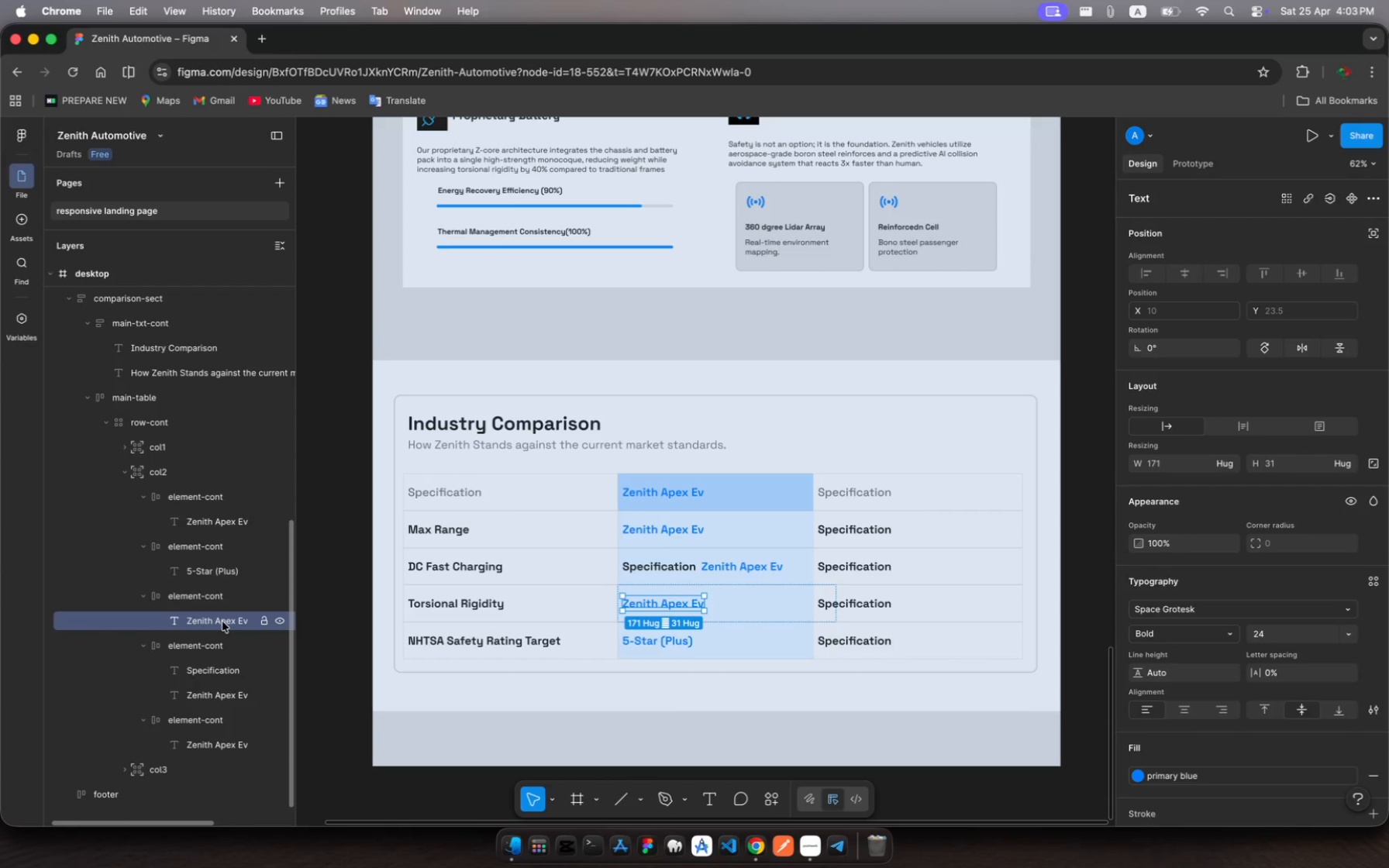 
left_click([222, 622])
 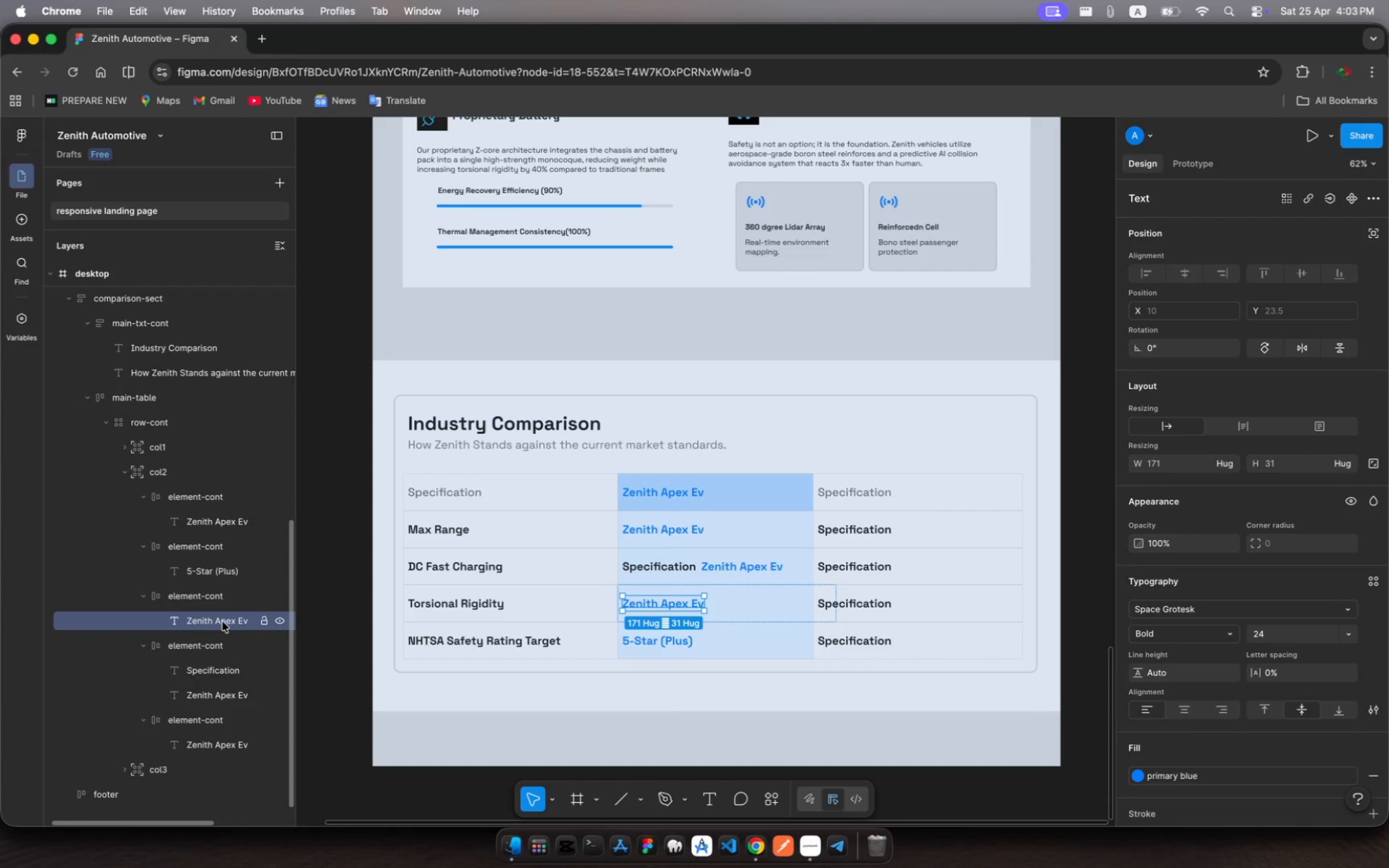 
left_click([222, 622])
 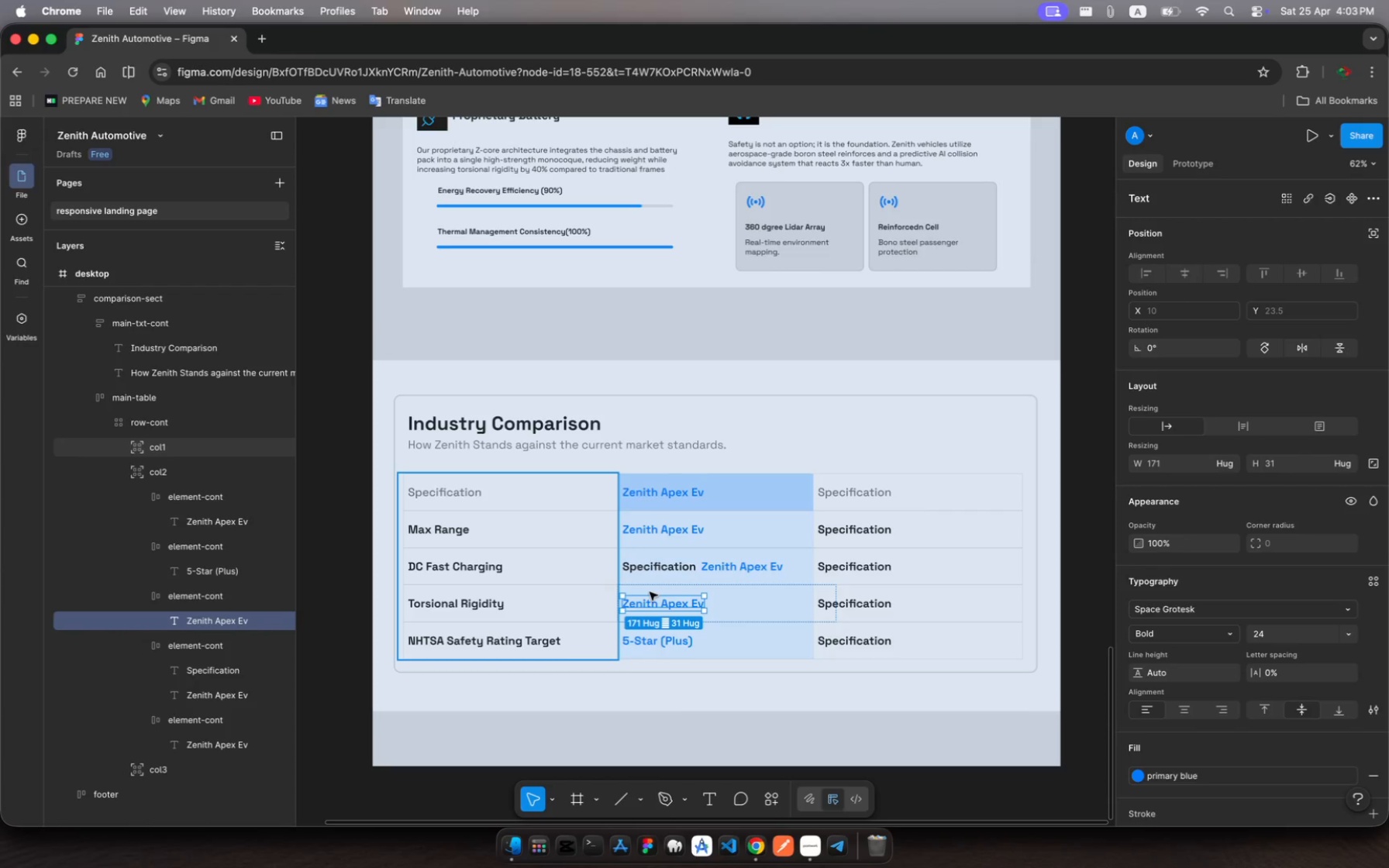 
left_click([650, 603])
 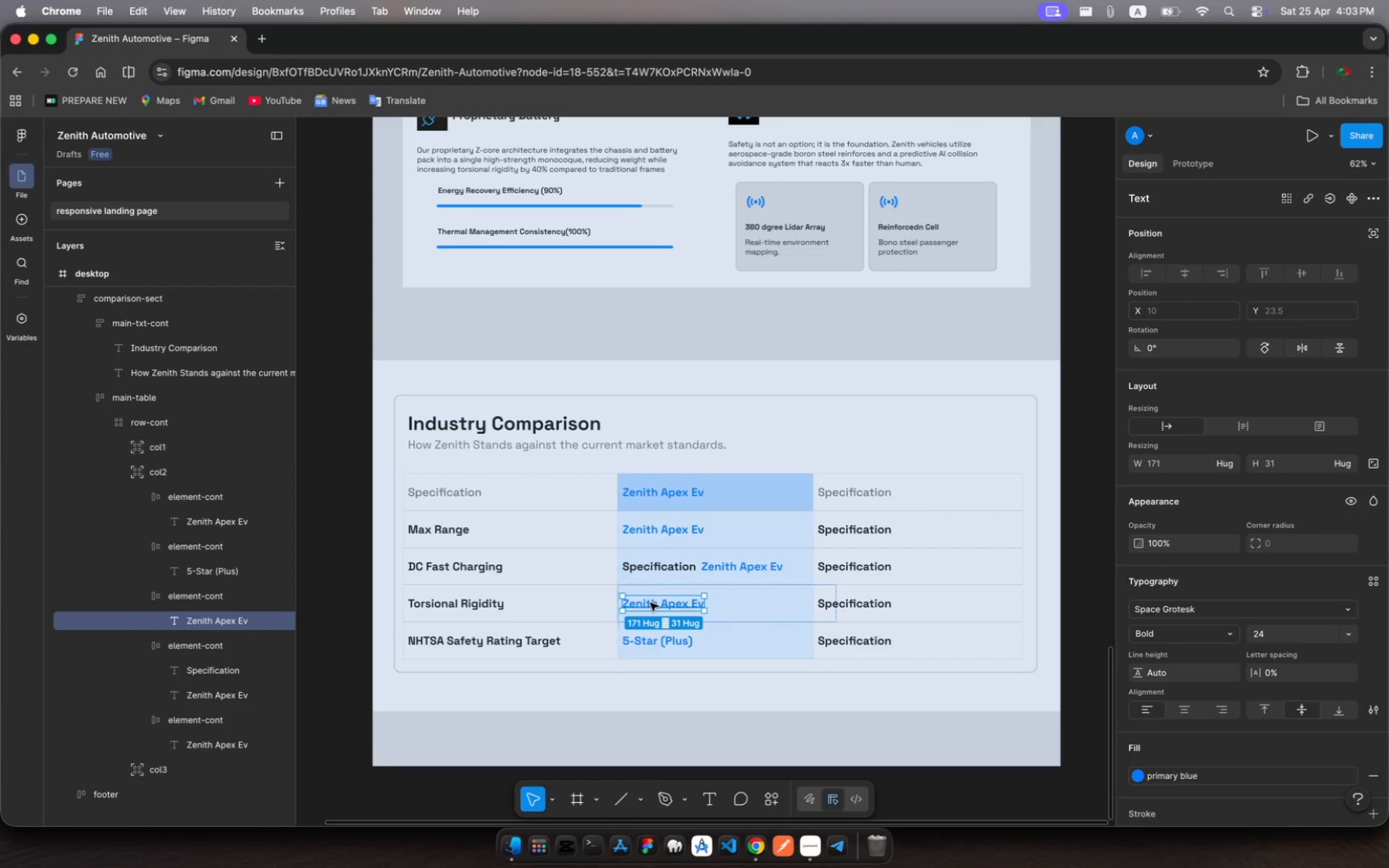 
left_click([650, 603])
 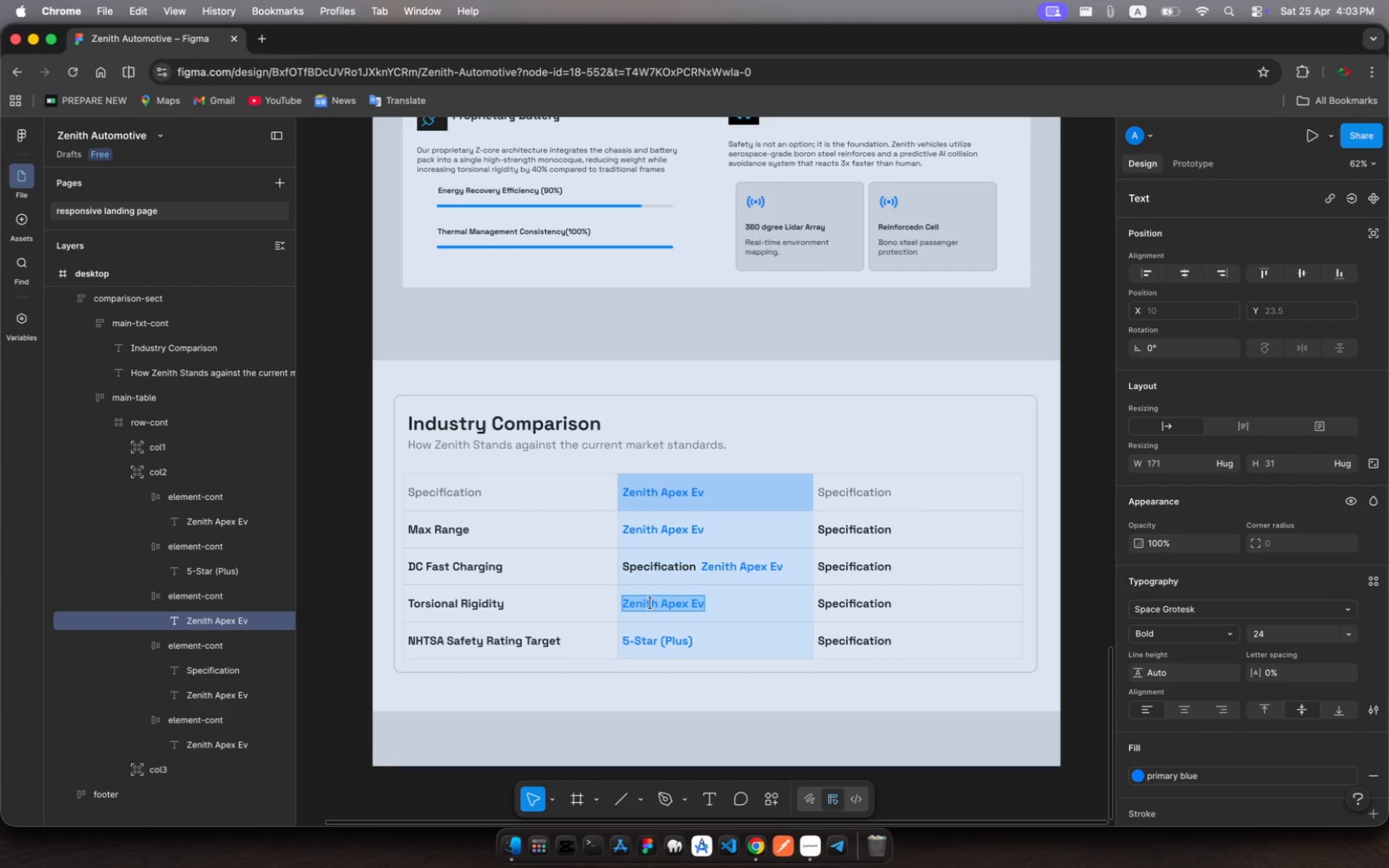 
type($5)
key(Backspace)
key(Backspace)
type(45,000 Nm/deg)
 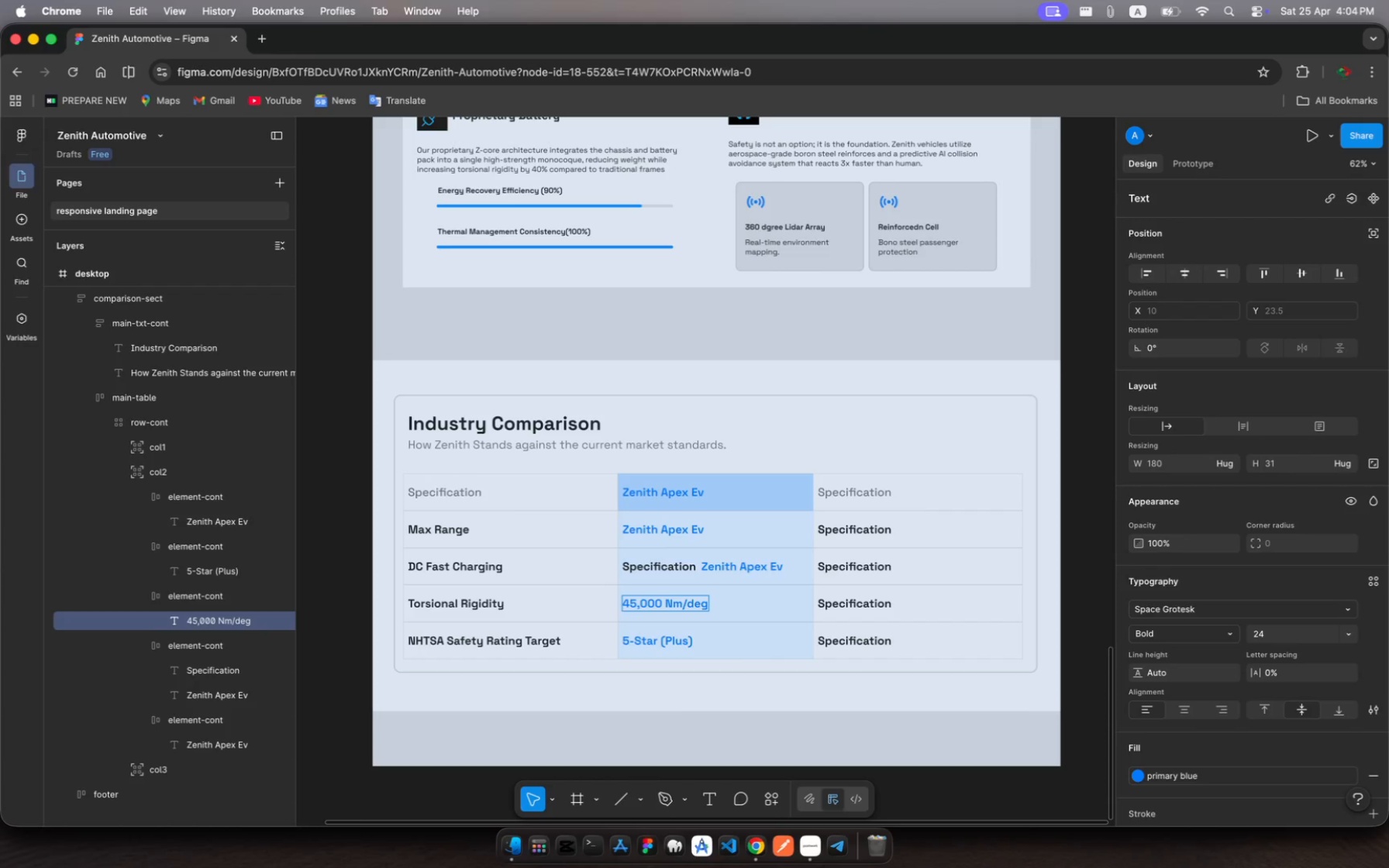 
key(Escape)
 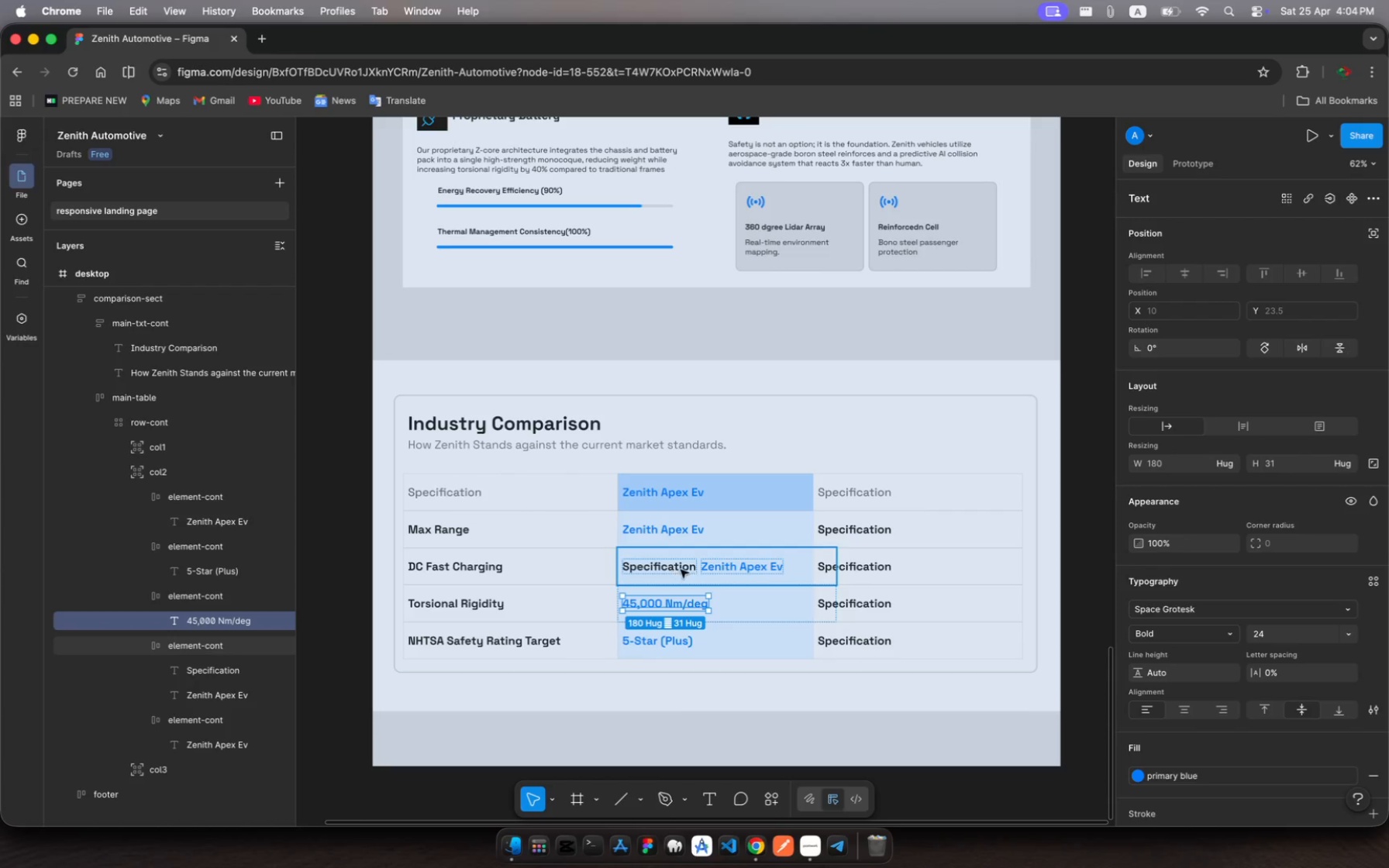 
left_click([688, 570])
 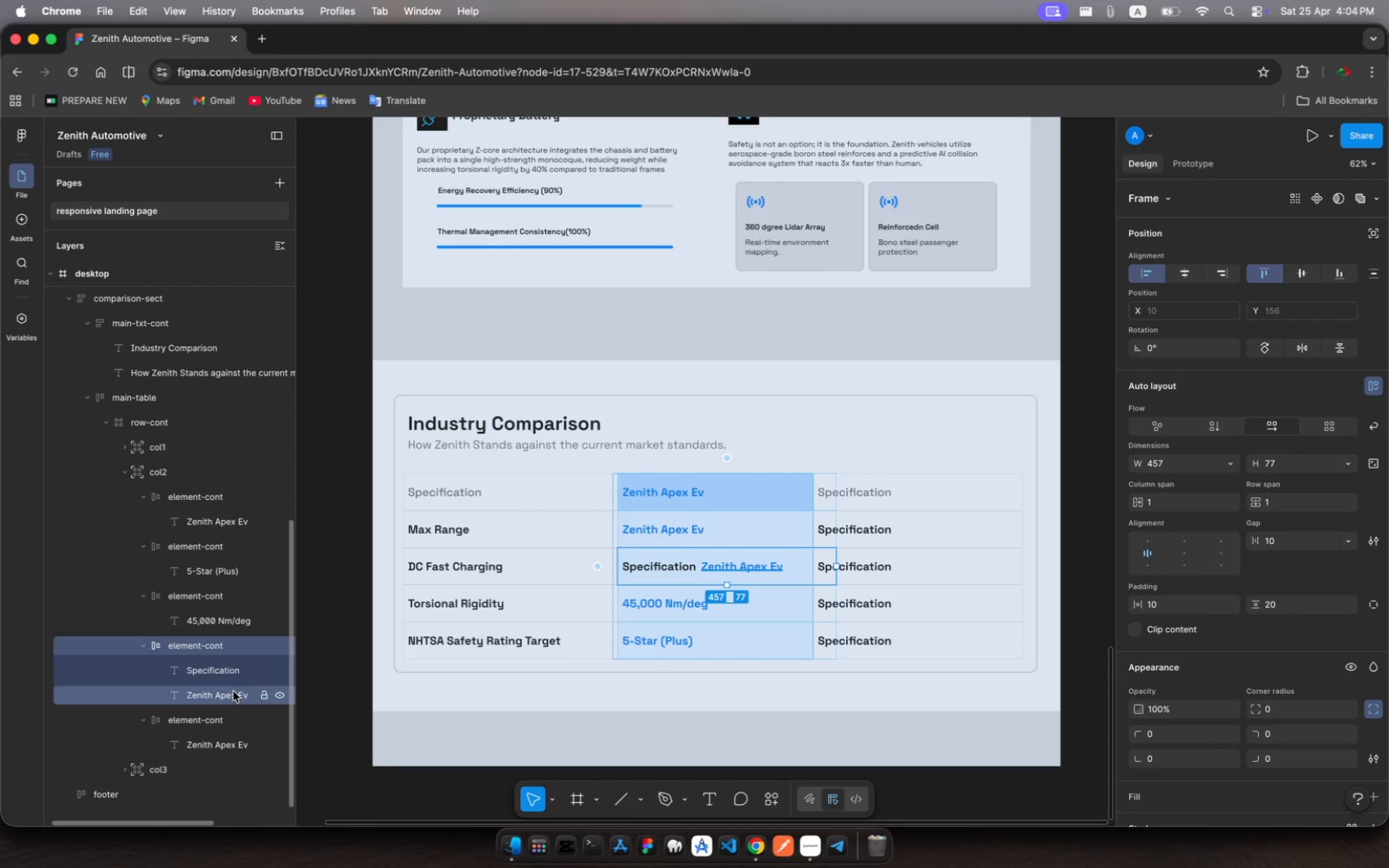 
left_click([233, 675])
 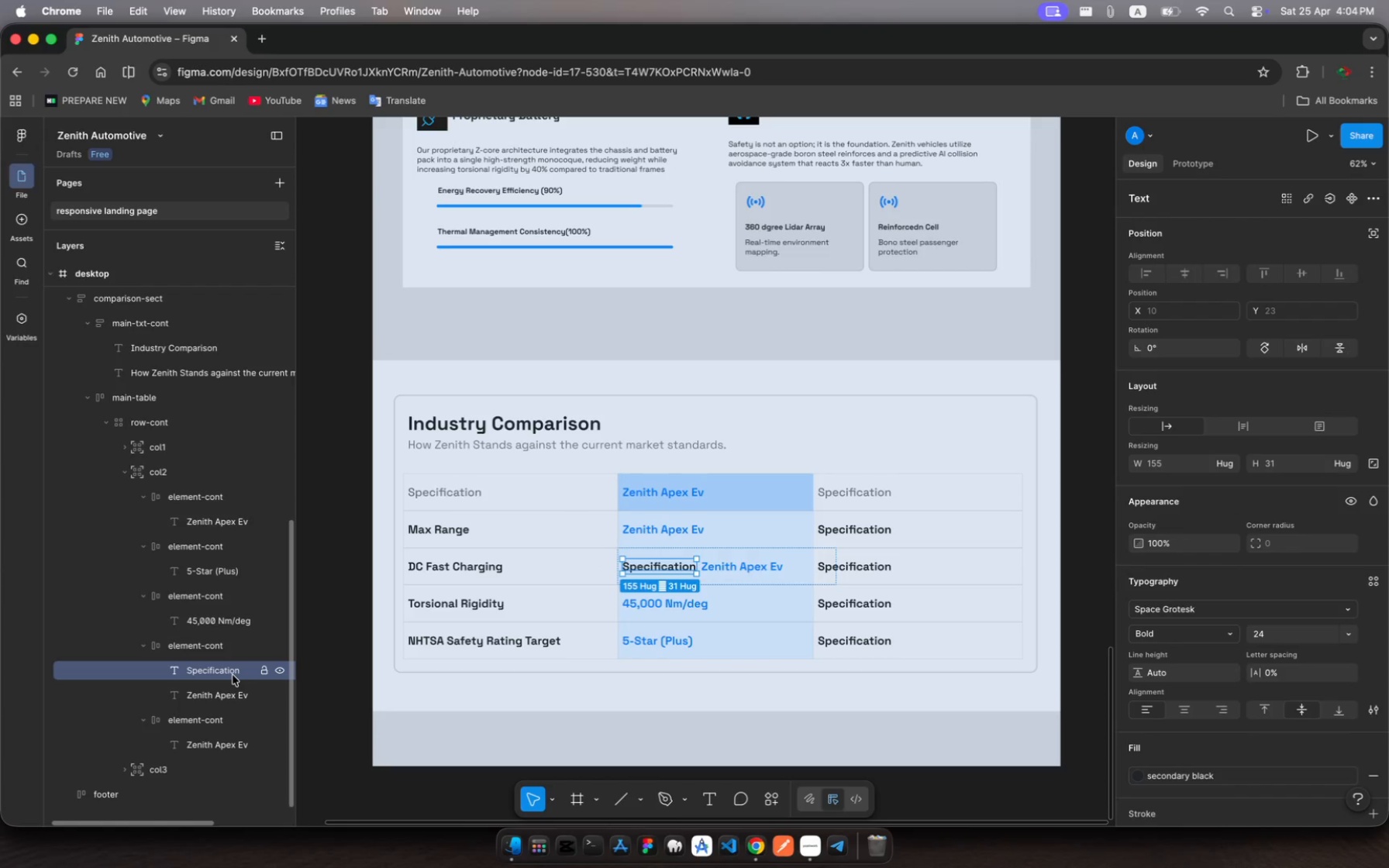 
key(Backspace)
 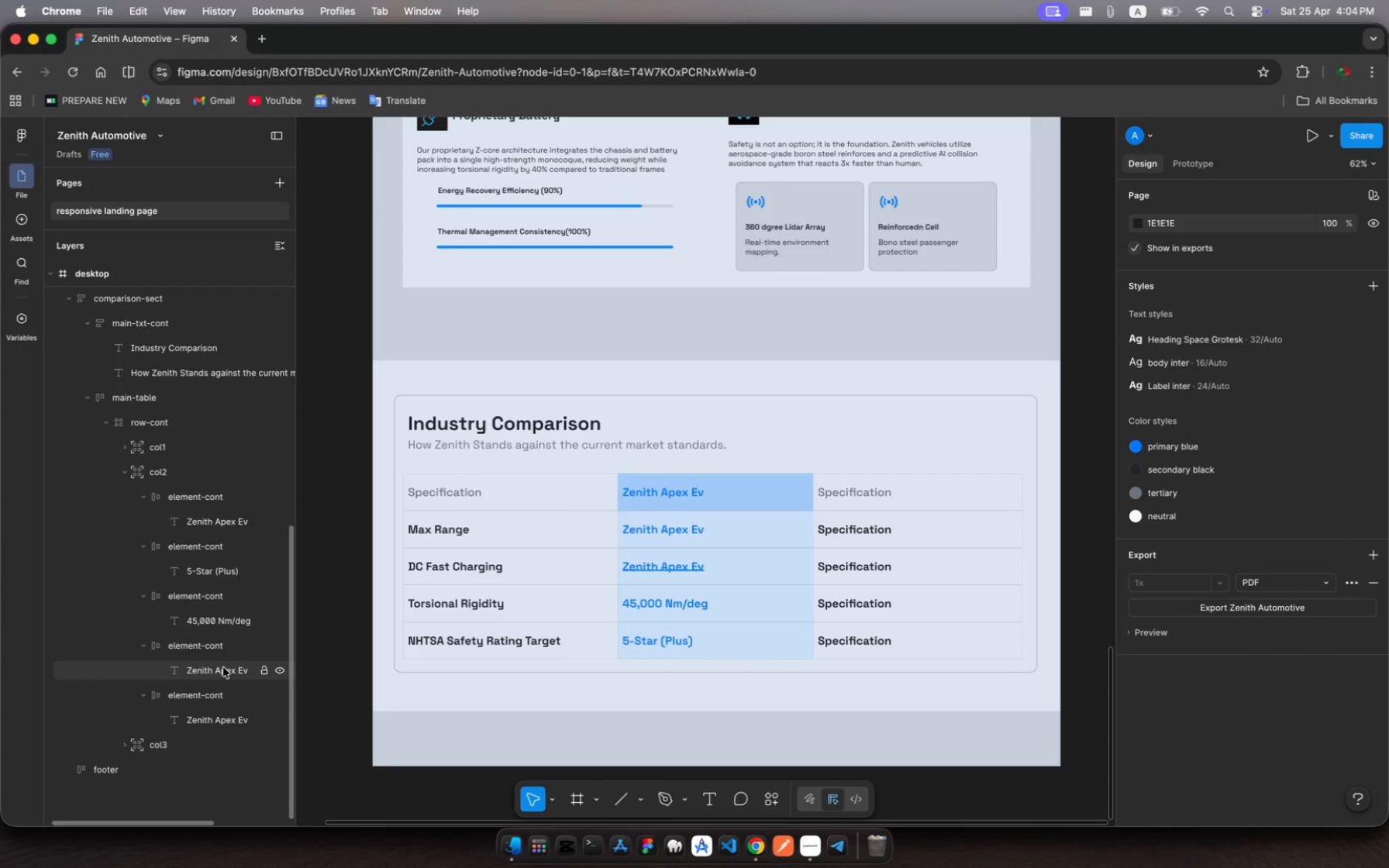 
left_click([223, 666])
 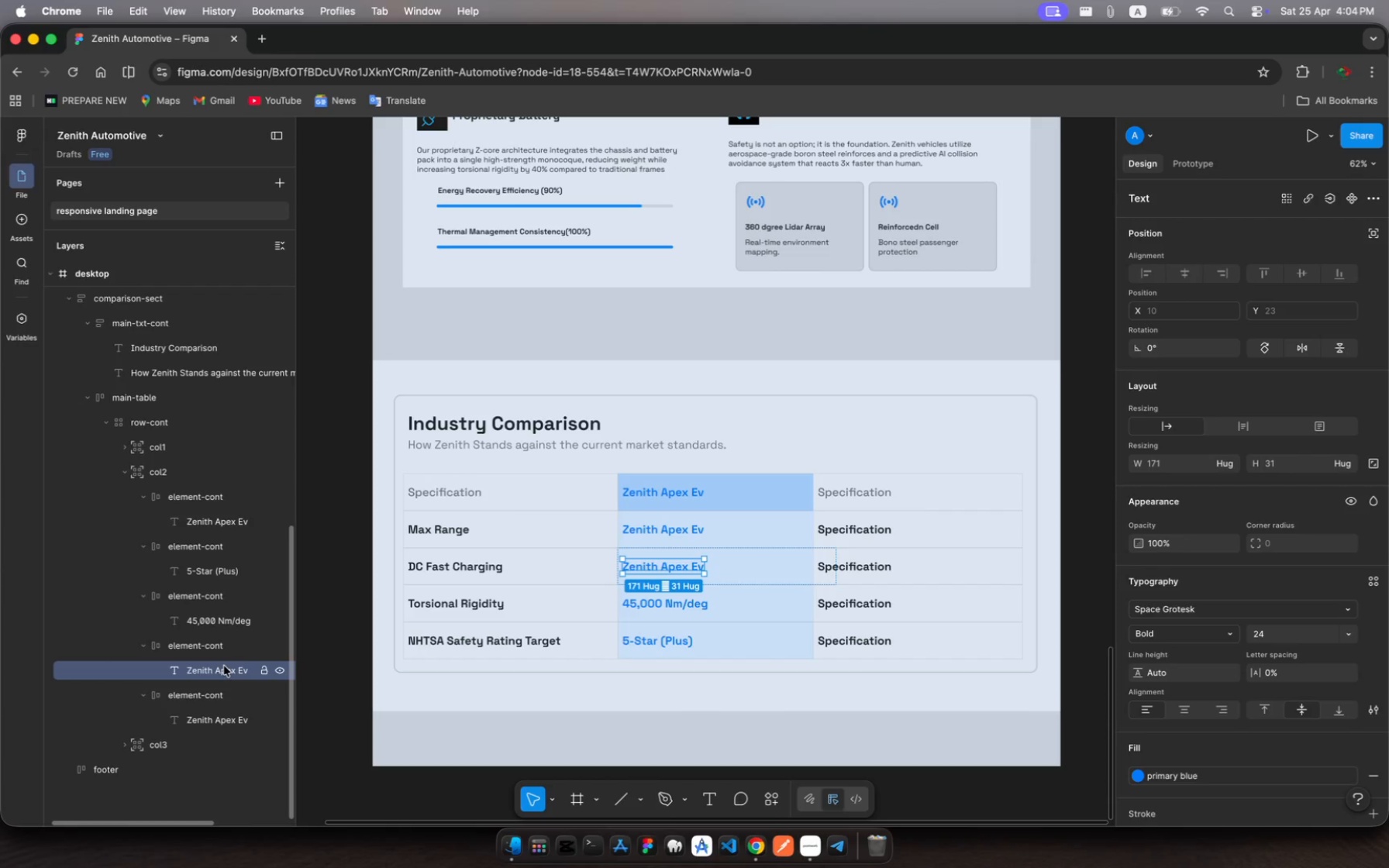 
wait(7.13)
 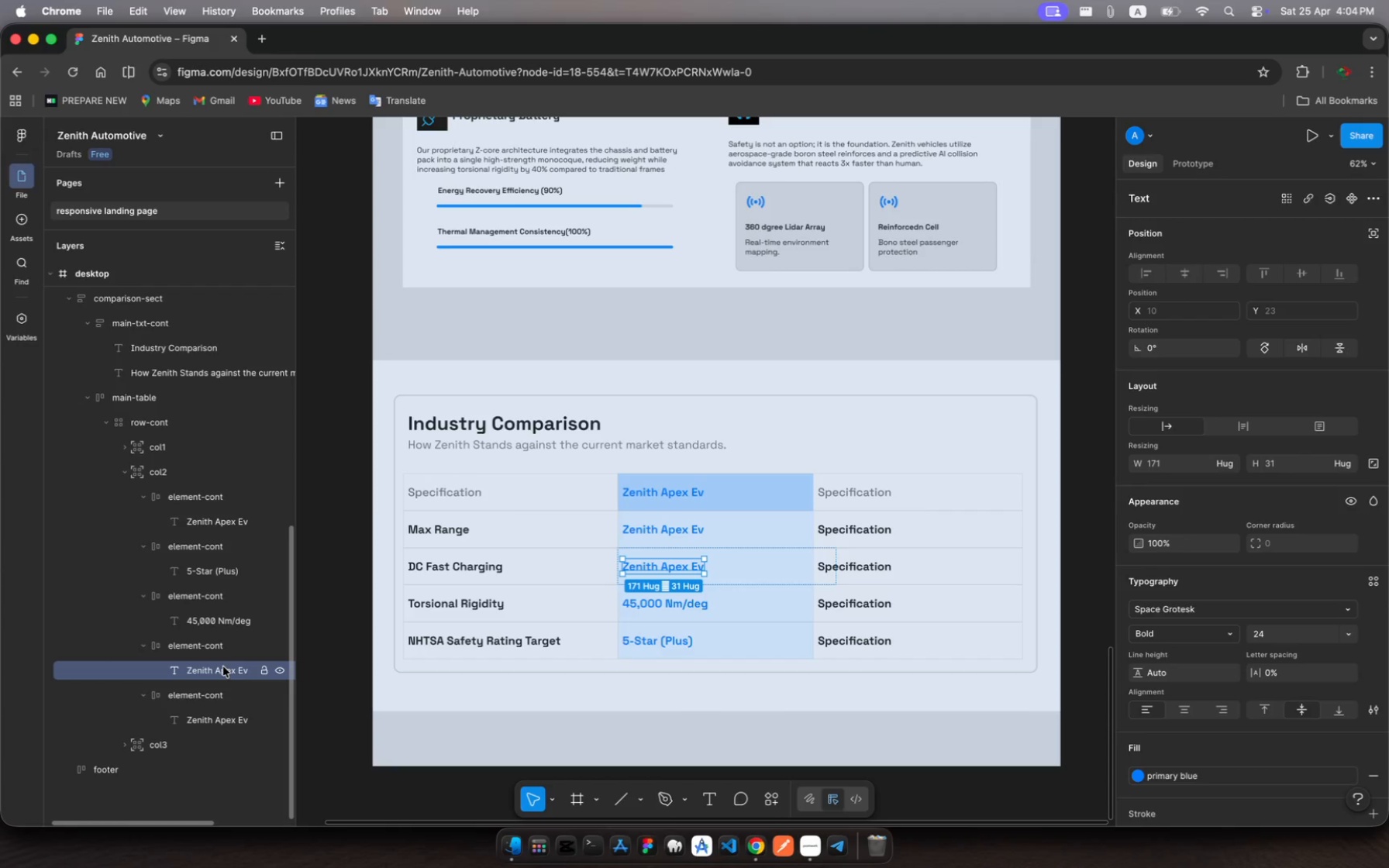 
double_click([662, 564])
 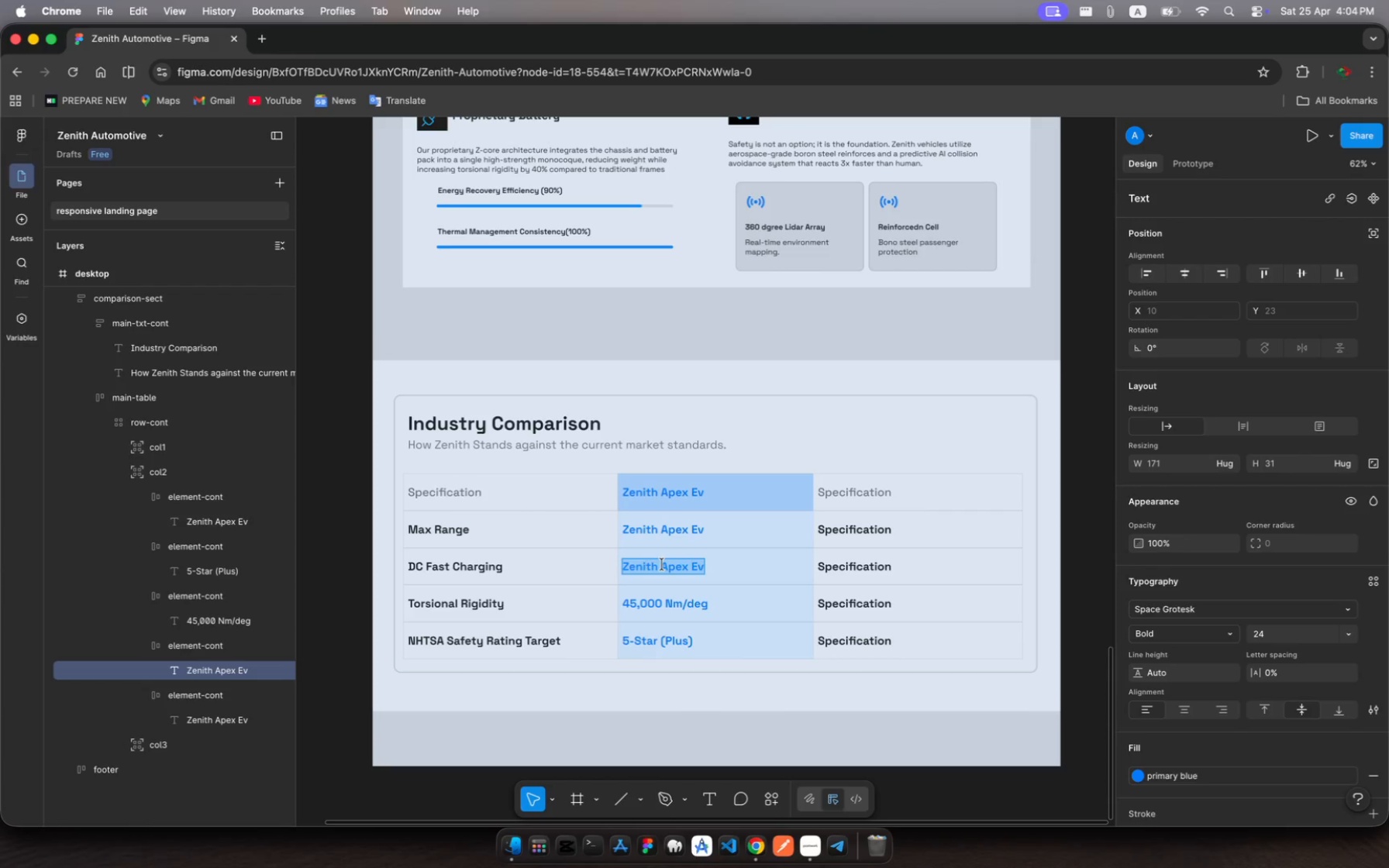 
type(18 M)
key(Backspace)
type(minutes)
key(Escape)
 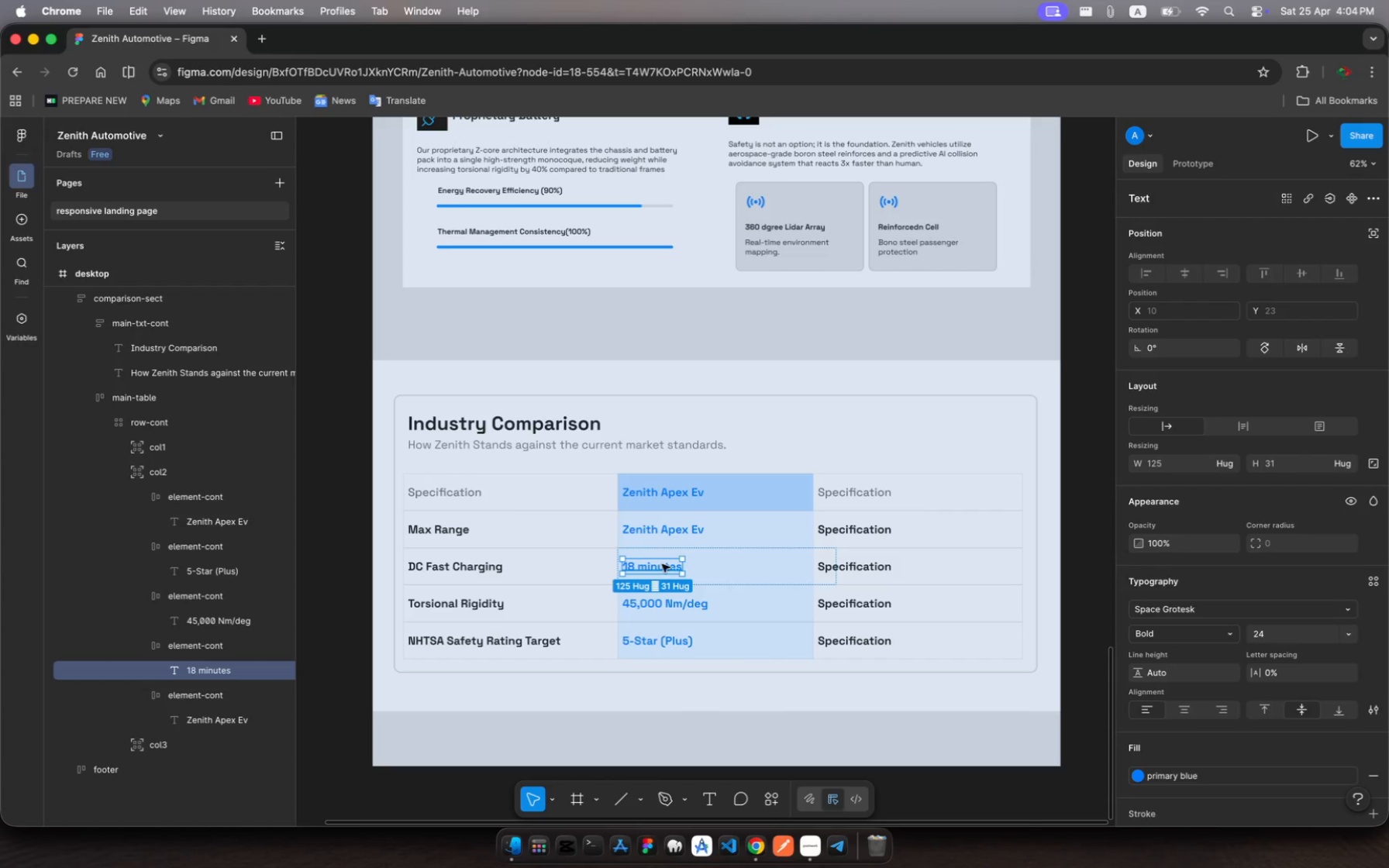 
wait(5.44)
 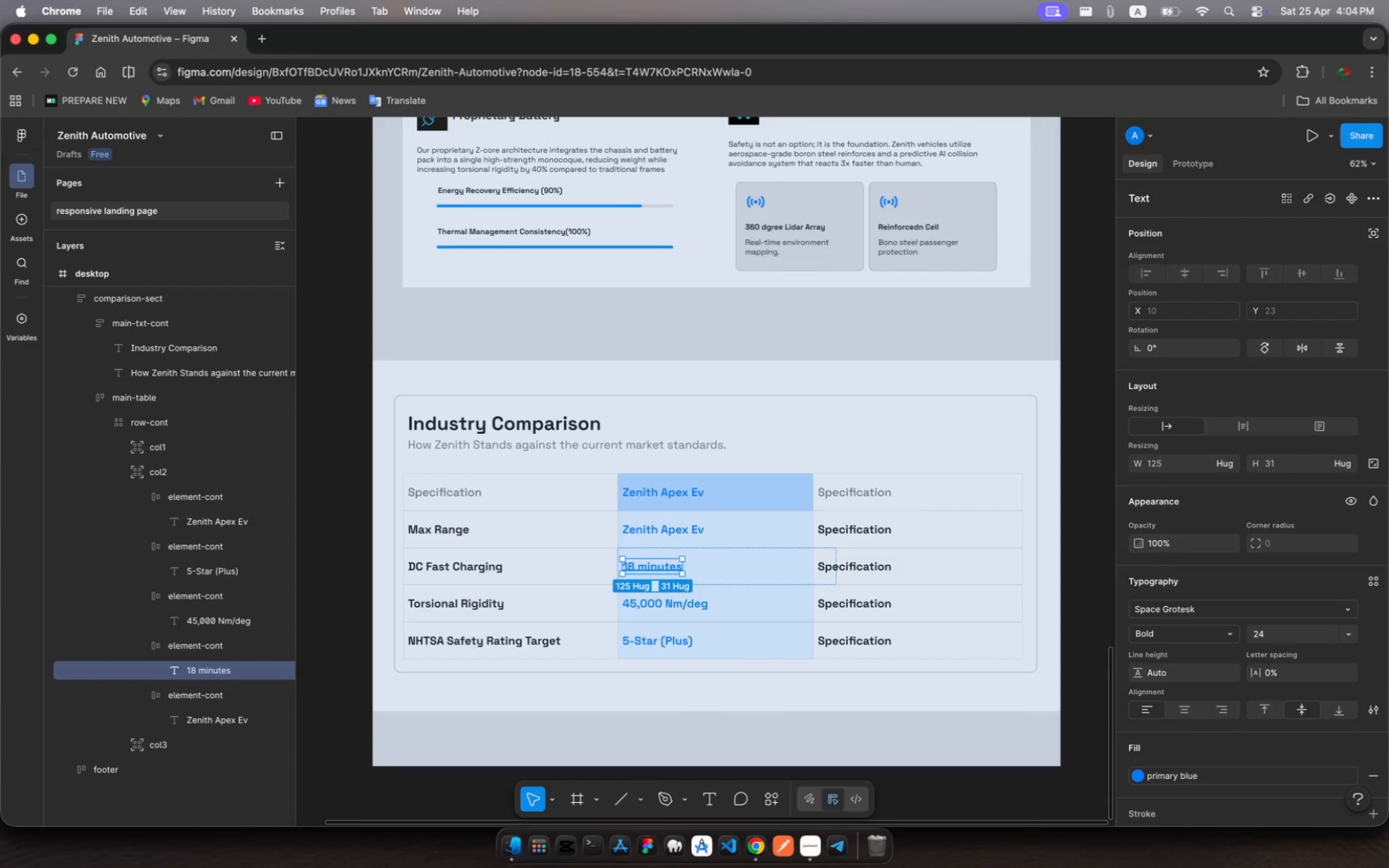 
left_click([674, 525])
 